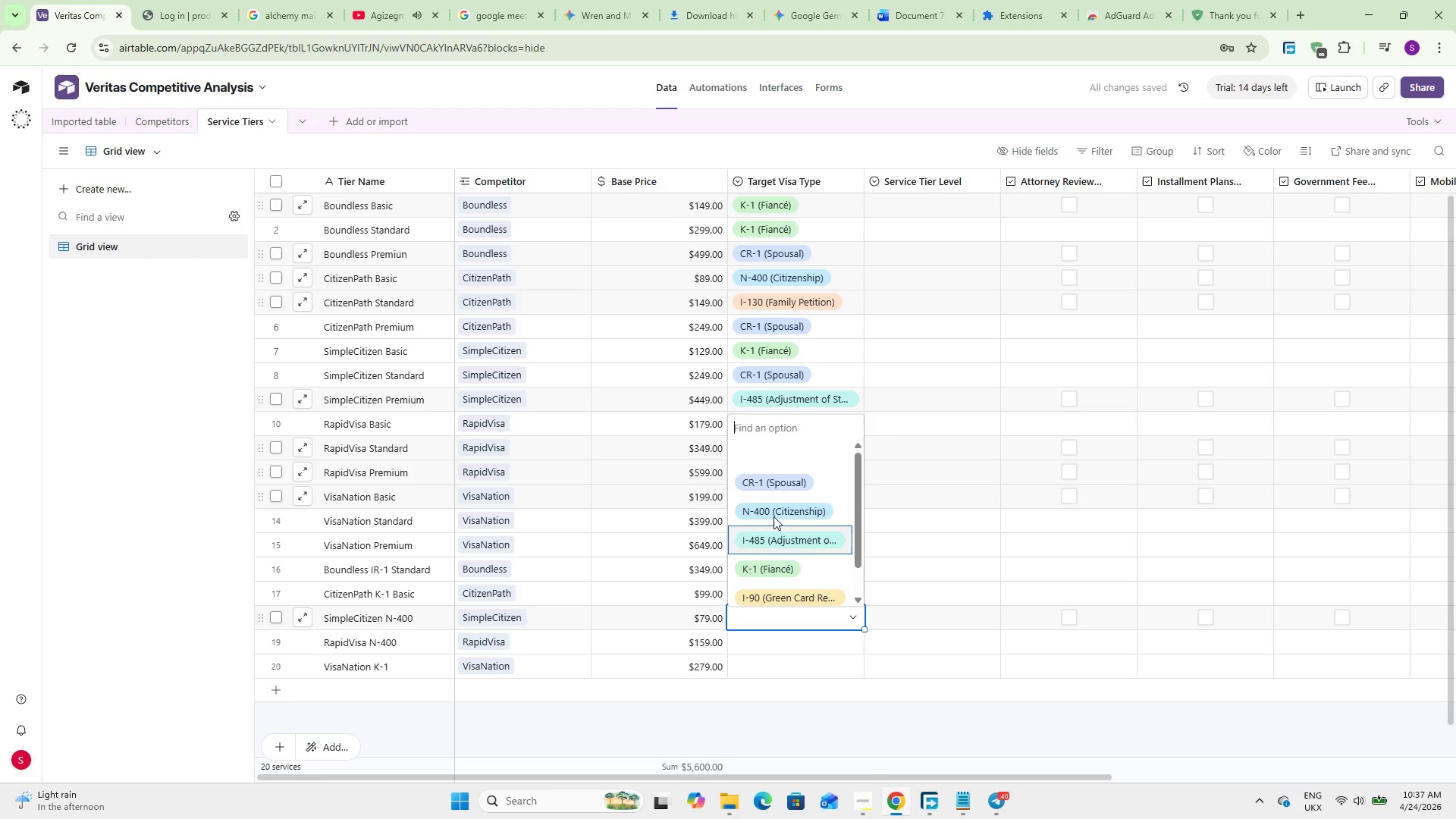 
double_click([791, 643])
 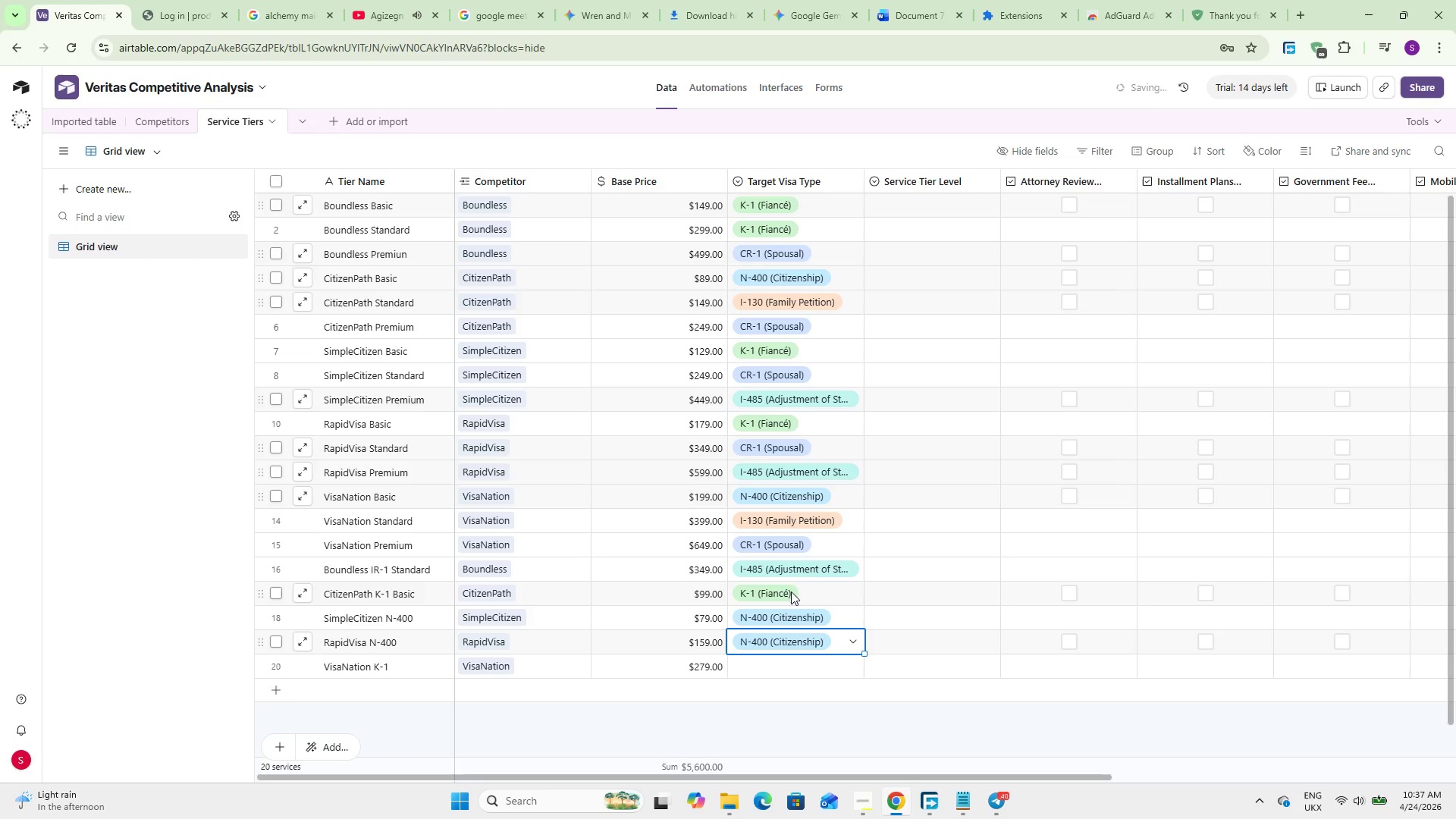 
left_click([804, 666])
 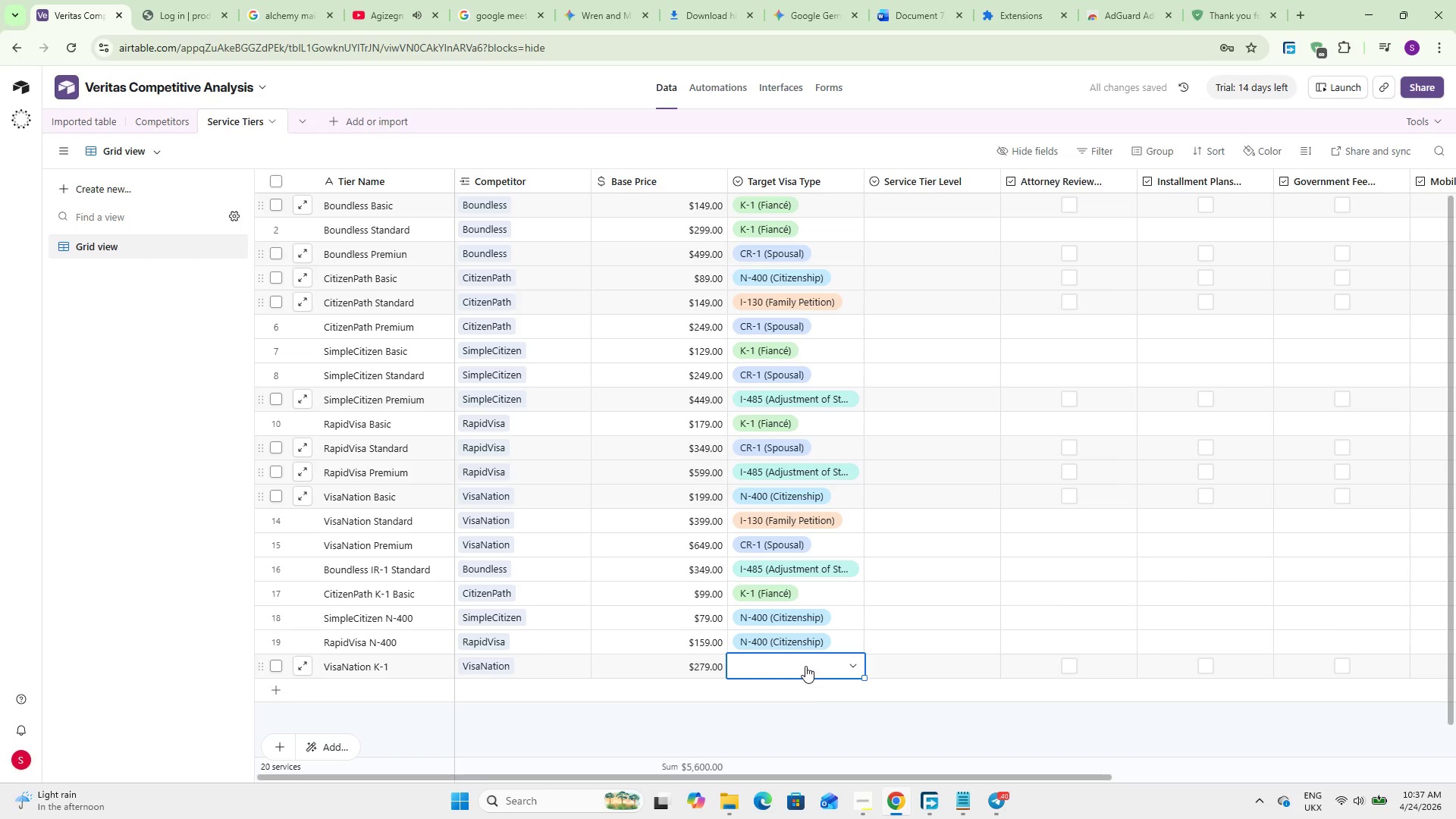 
left_click([805, 666])
 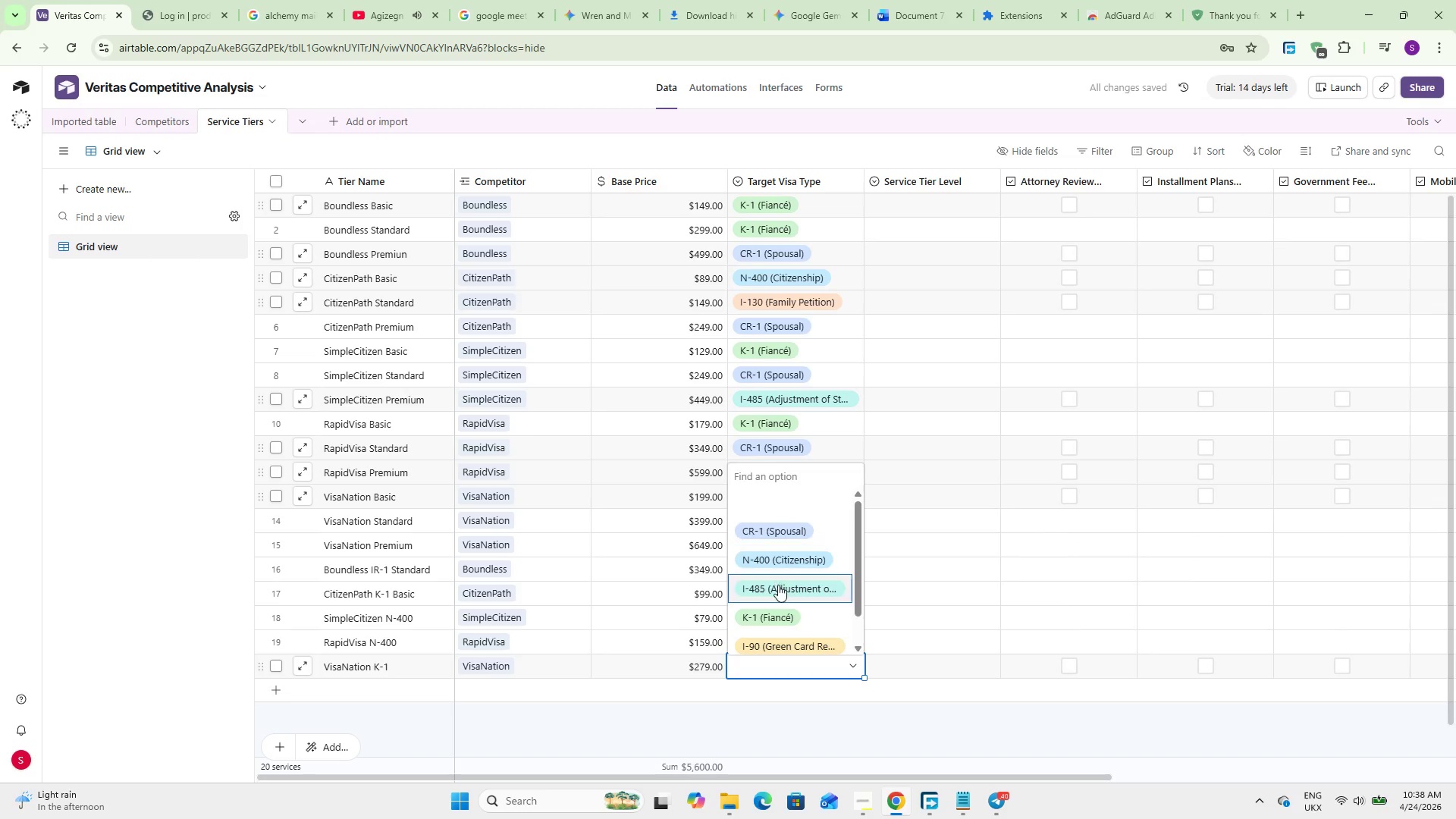 
left_click([781, 607])
 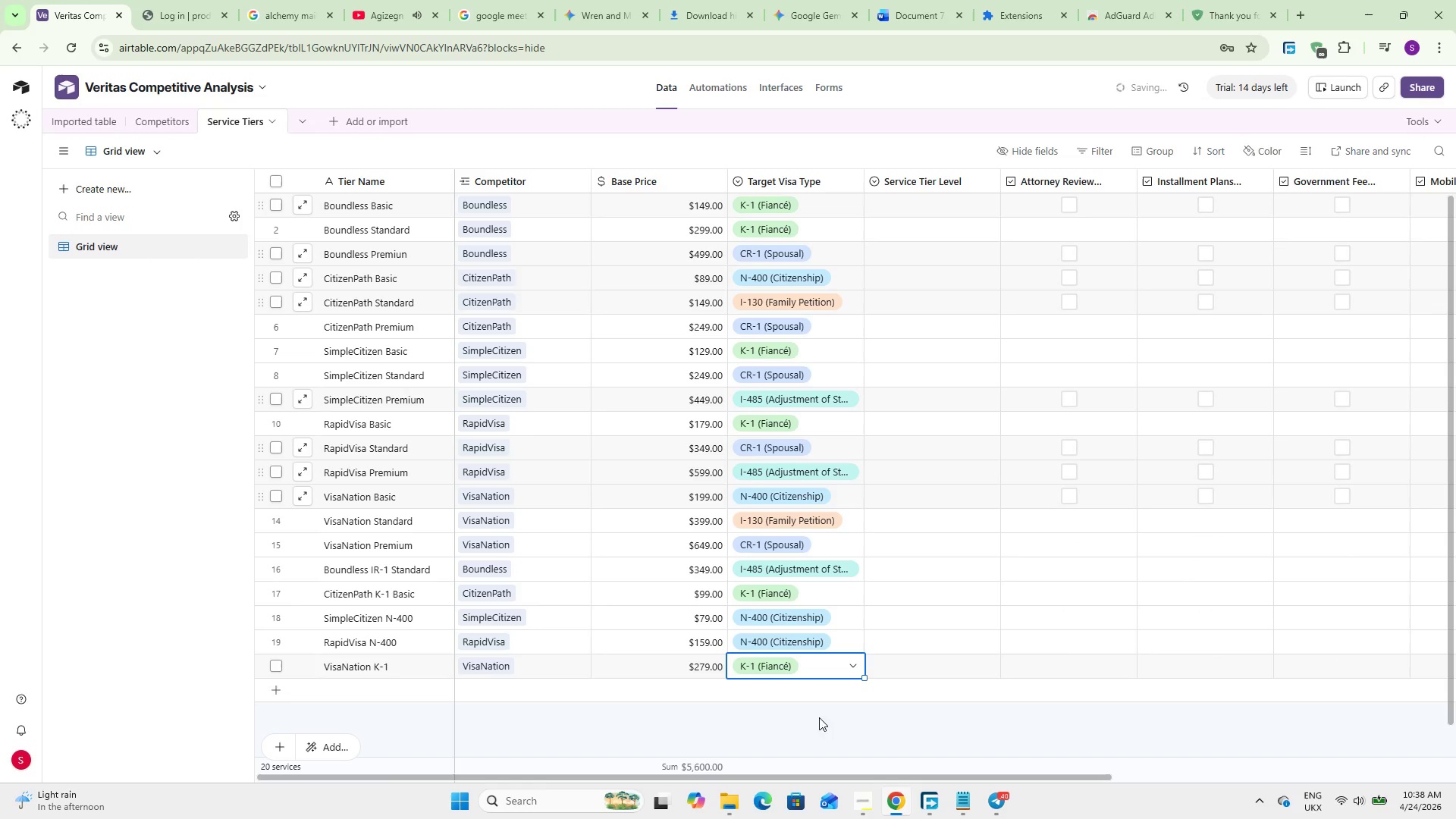 
left_click([824, 730])
 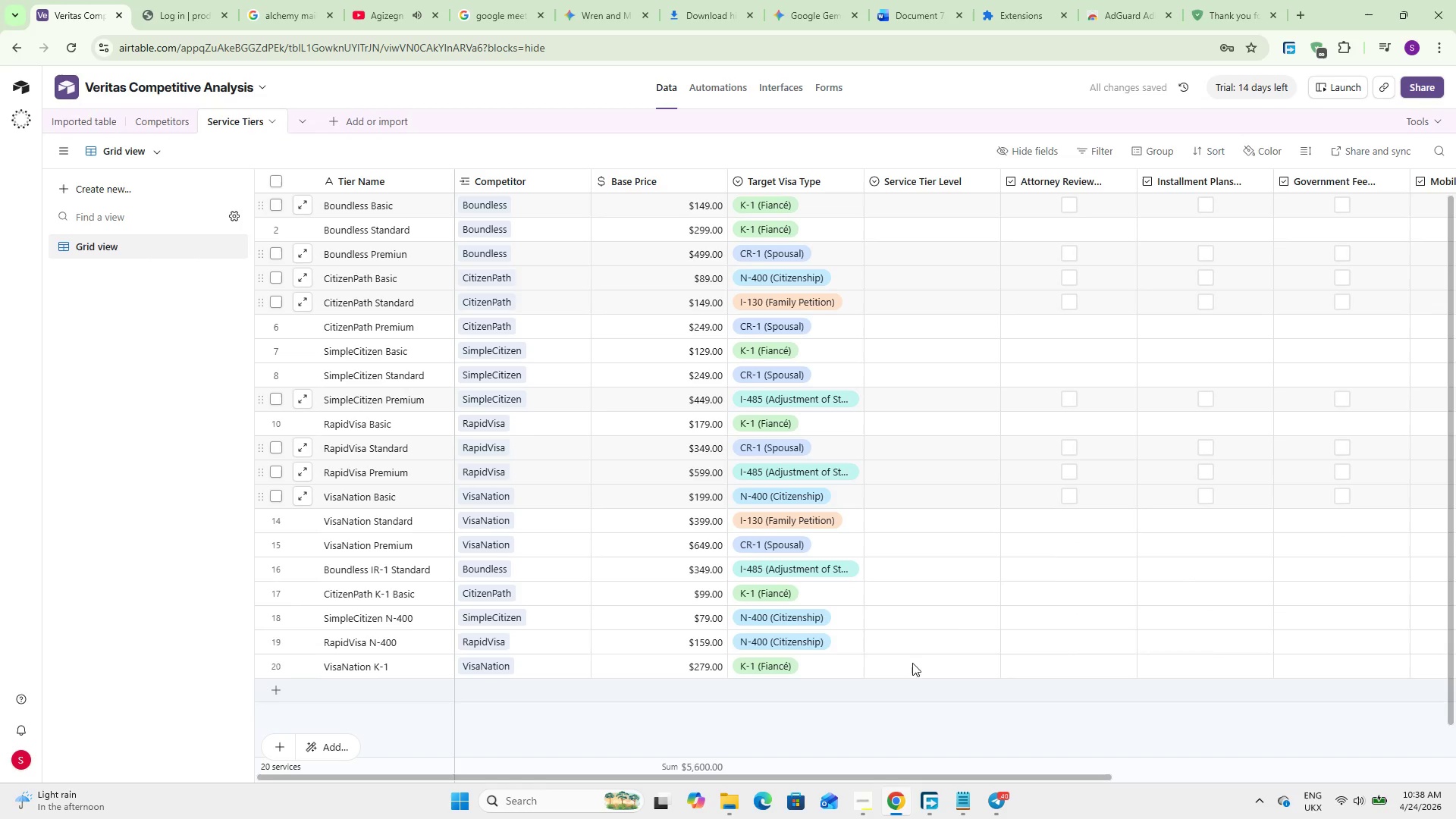 
scroll: coordinate [963, 627], scroll_direction: up, amount: 14.0
 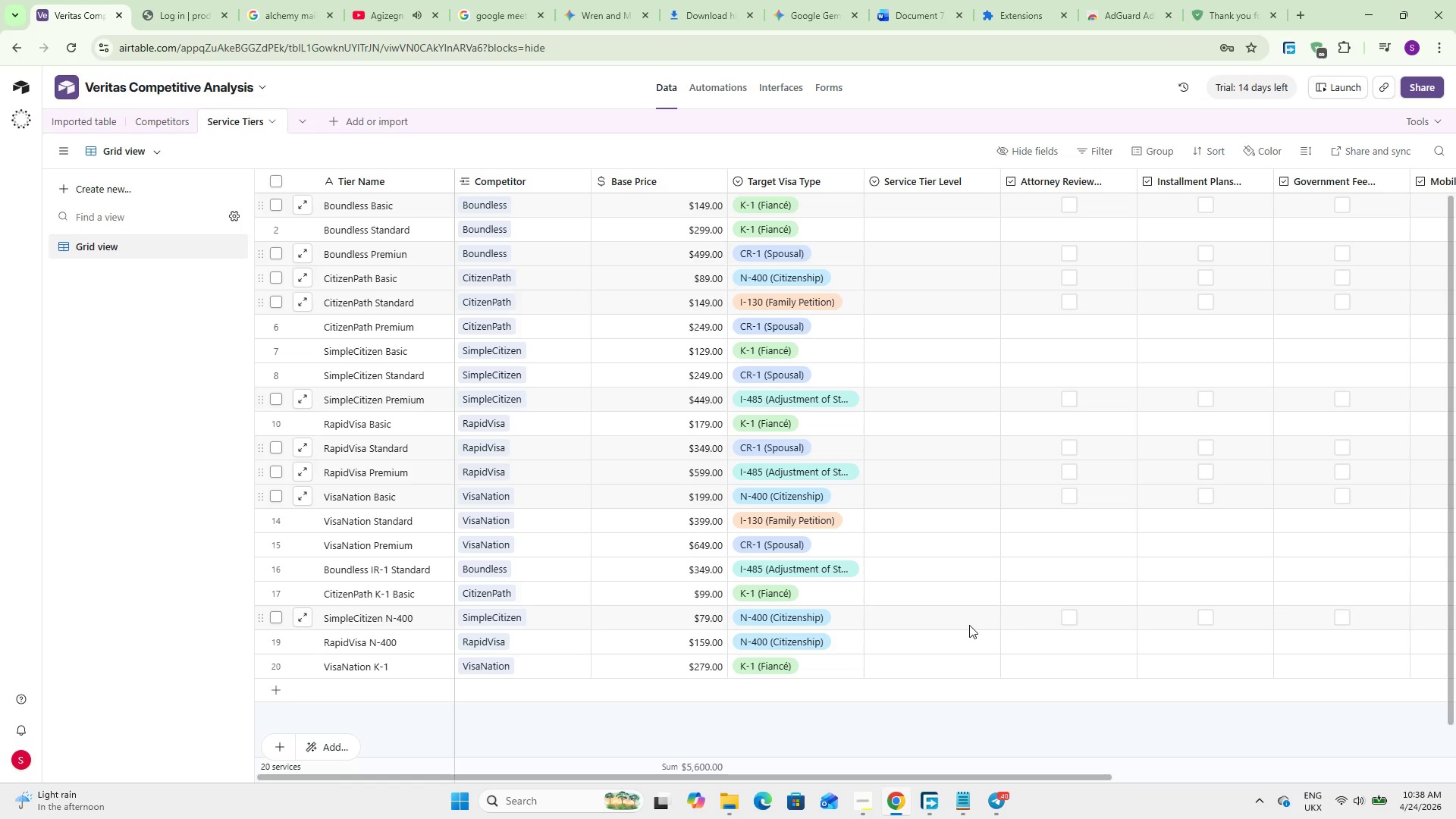 
wait(6.22)
 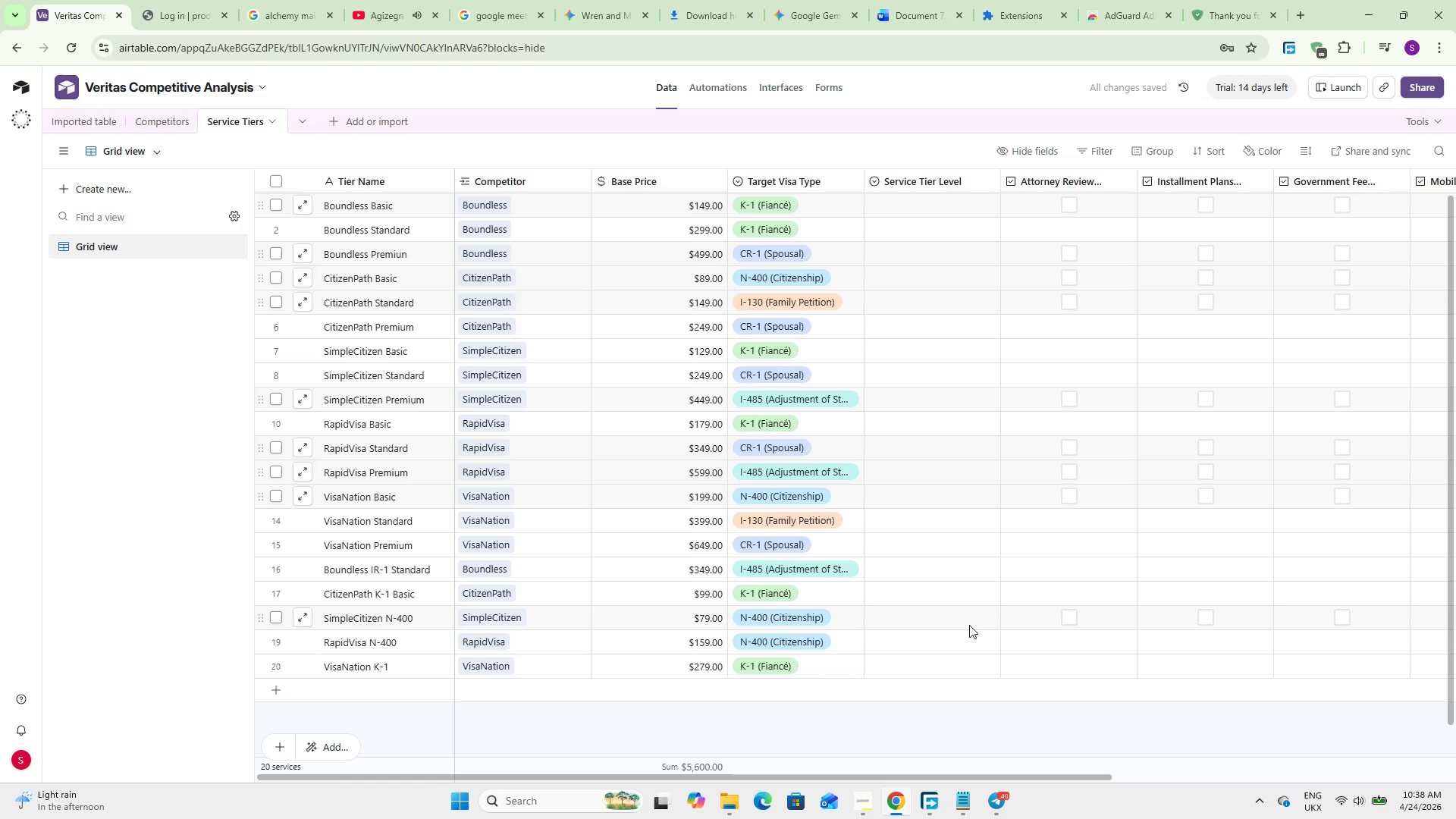 
double_click([918, 209])
 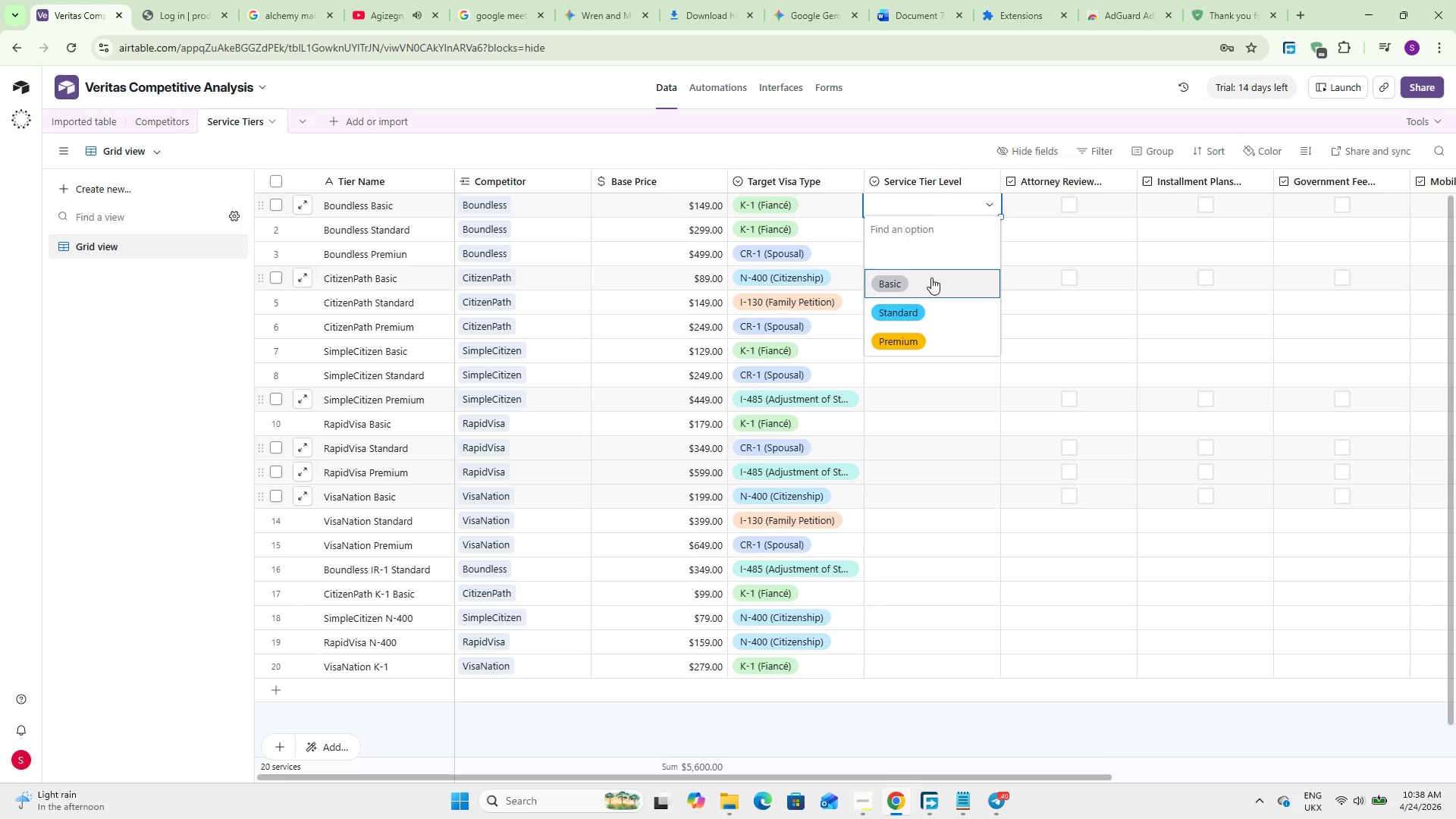 
left_click([931, 282])
 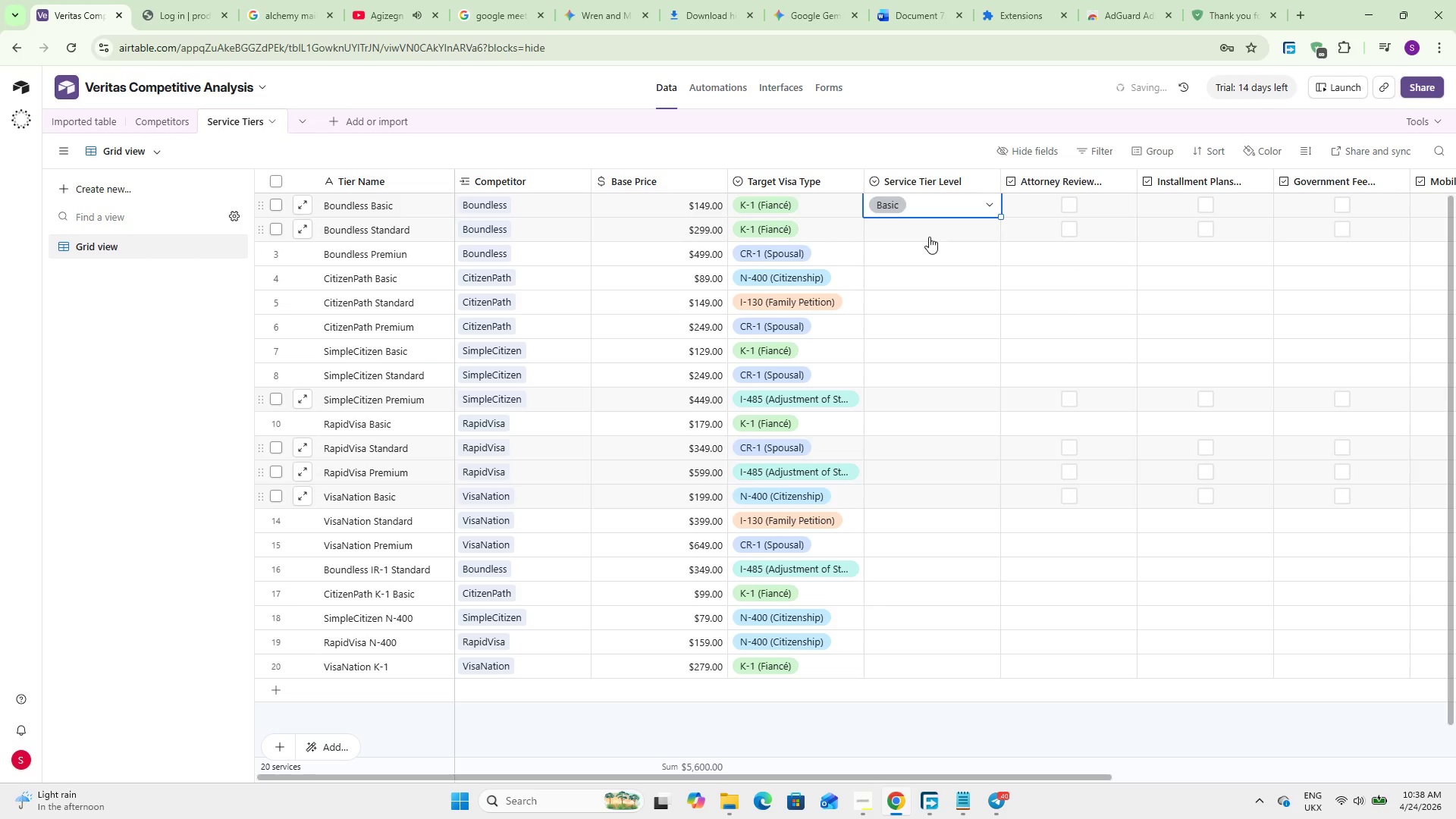 
double_click([930, 236])
 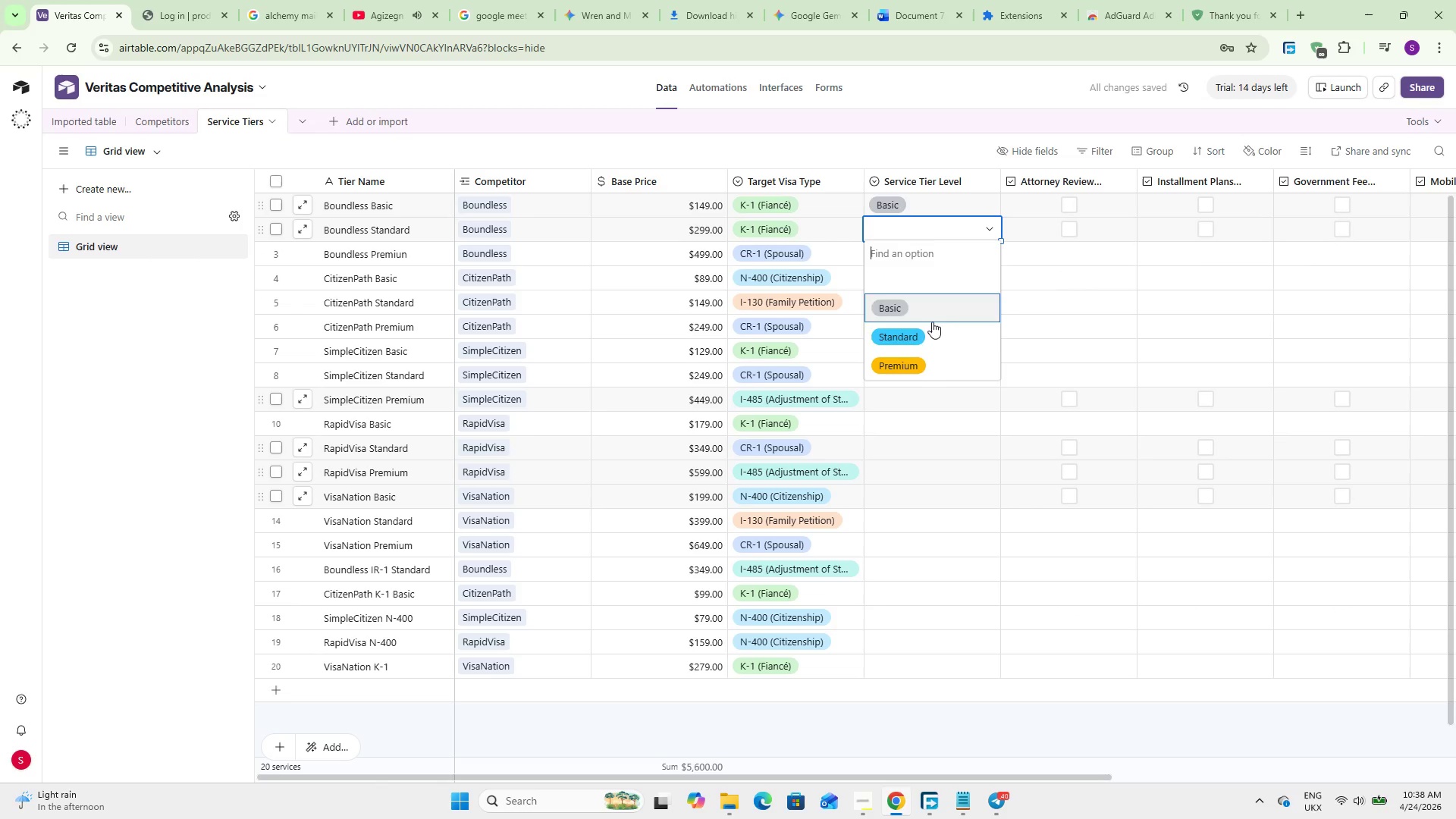 
left_click([930, 338])
 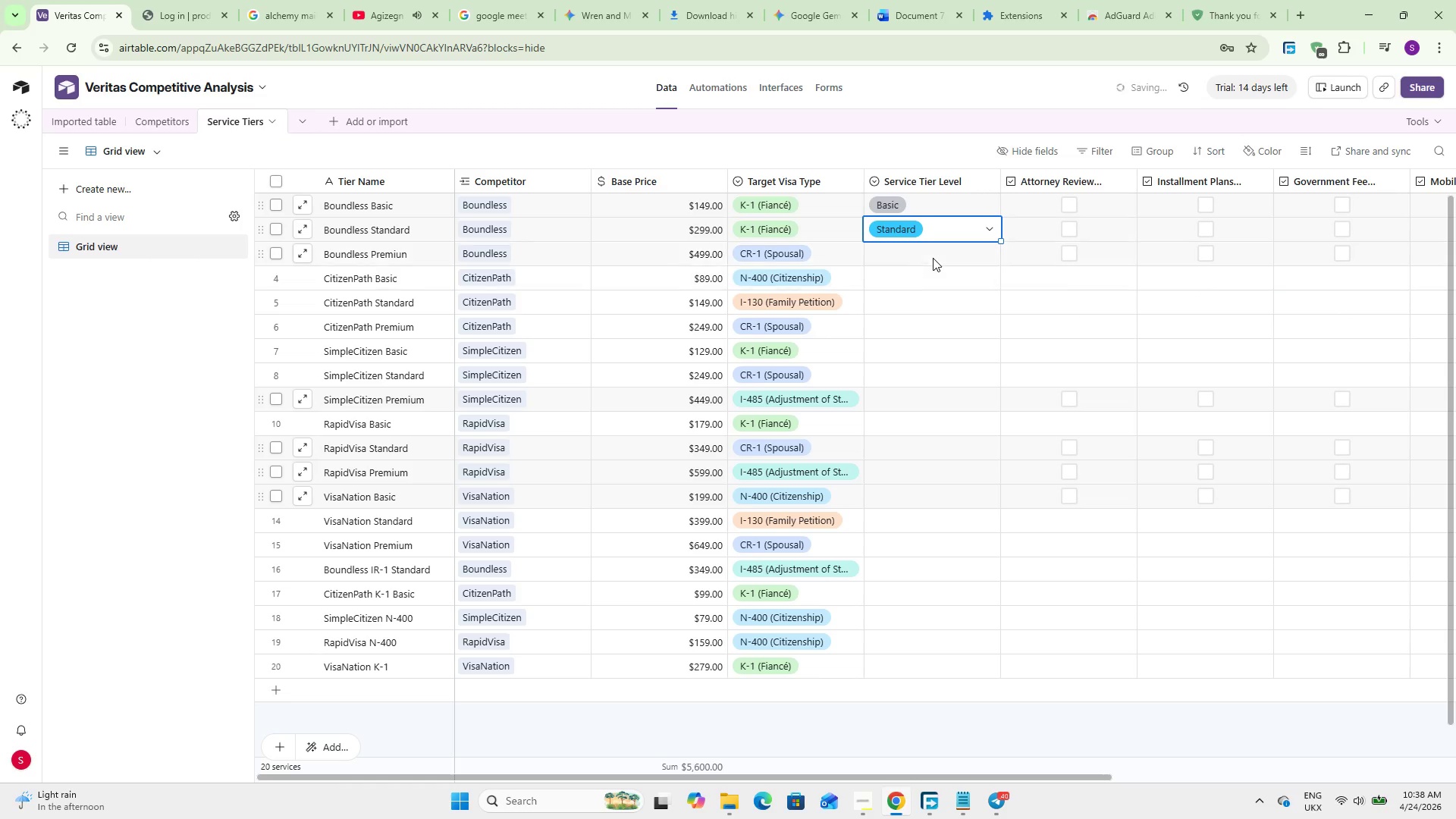 
double_click([933, 258])
 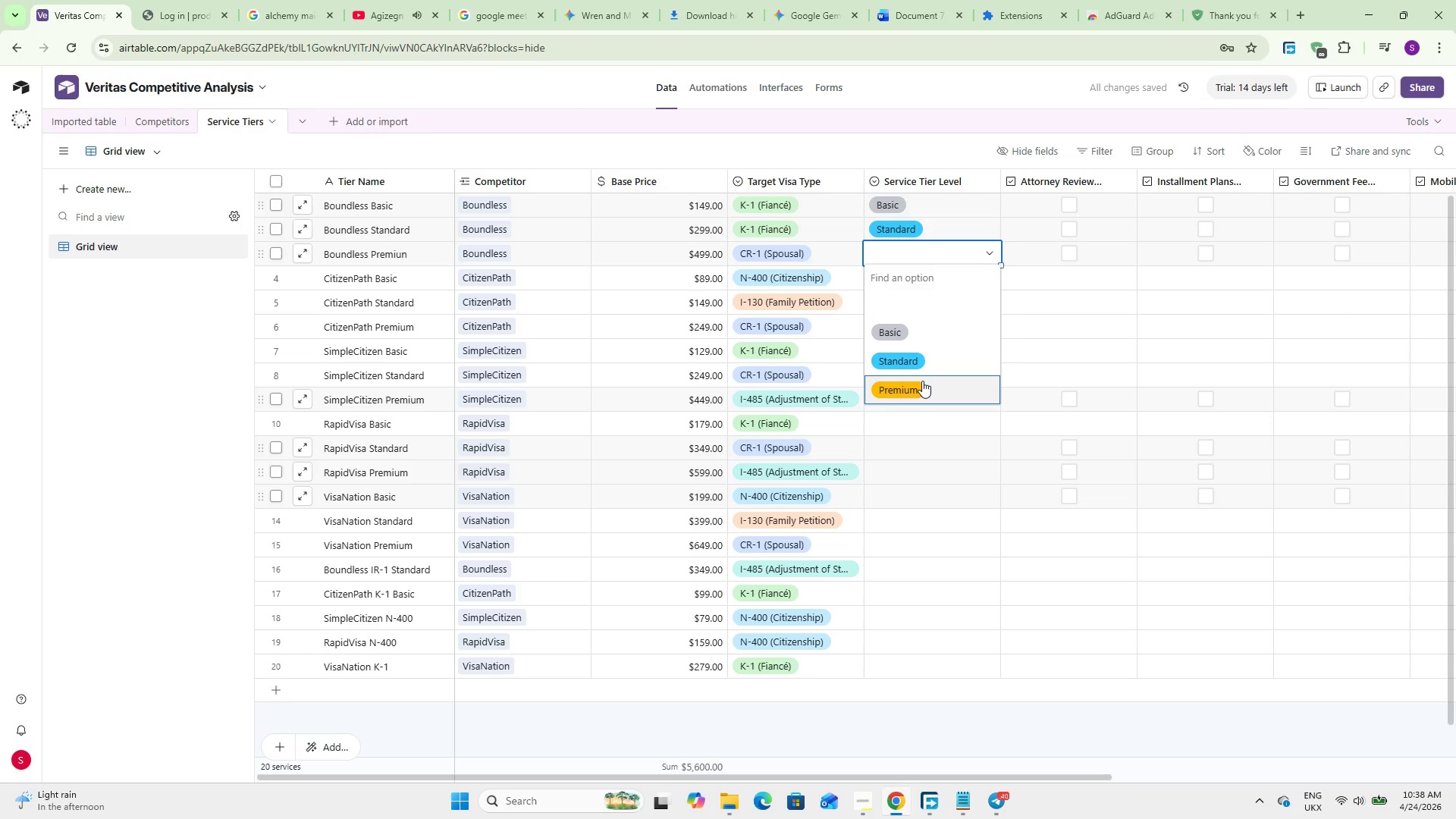 
left_click([922, 382])
 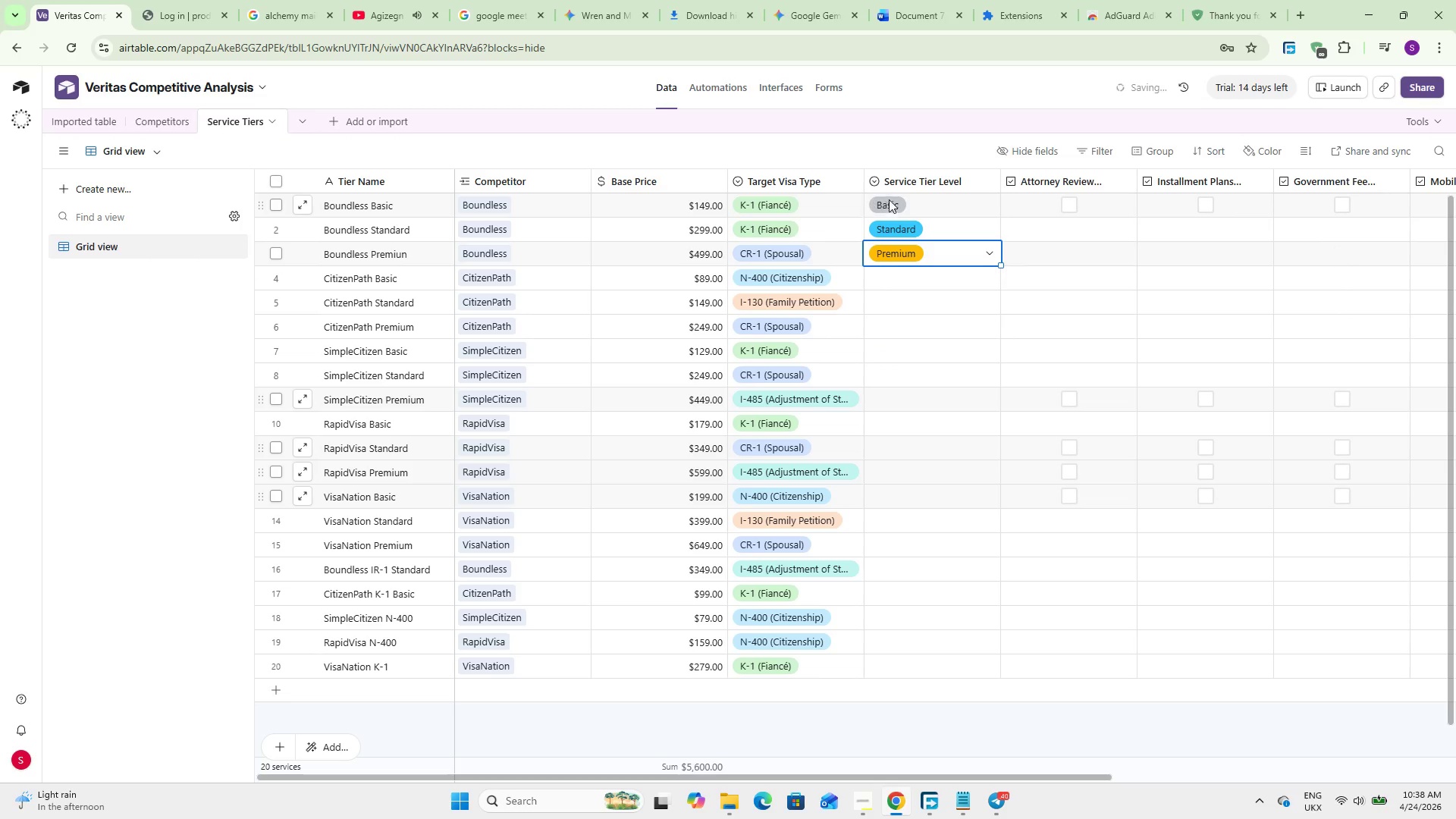 
left_click([918, 201])
 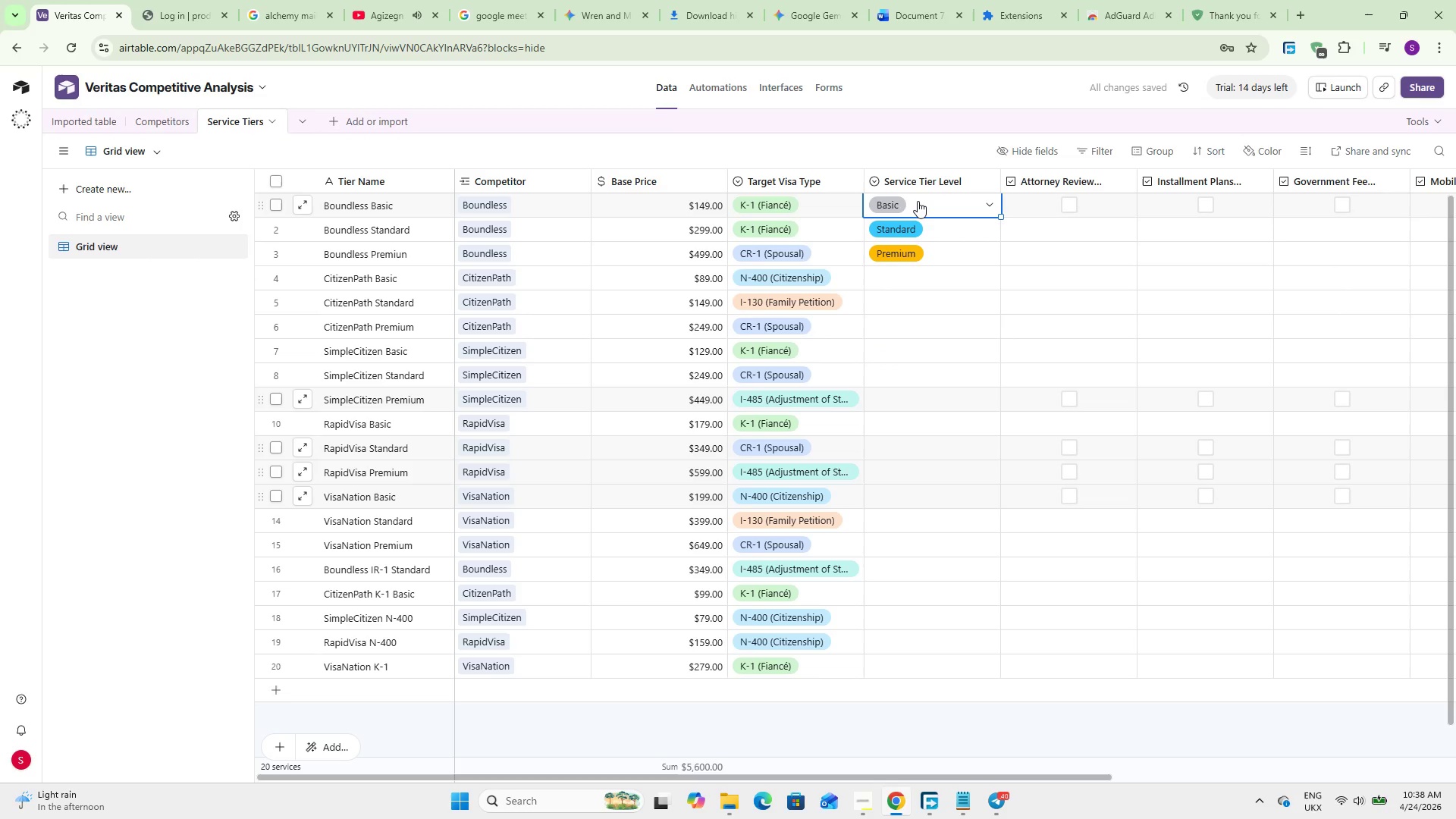 
hold_key(key=ControlLeft, duration=3.02)
left_click([927, 224])
 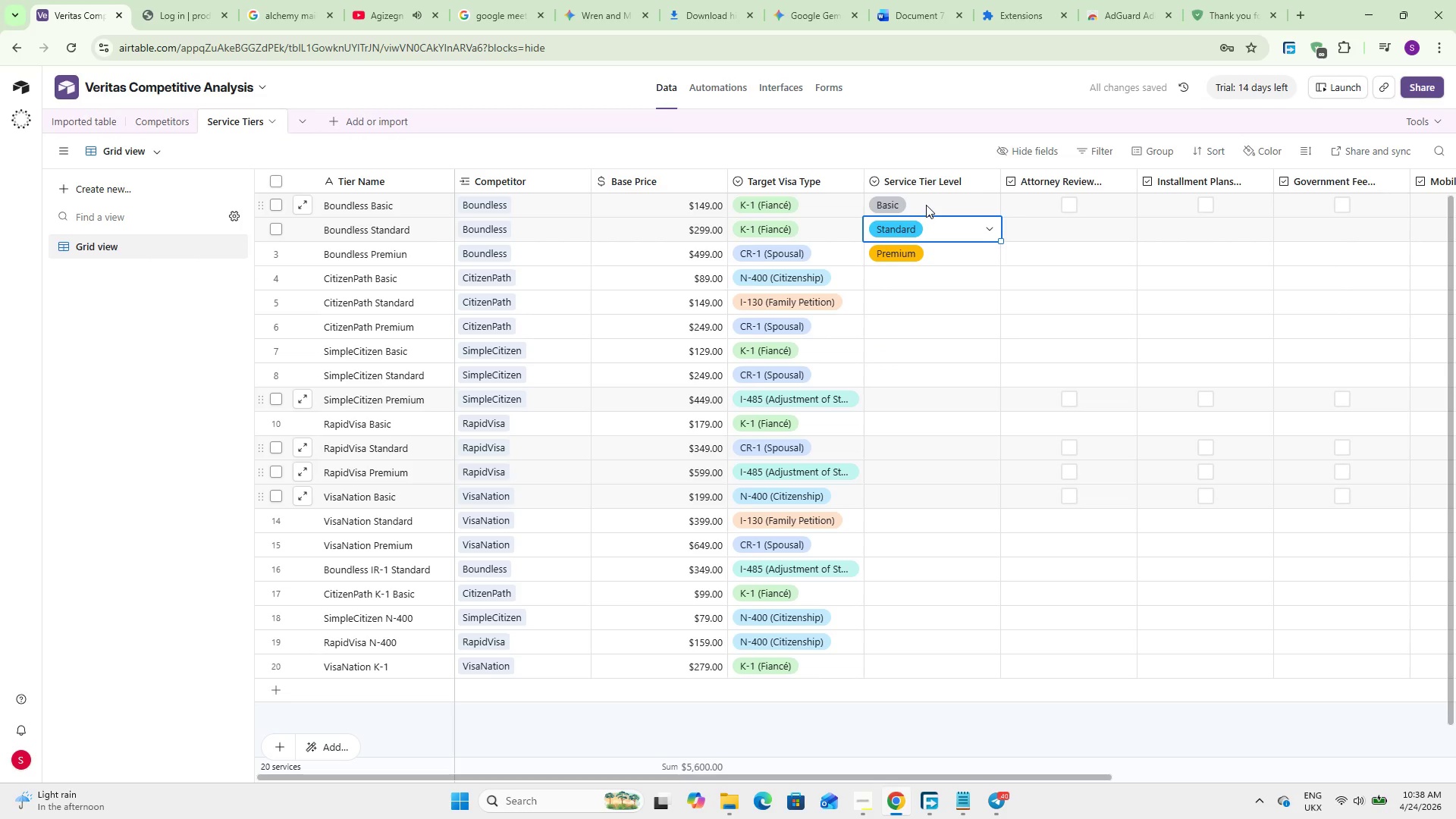 
hold_key(key=ShiftLeft, duration=1.69)
left_click([926, 205])
 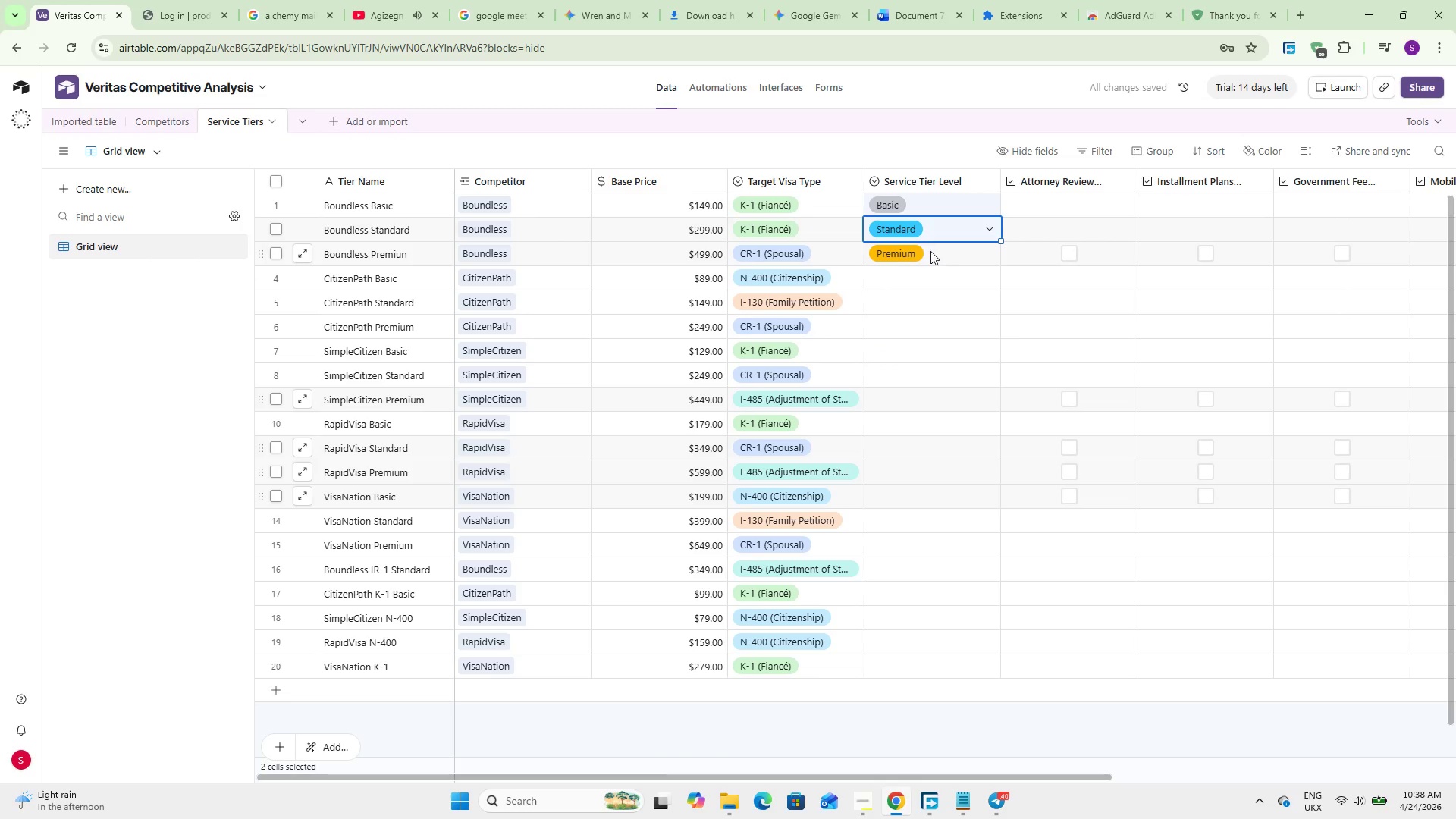 
left_click([934, 261])
 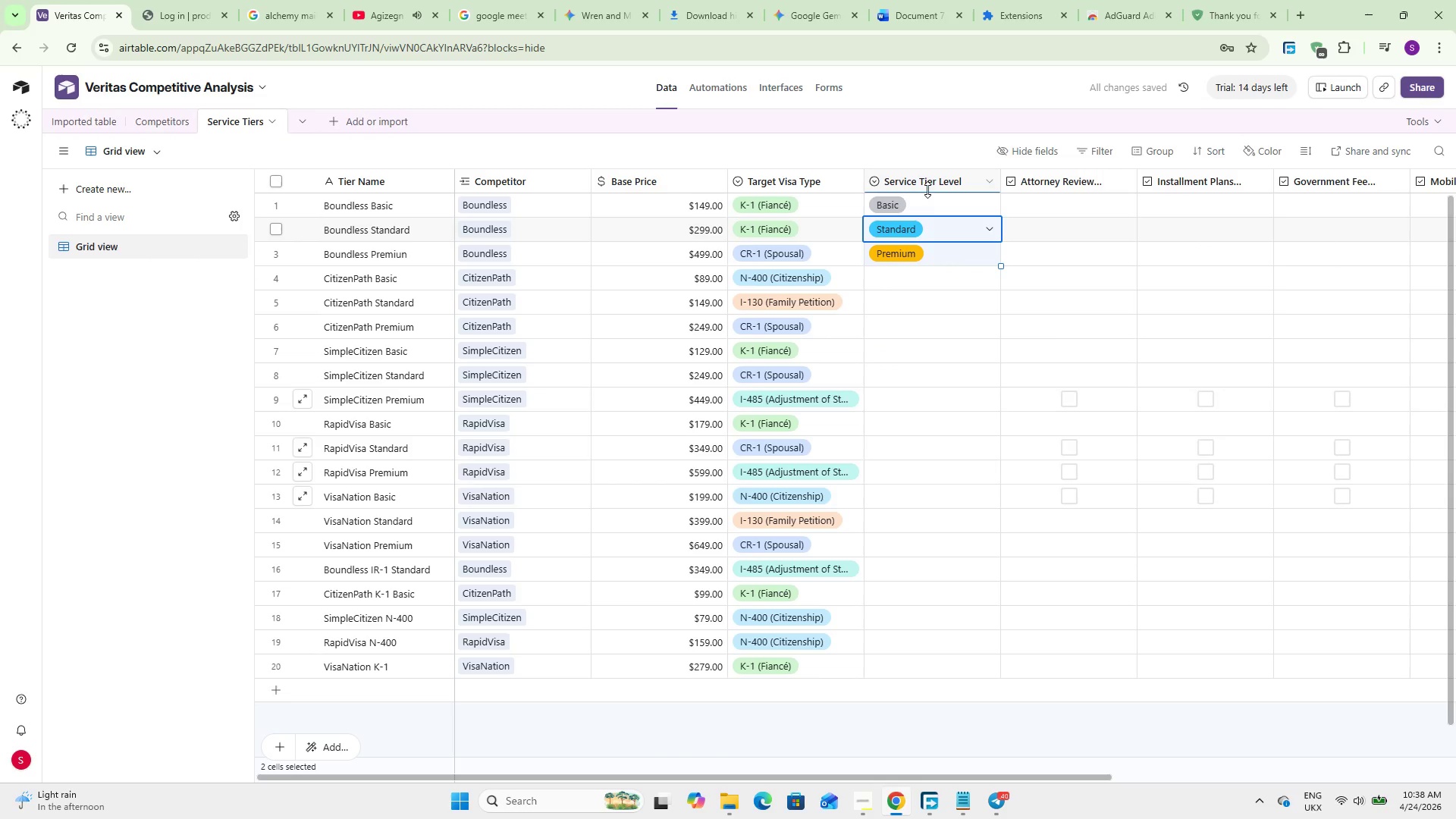 
double_click([933, 199])
 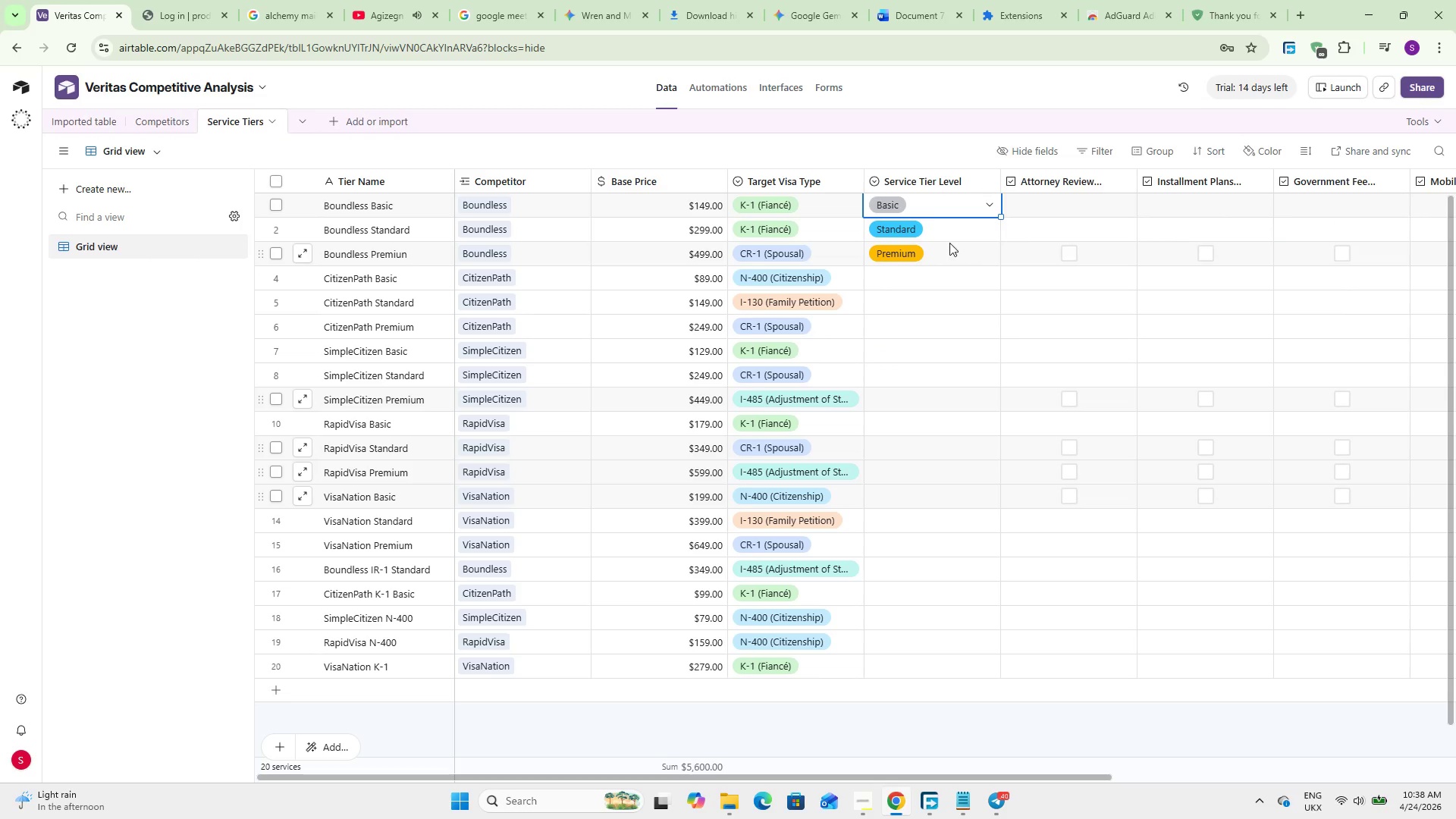 
hold_key(key=ControlLeft, duration=1.69)
hold_key(key=ShiftLeft, duration=1.39)
double_click([944, 248])
 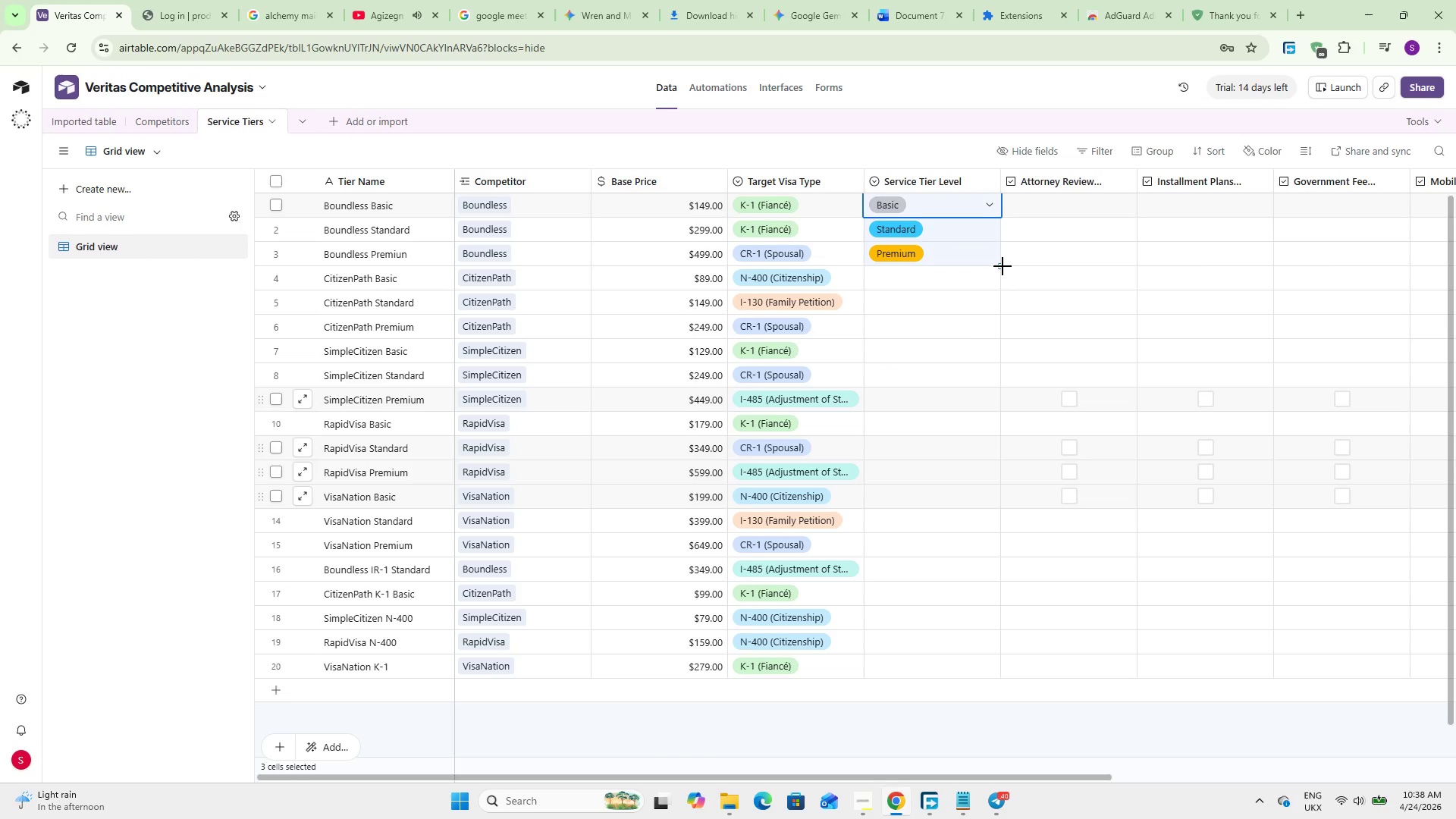 
left_click_drag(start_coordinate=[1003, 266], to_coordinate=[987, 318])
 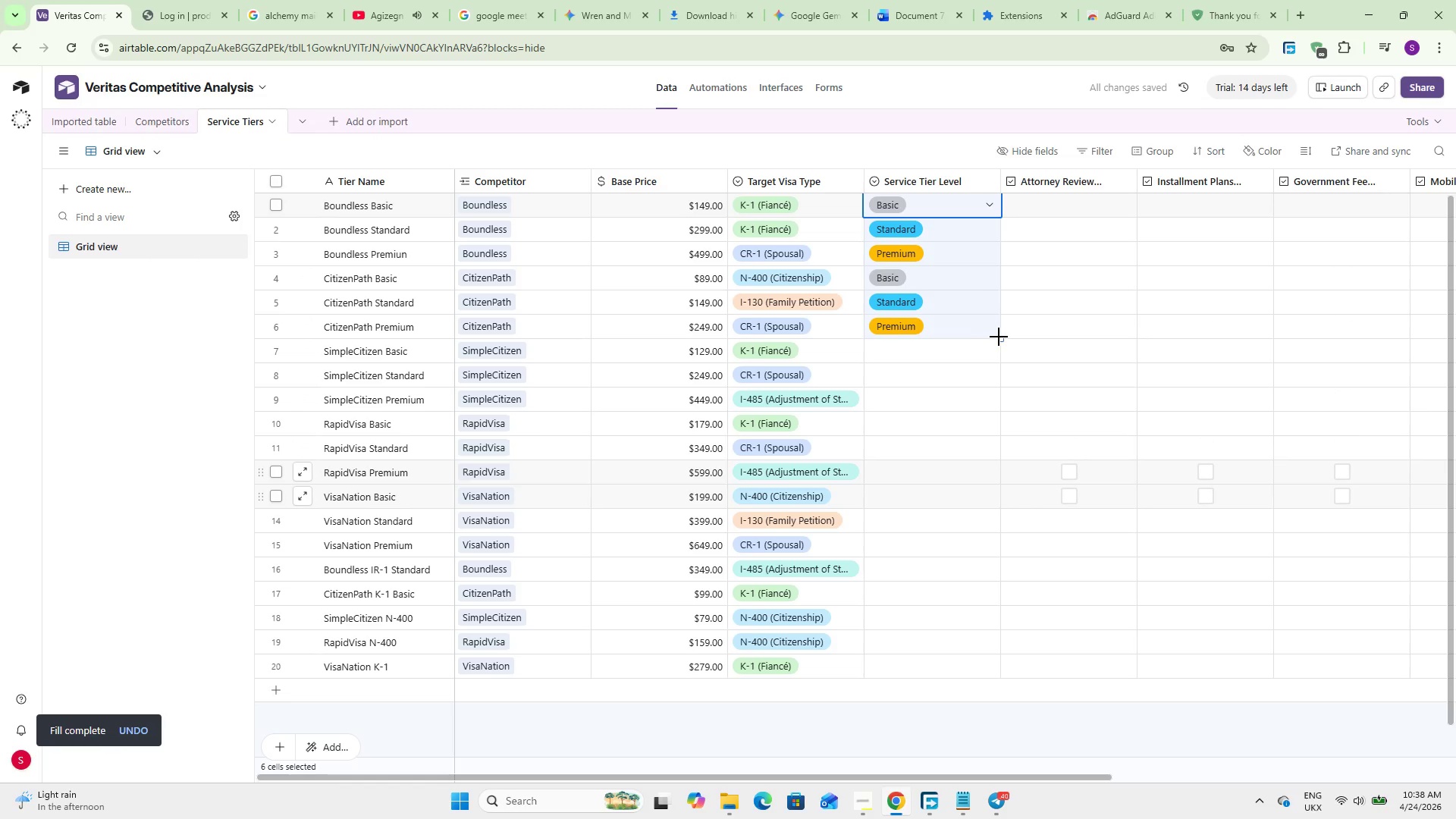 
left_click_drag(start_coordinate=[999, 337], to_coordinate=[981, 544])
 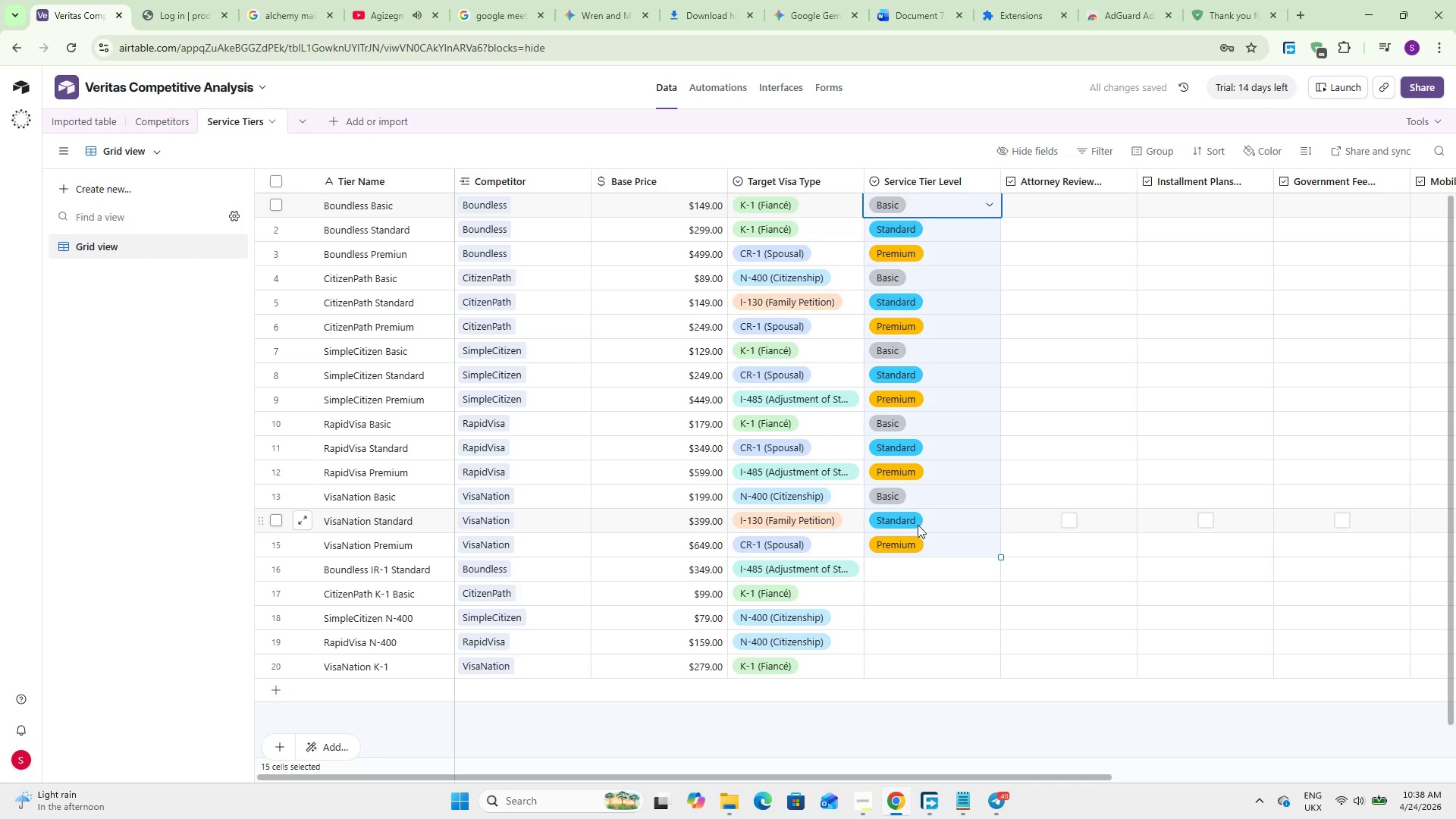 
left_click([917, 570])
 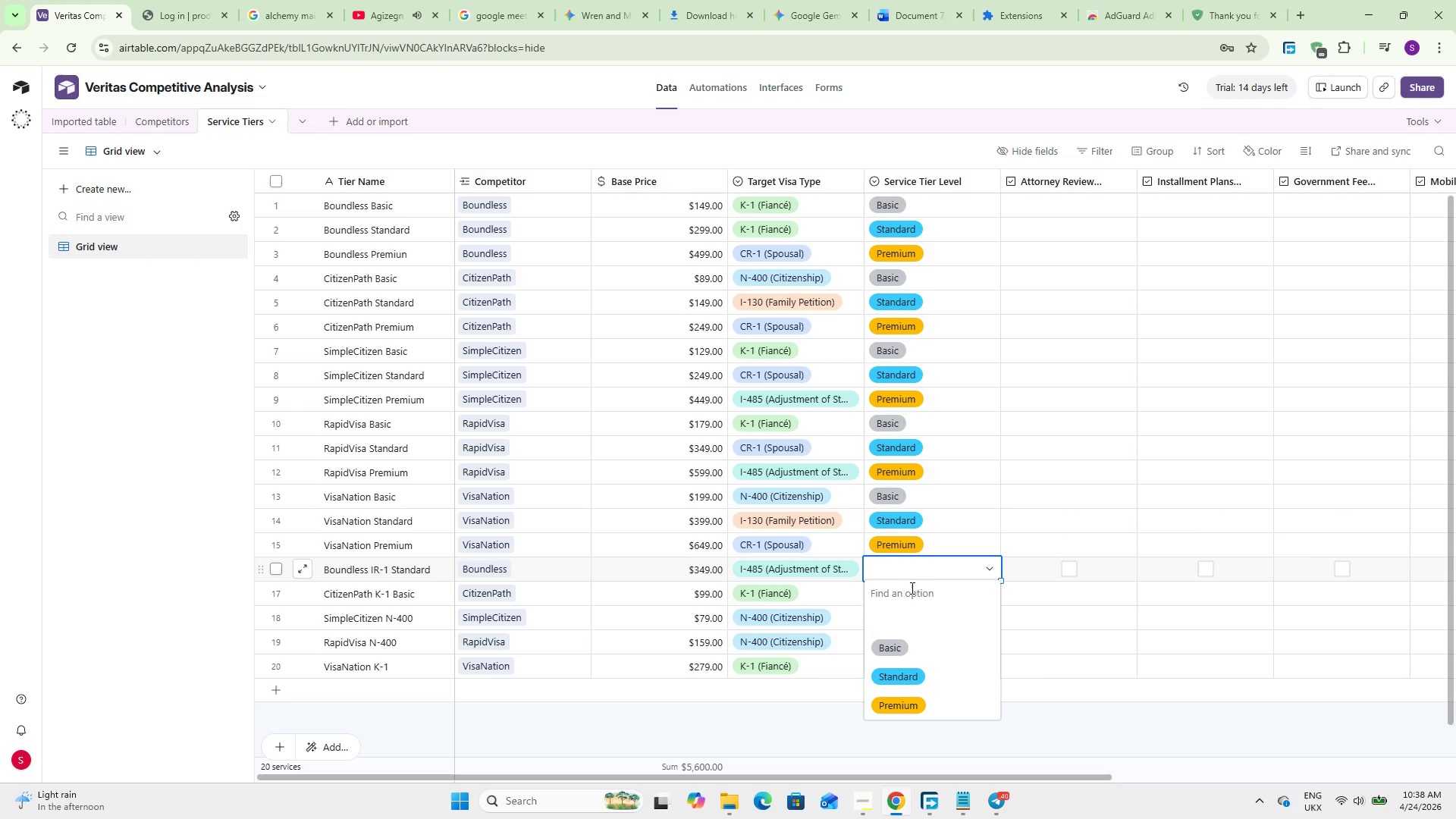 
left_click([912, 670])
 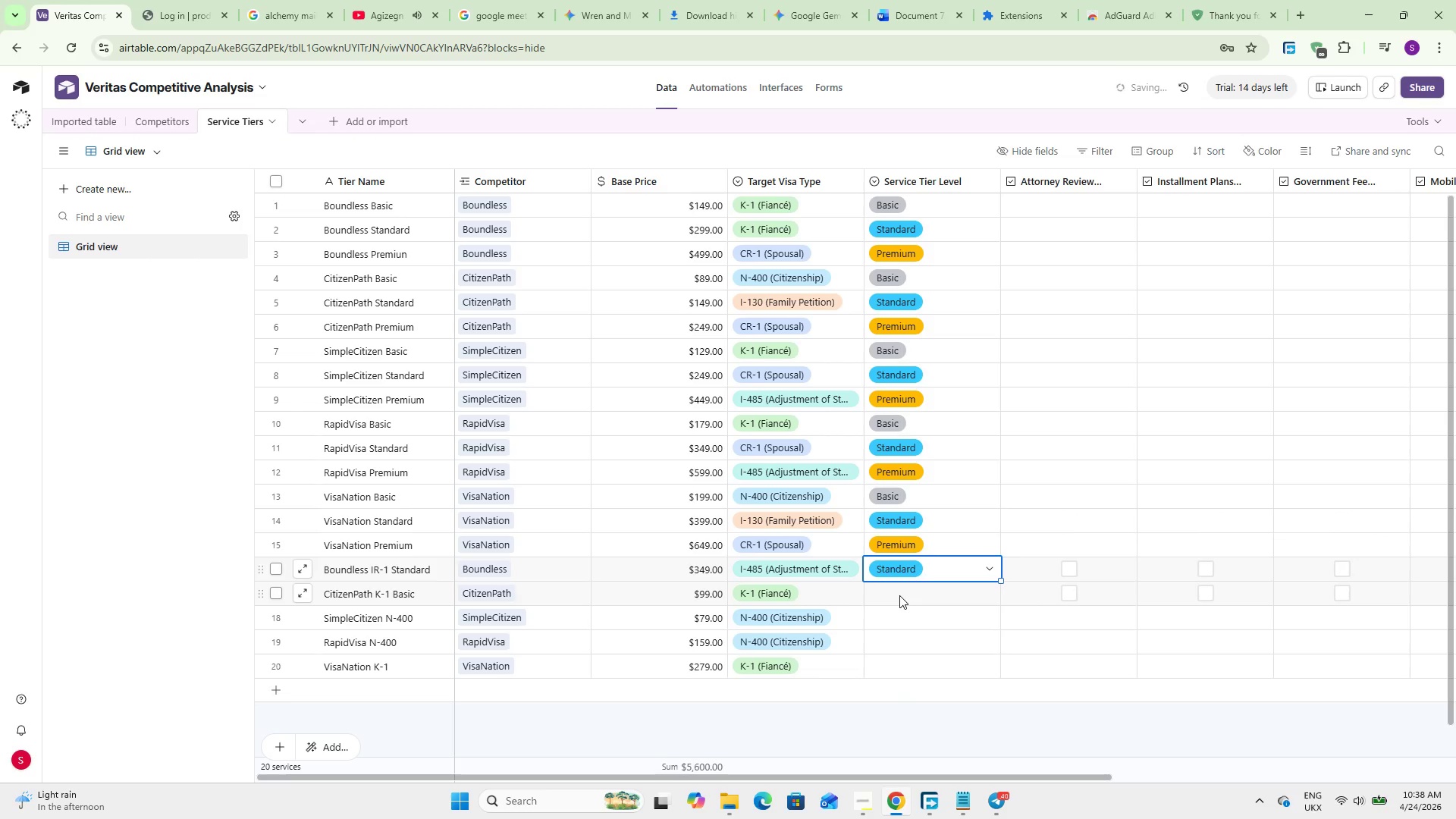 
double_click([899, 595])
 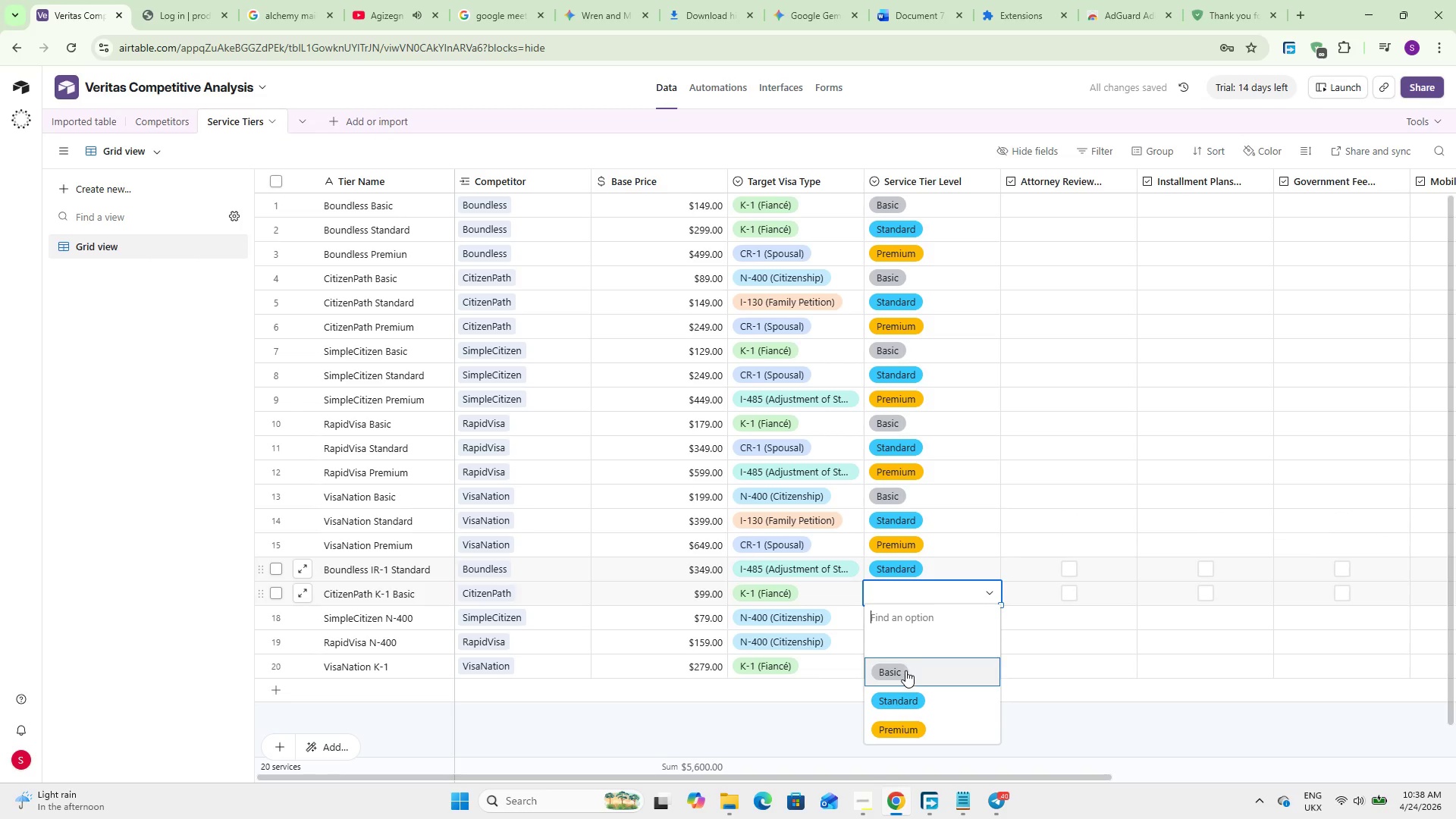 
left_click([904, 671])
 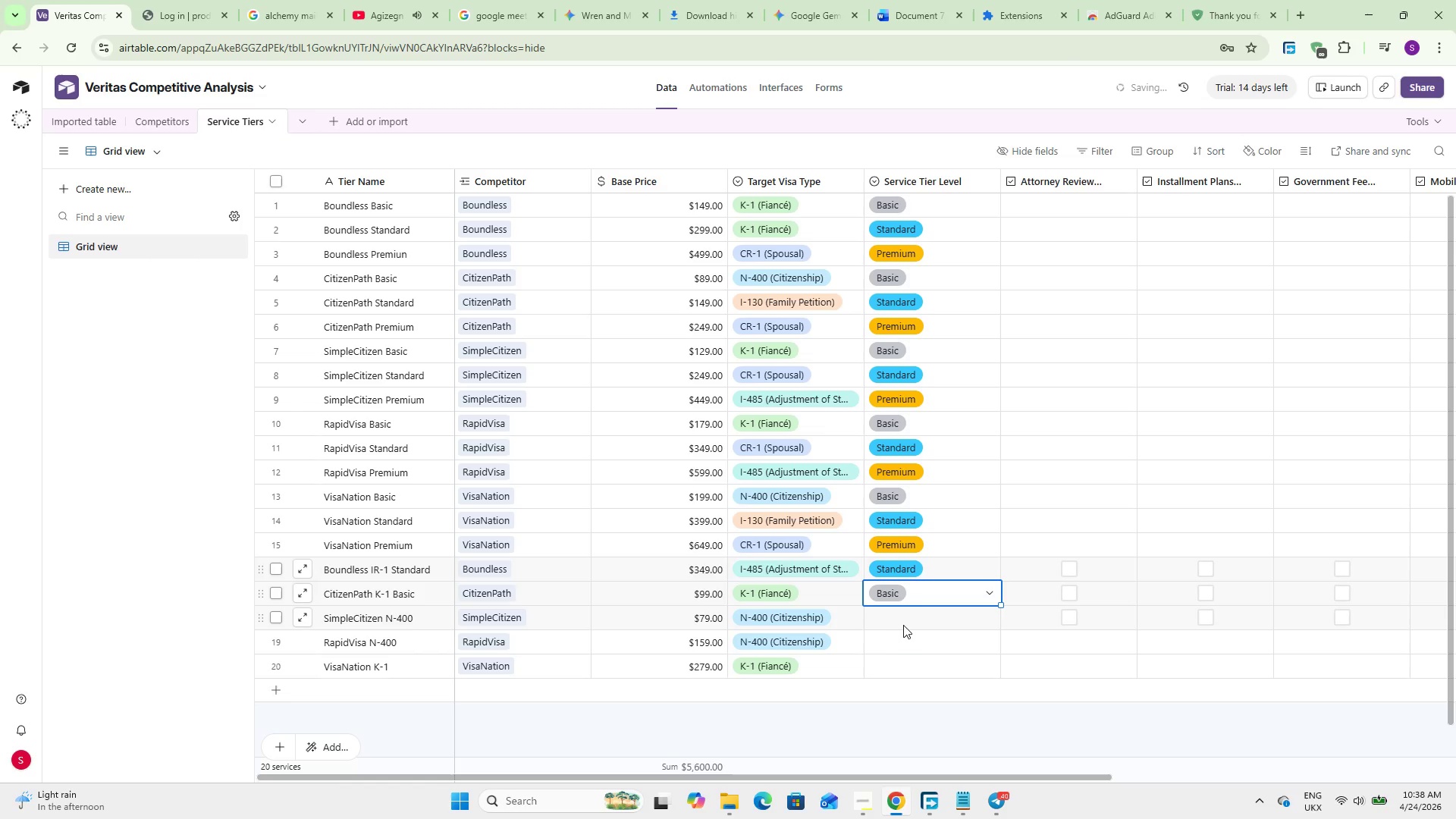 
left_click([907, 620])
 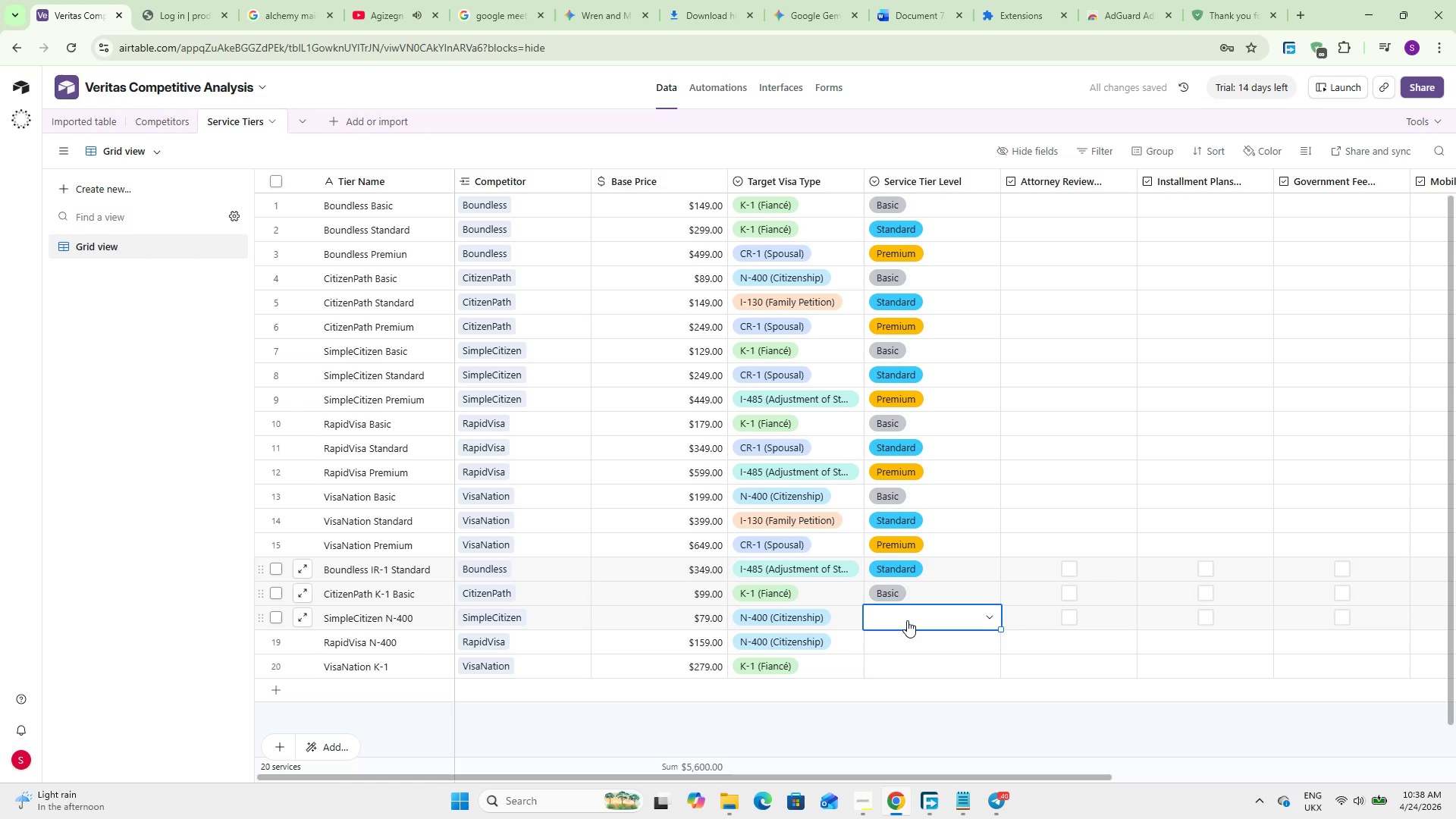 
left_click([907, 620])
 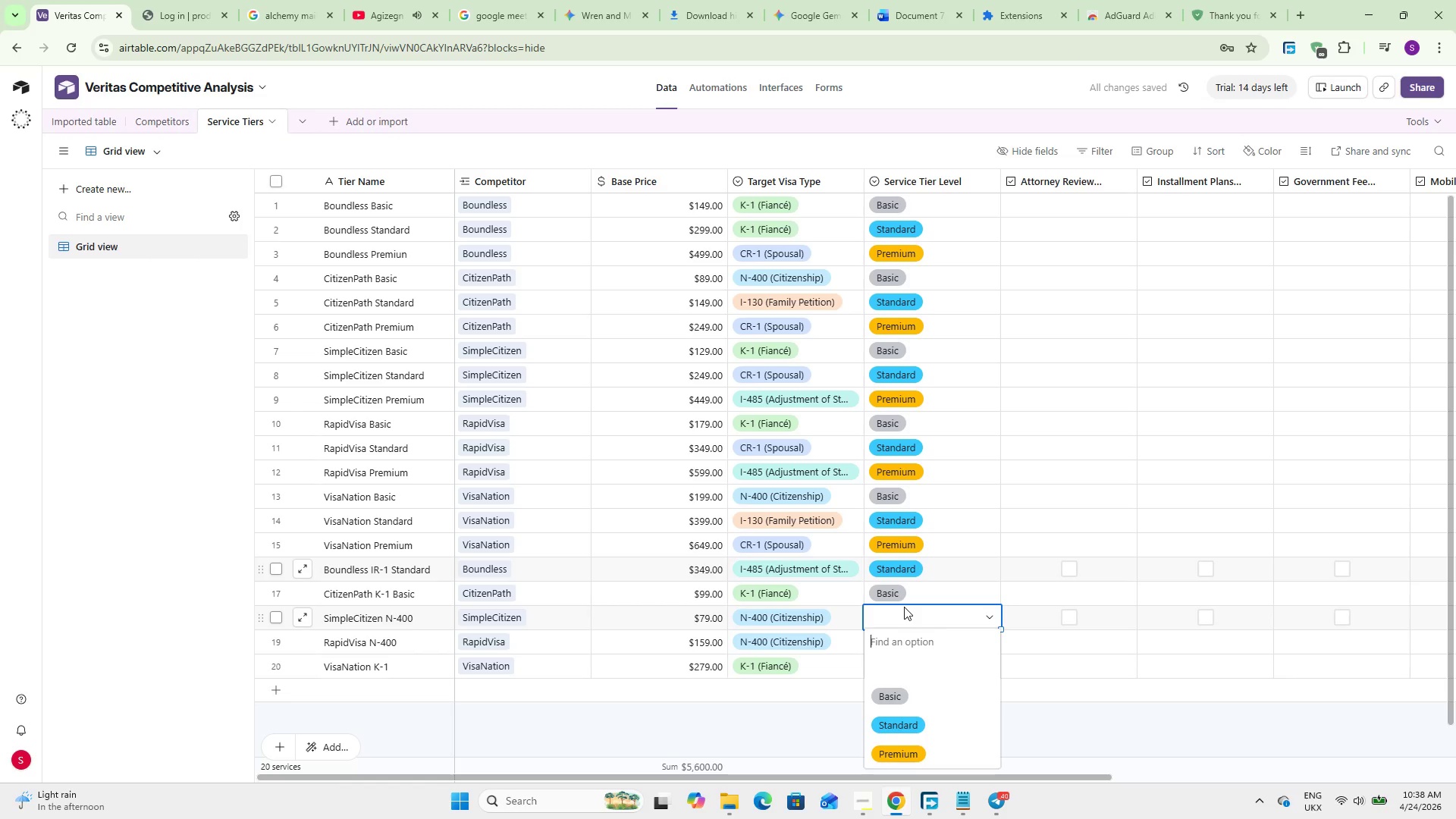 
left_click([890, 689])
 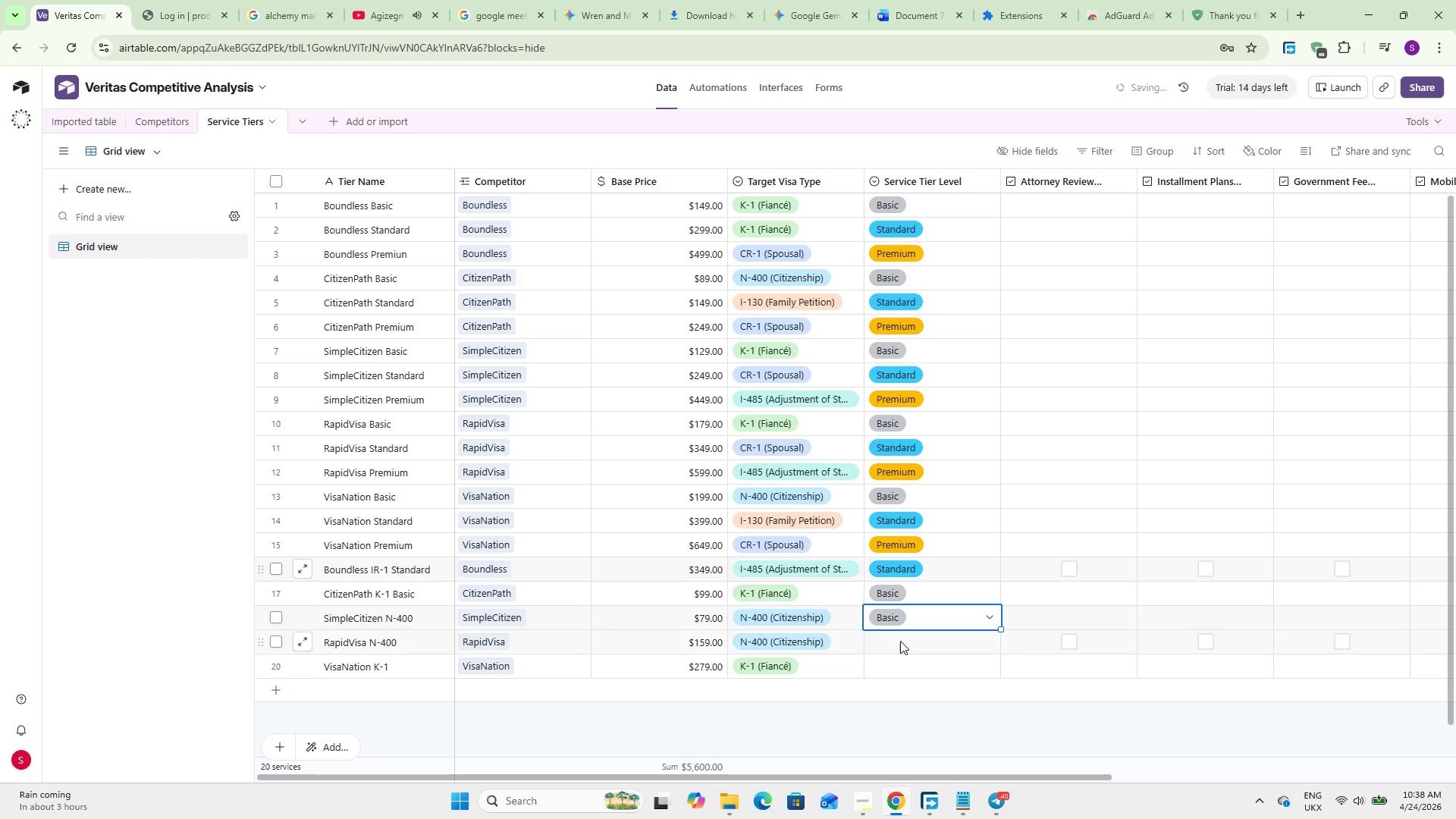 
double_click([900, 642])
 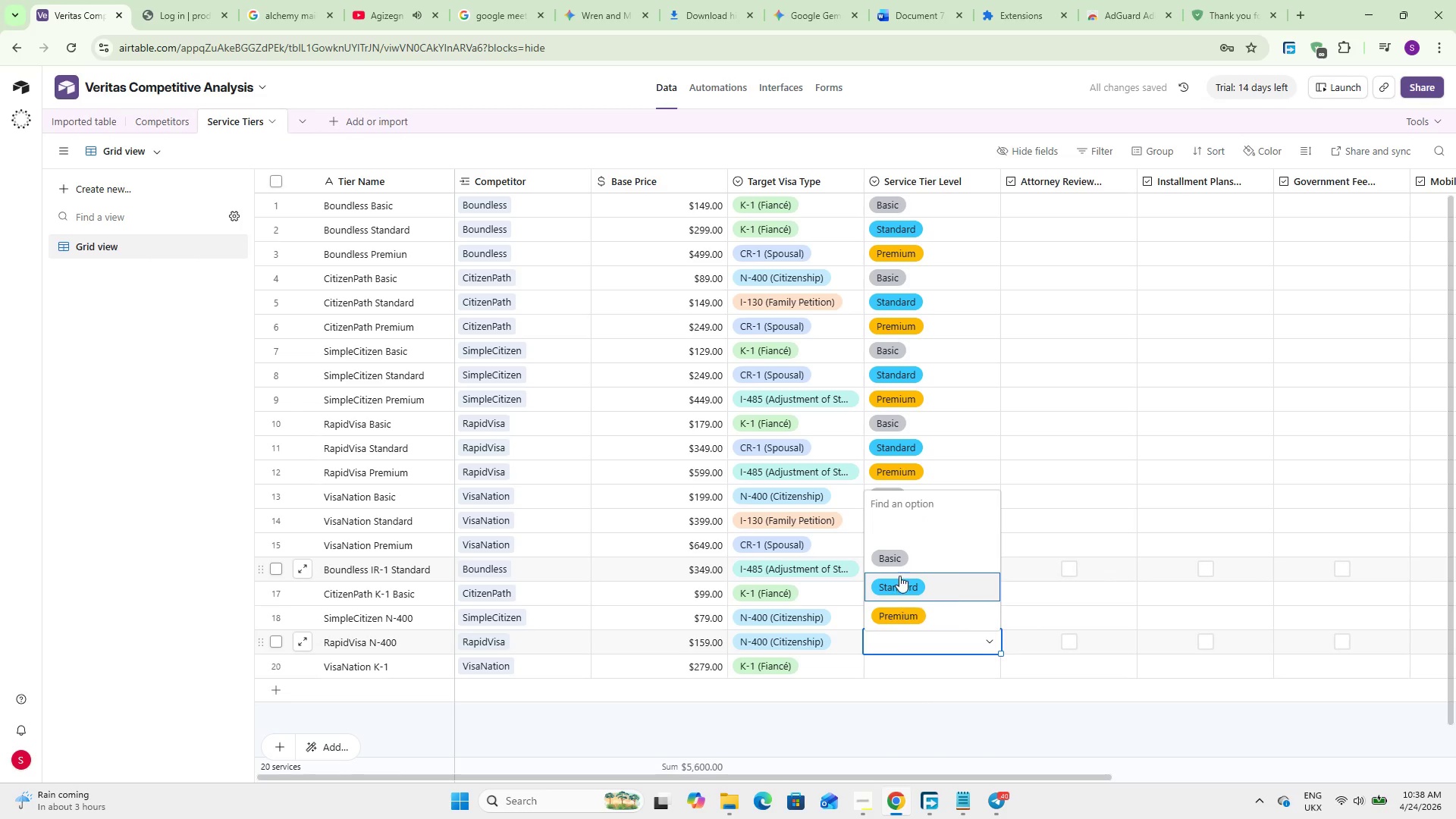 
left_click([904, 558])
 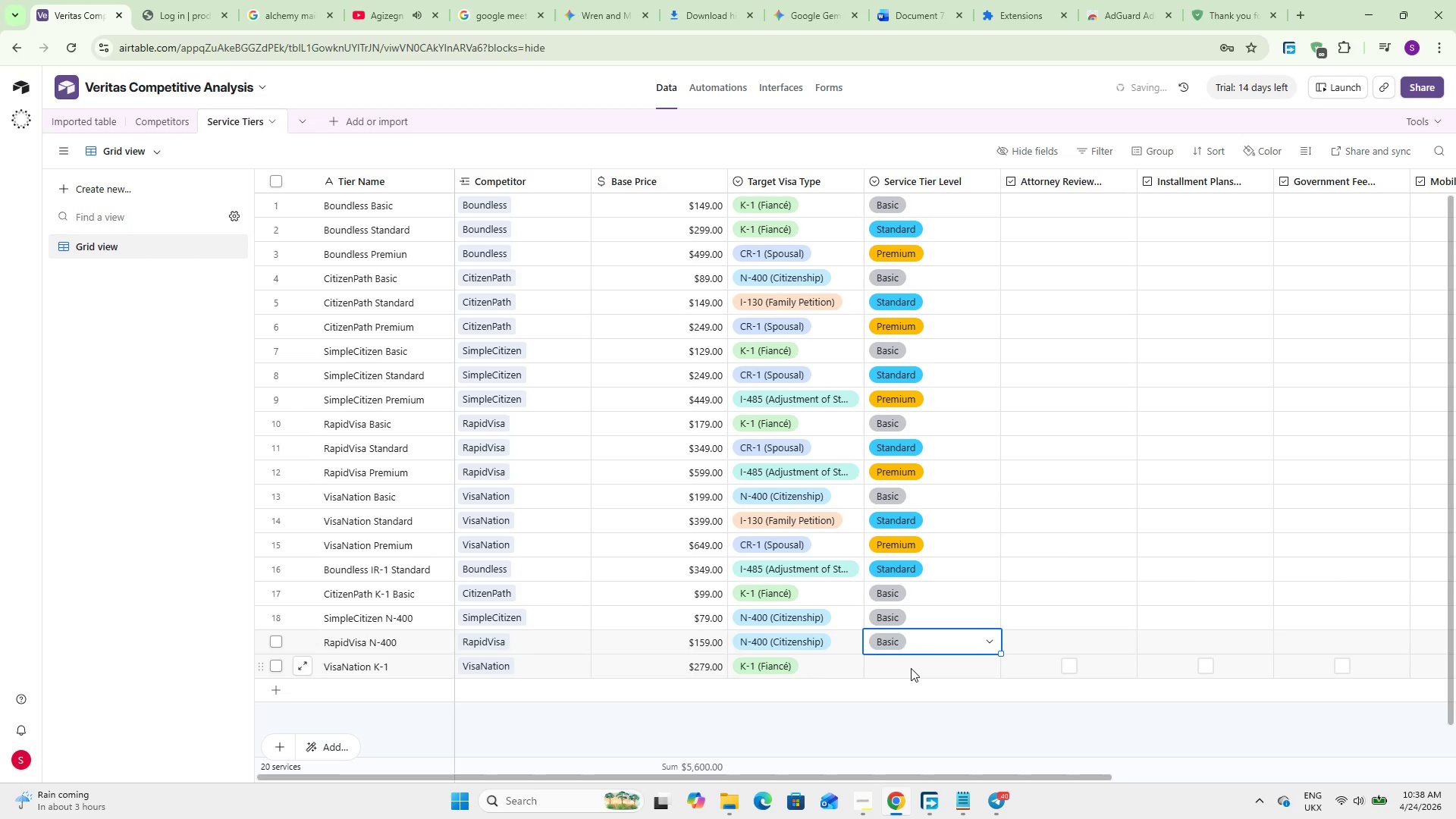 
double_click([911, 668])
 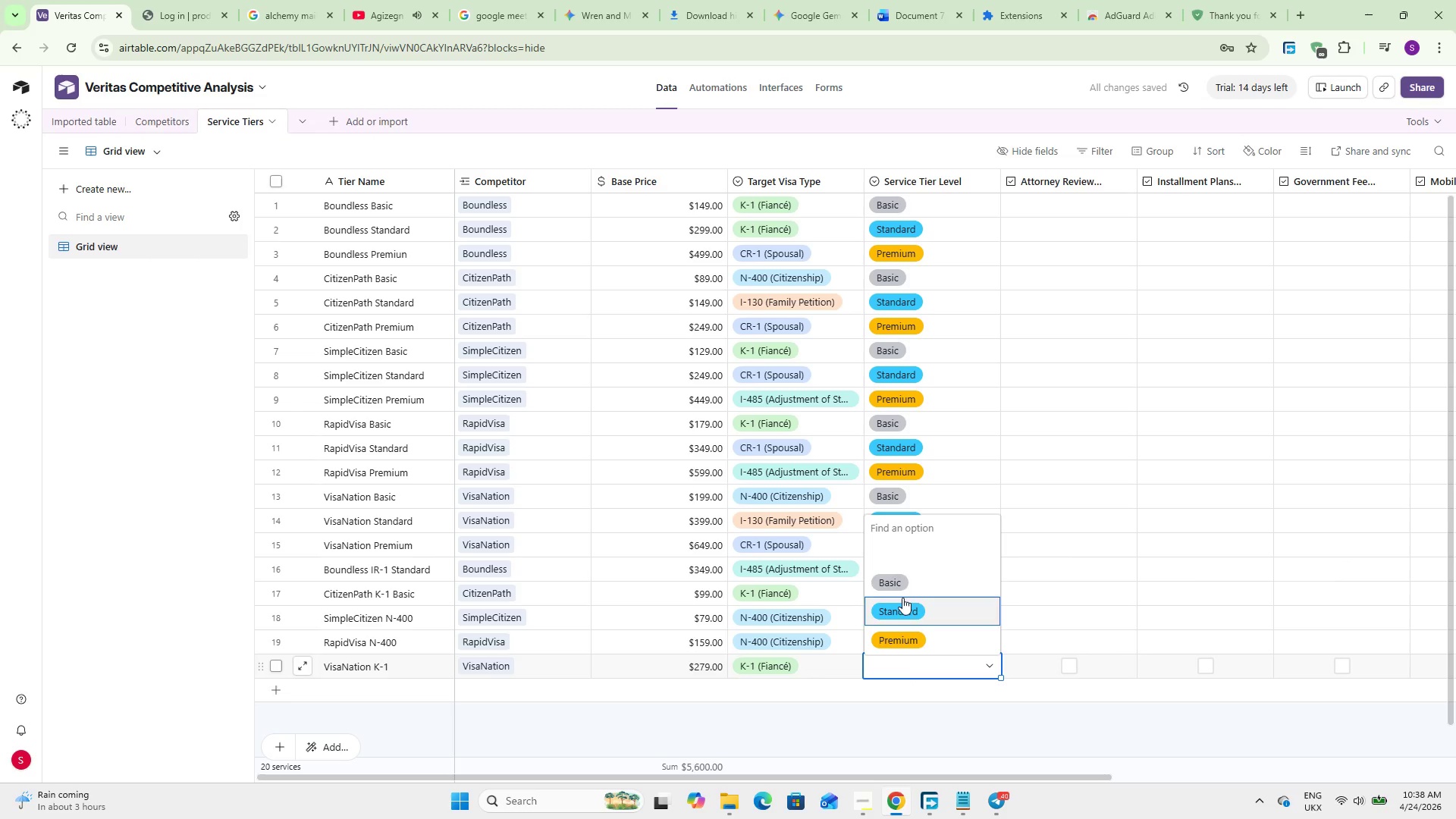 
left_click([906, 586])
 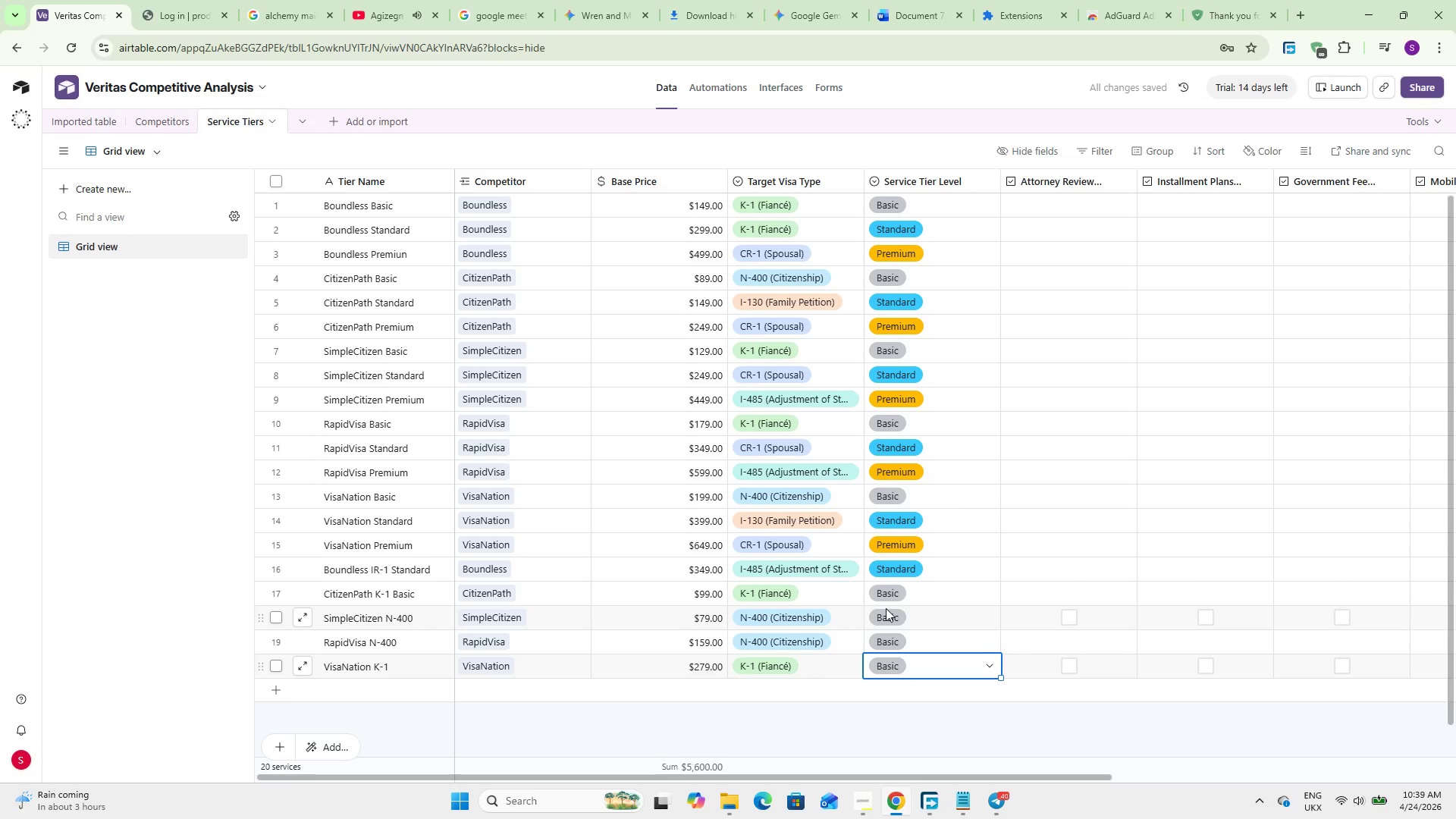 
wait(8.39)
 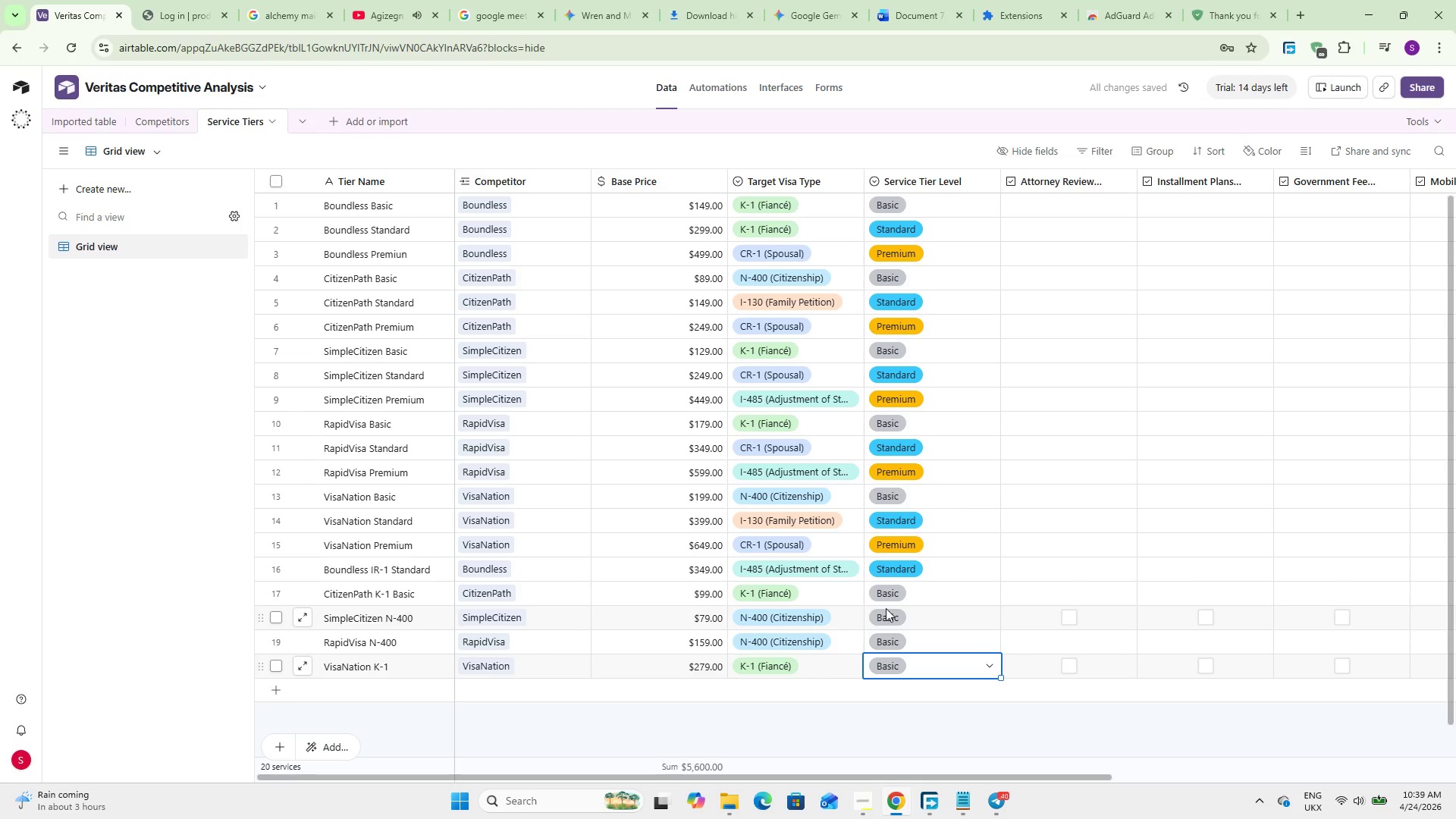 
double_click([929, 649])
 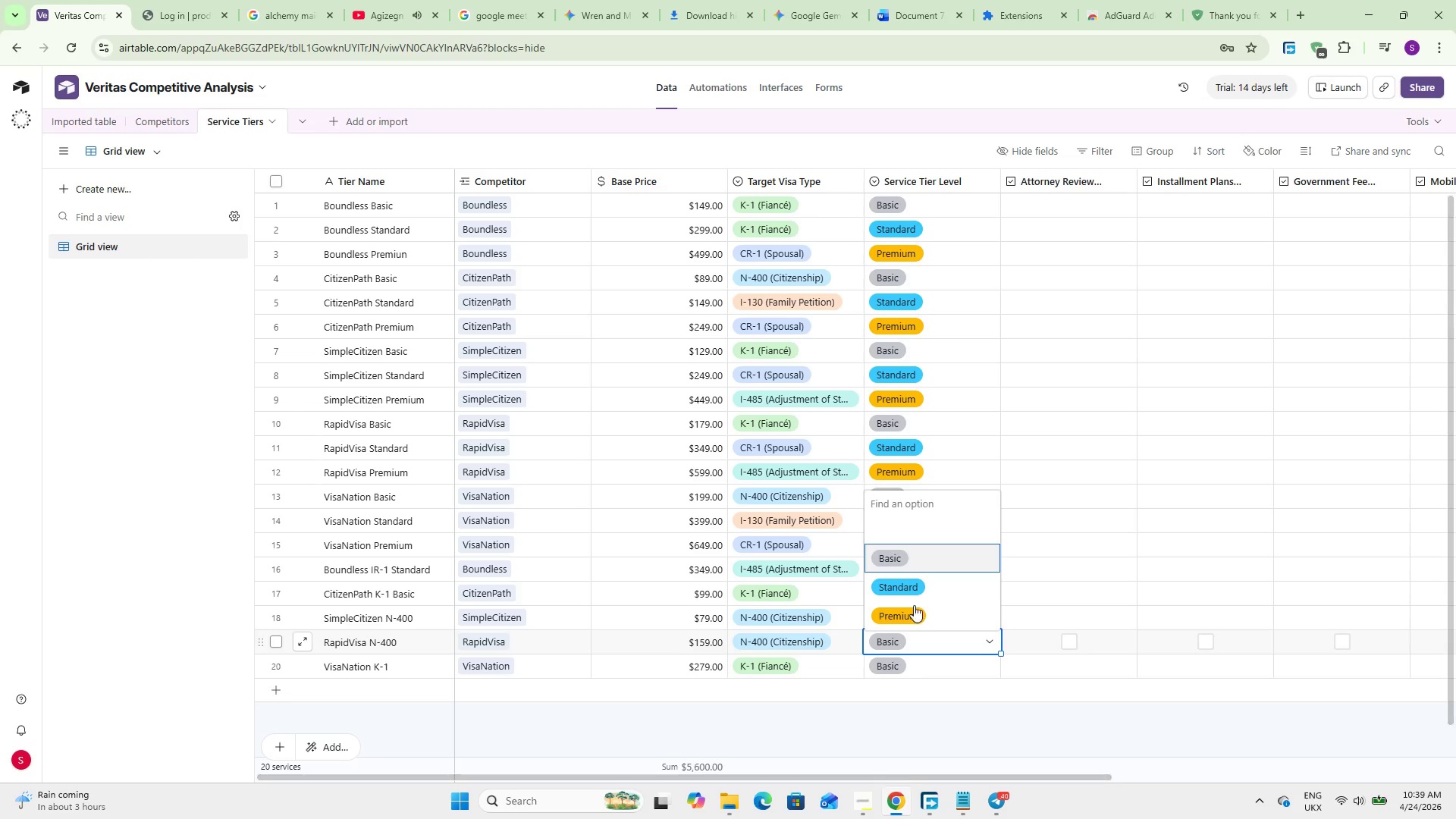 
left_click([914, 589])
 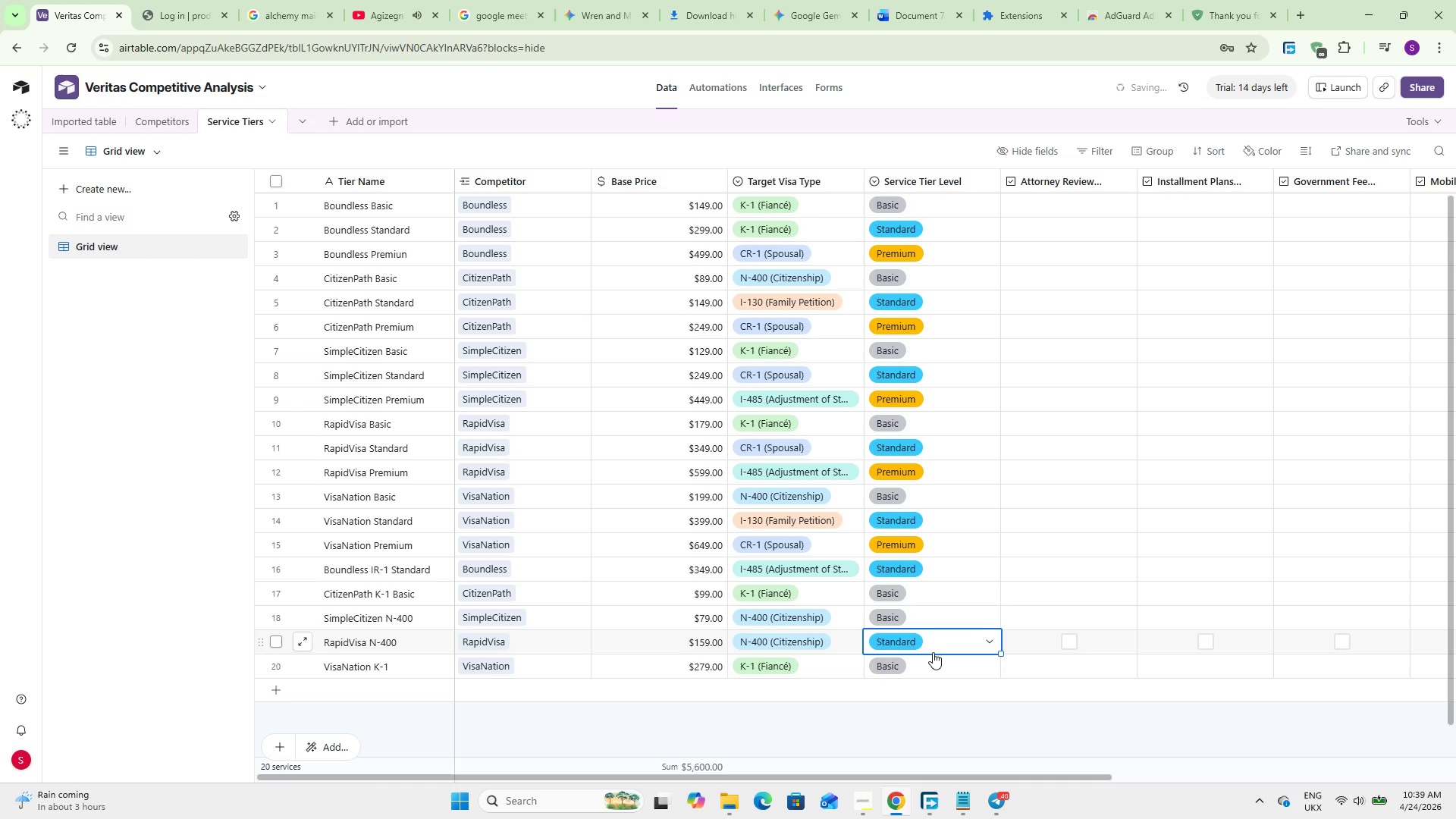 
double_click([933, 652])
 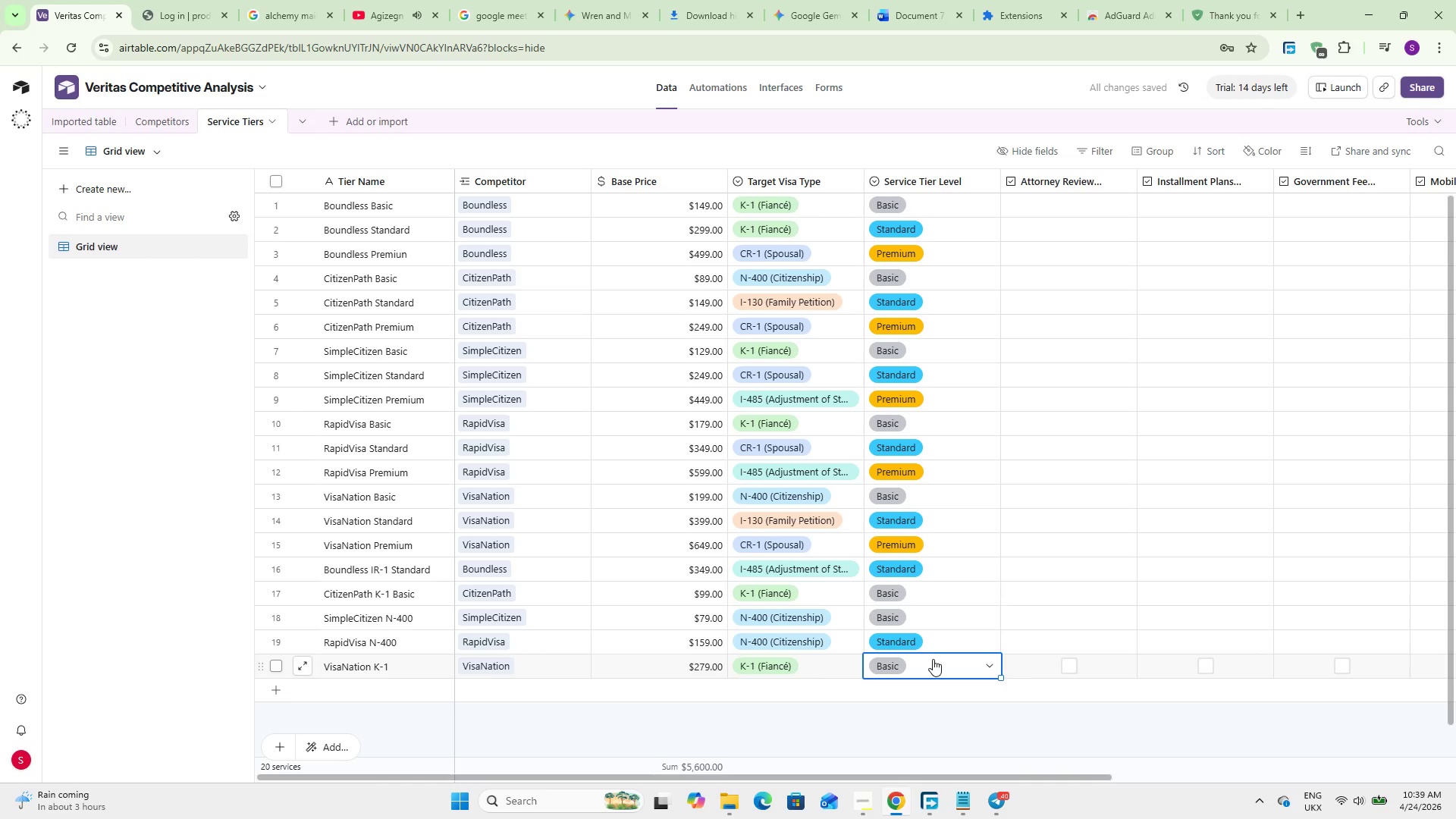 
left_click([933, 664])
 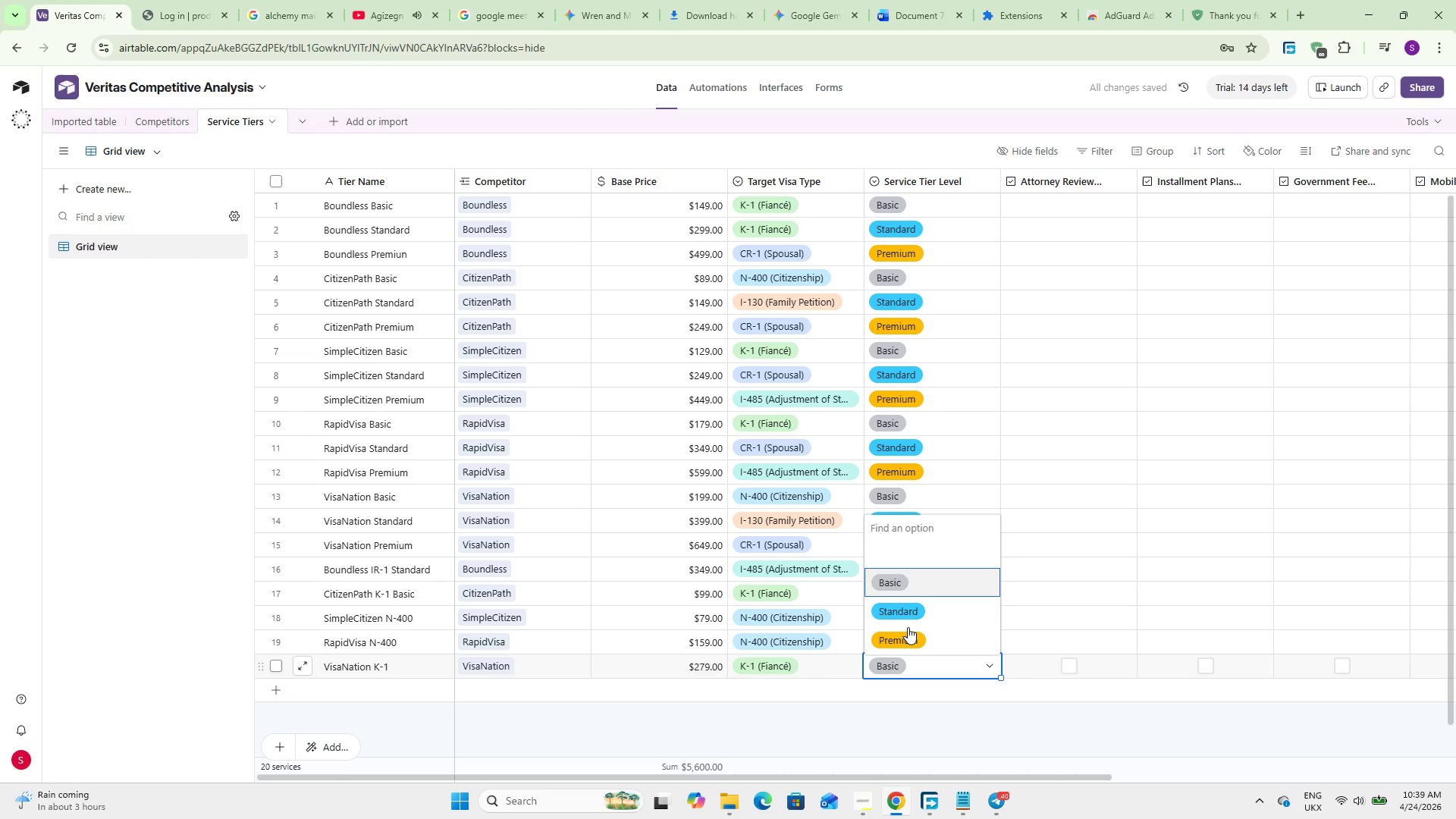 
left_click([911, 617])
 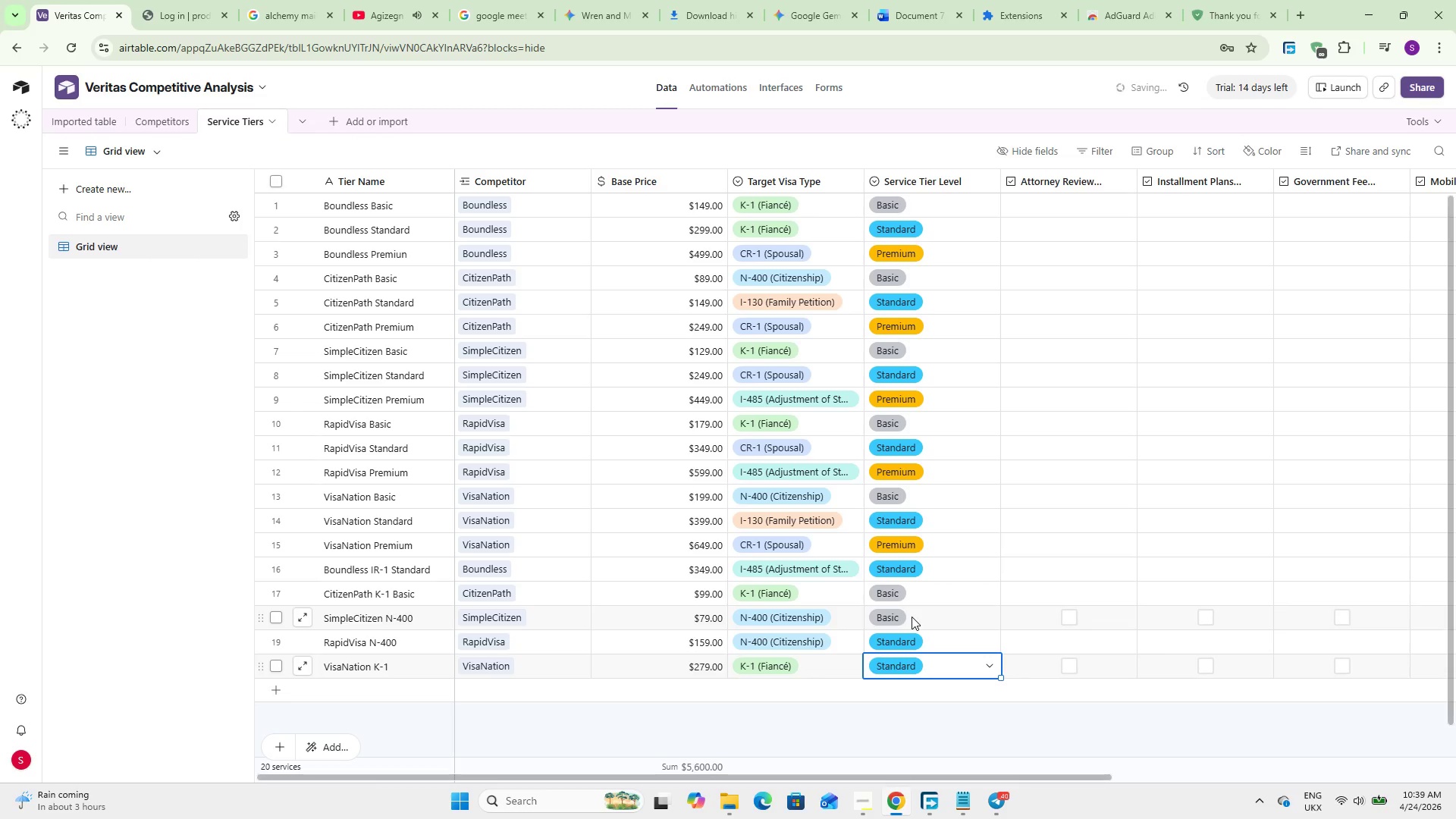 
scroll: coordinate [912, 616], scroll_direction: up, amount: 14.0
 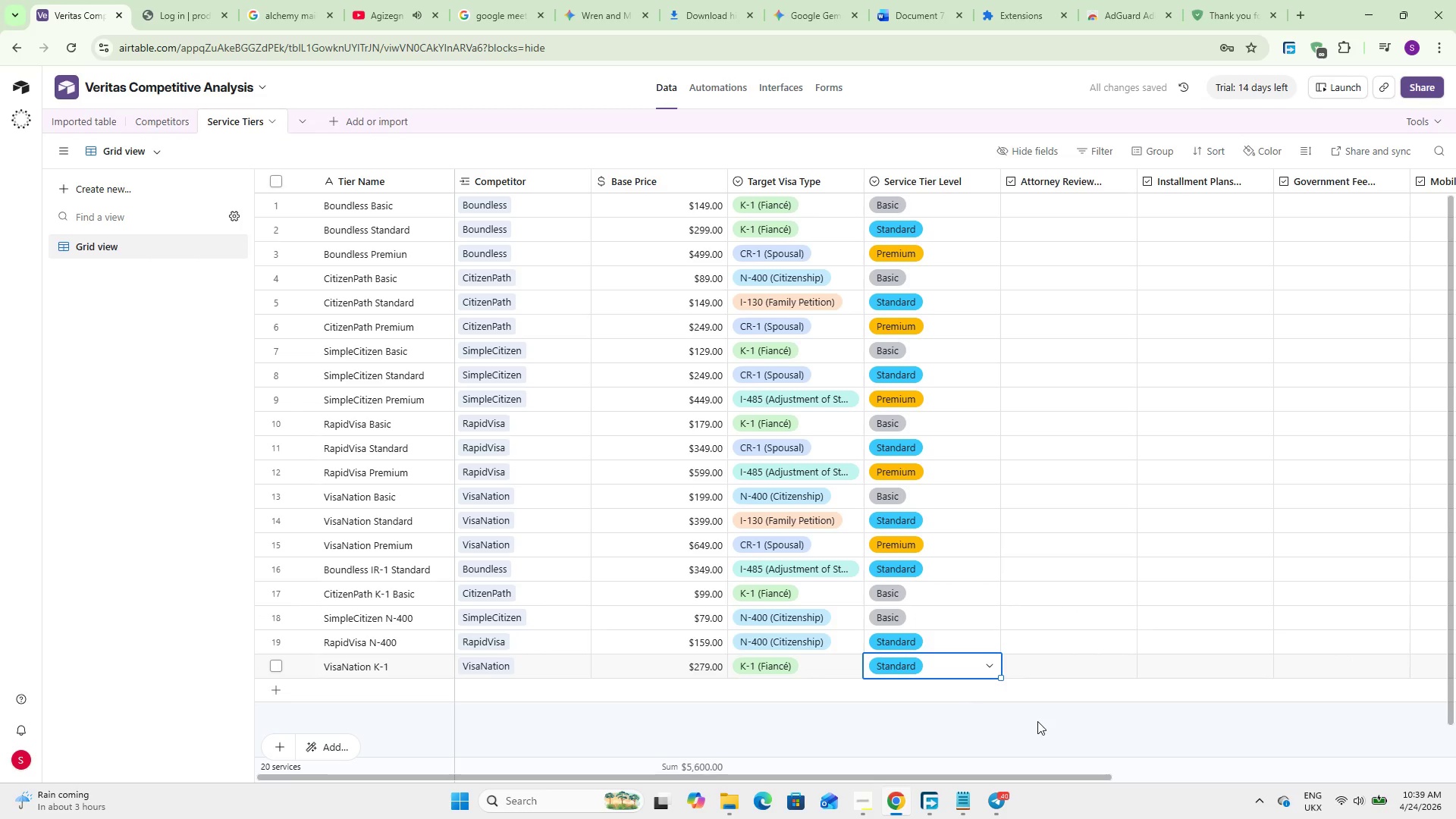 
left_click([1039, 721])
 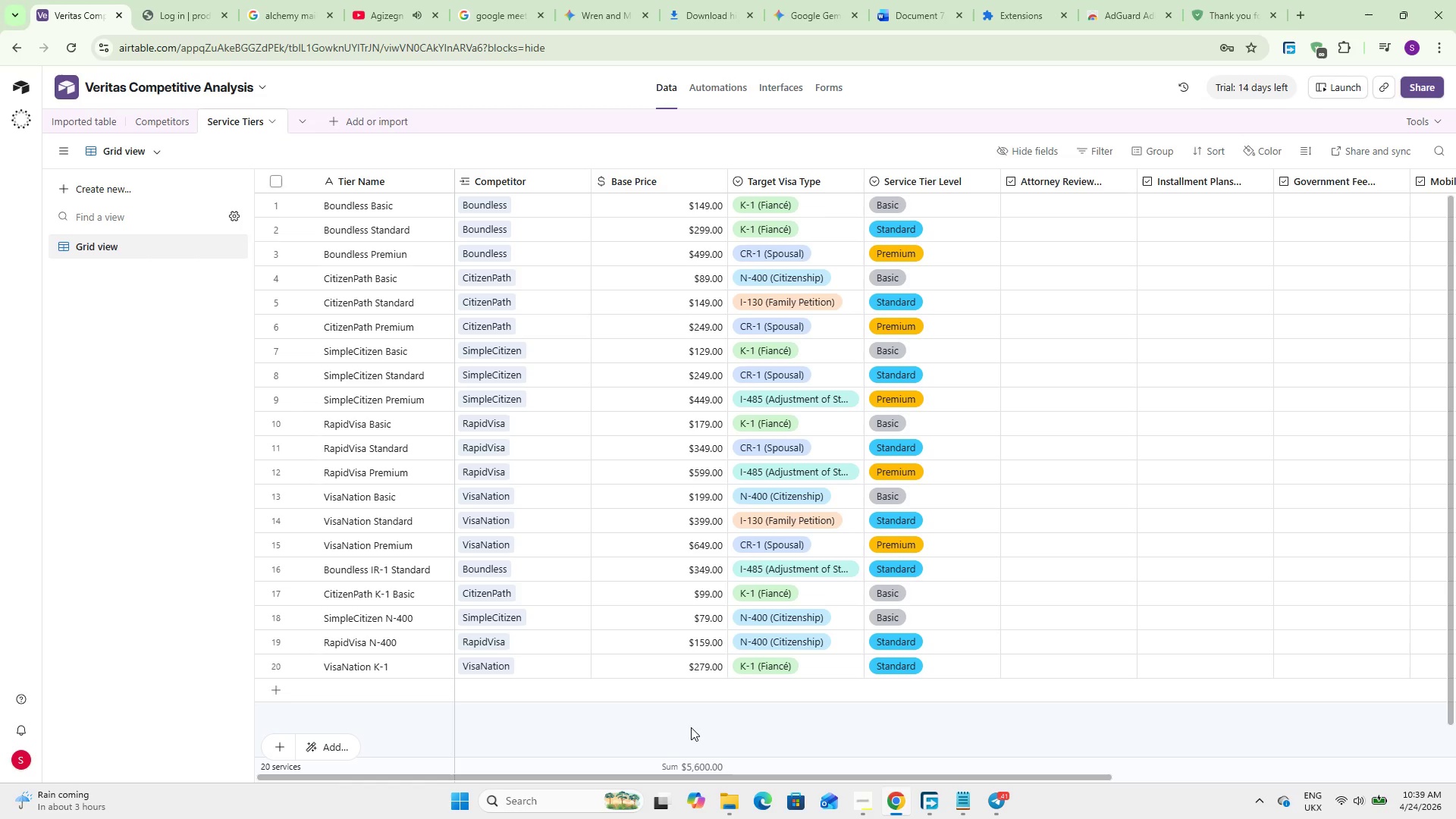 
wait(34.77)
 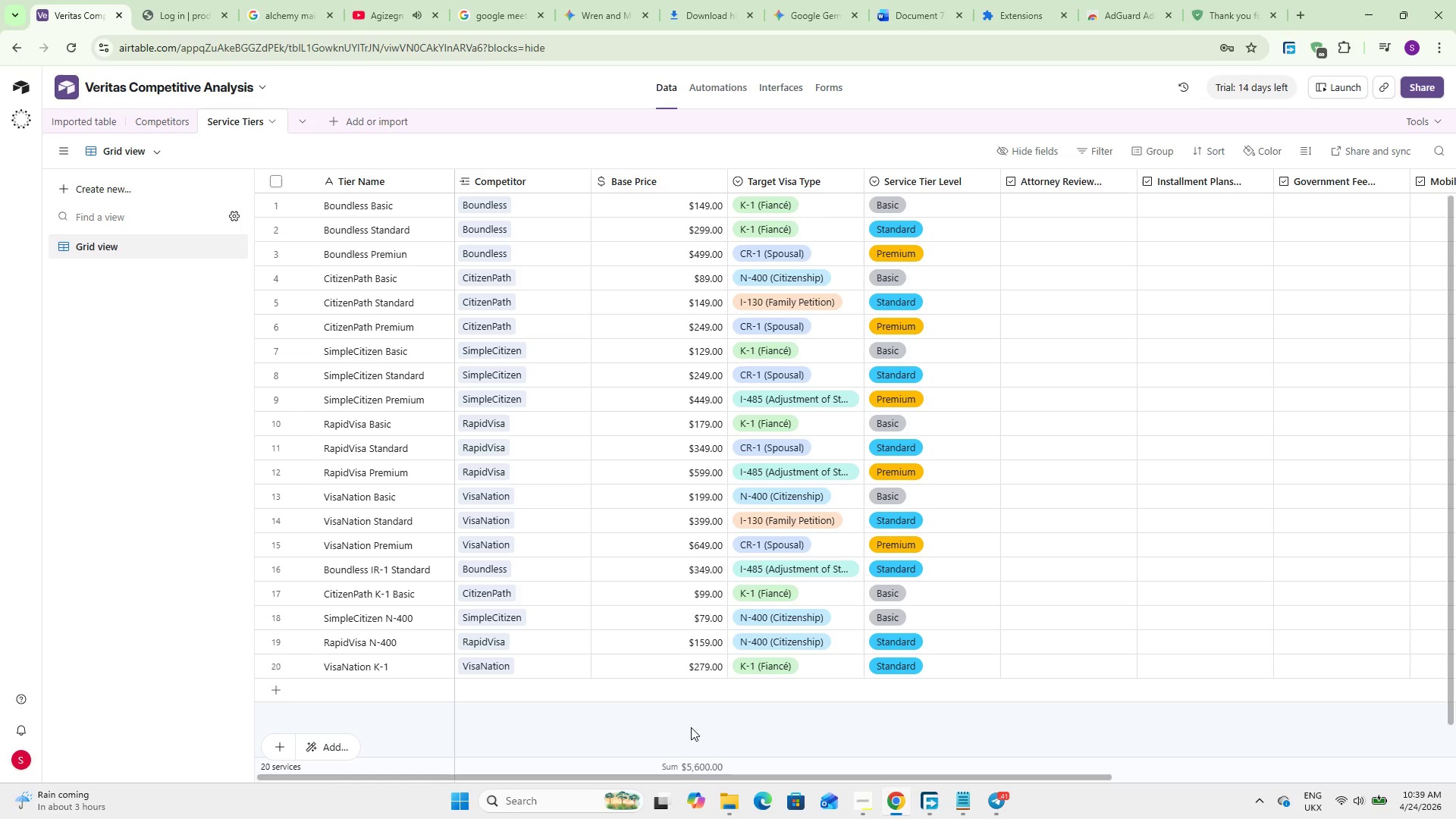 
scroll: coordinate [534, 630], scroll_direction: up, amount: 6.0
 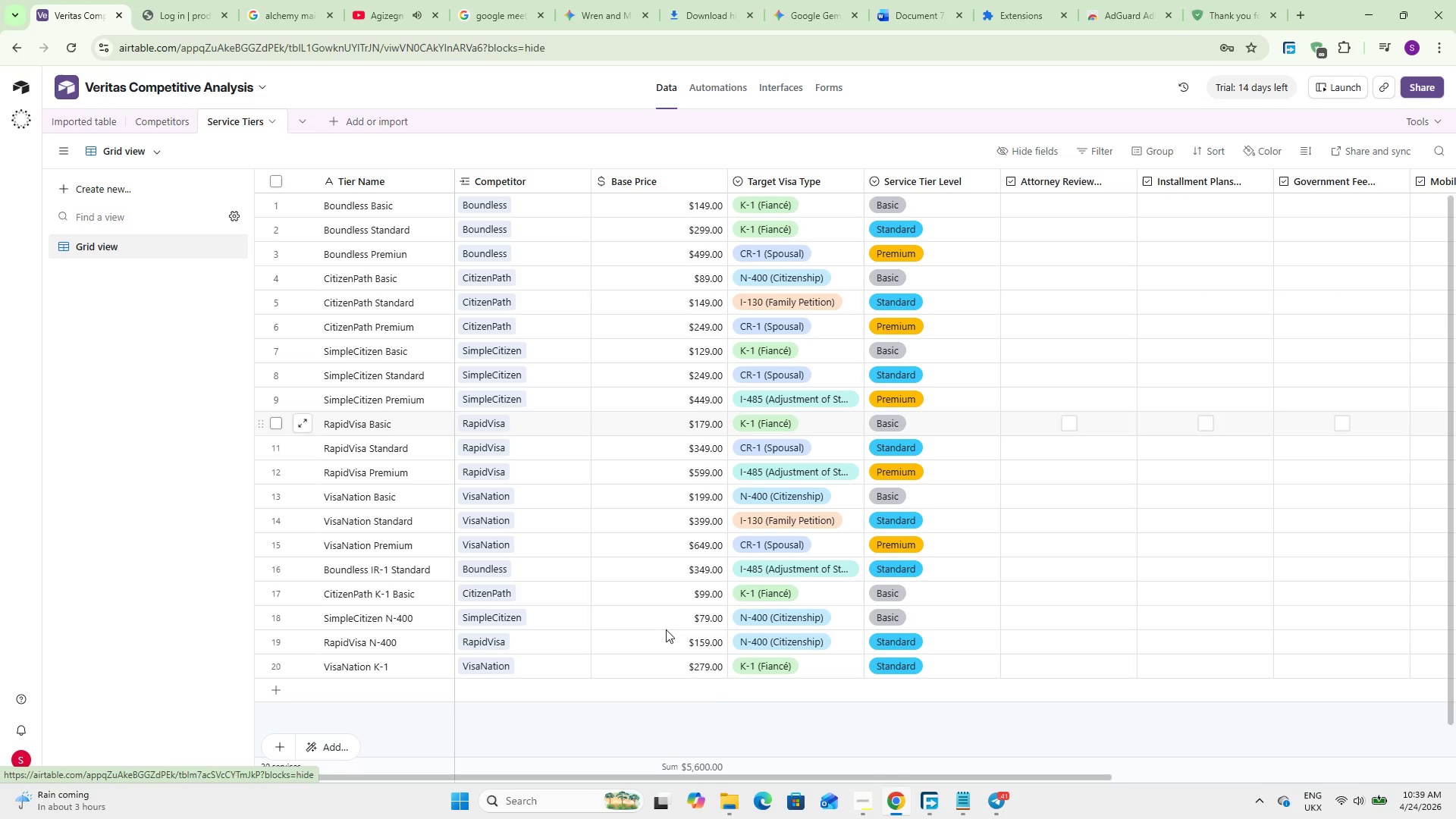 
left_click_drag(start_coordinate=[742, 779], to_coordinate=[611, 750])
 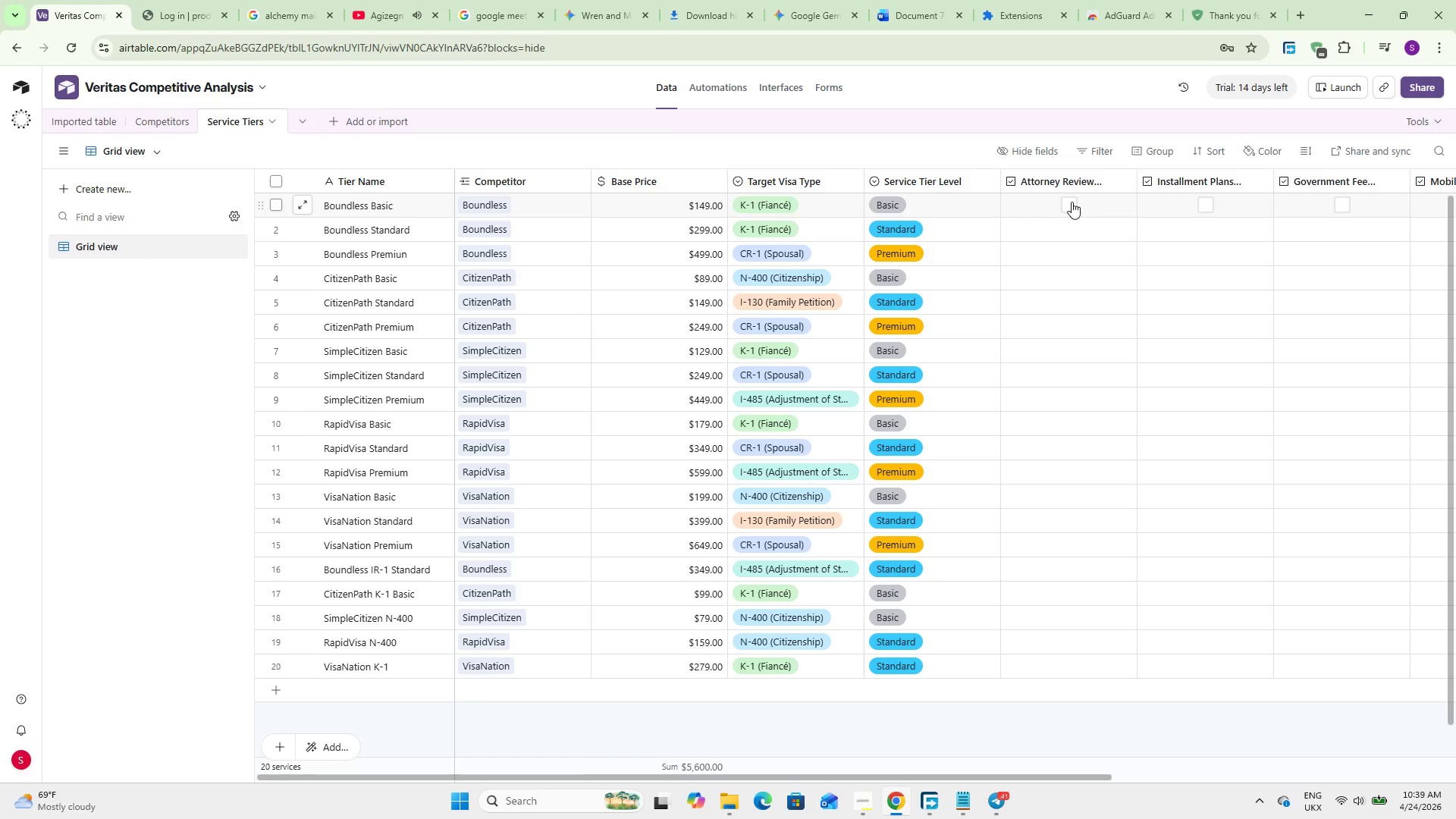 
left_click([1072, 202])
 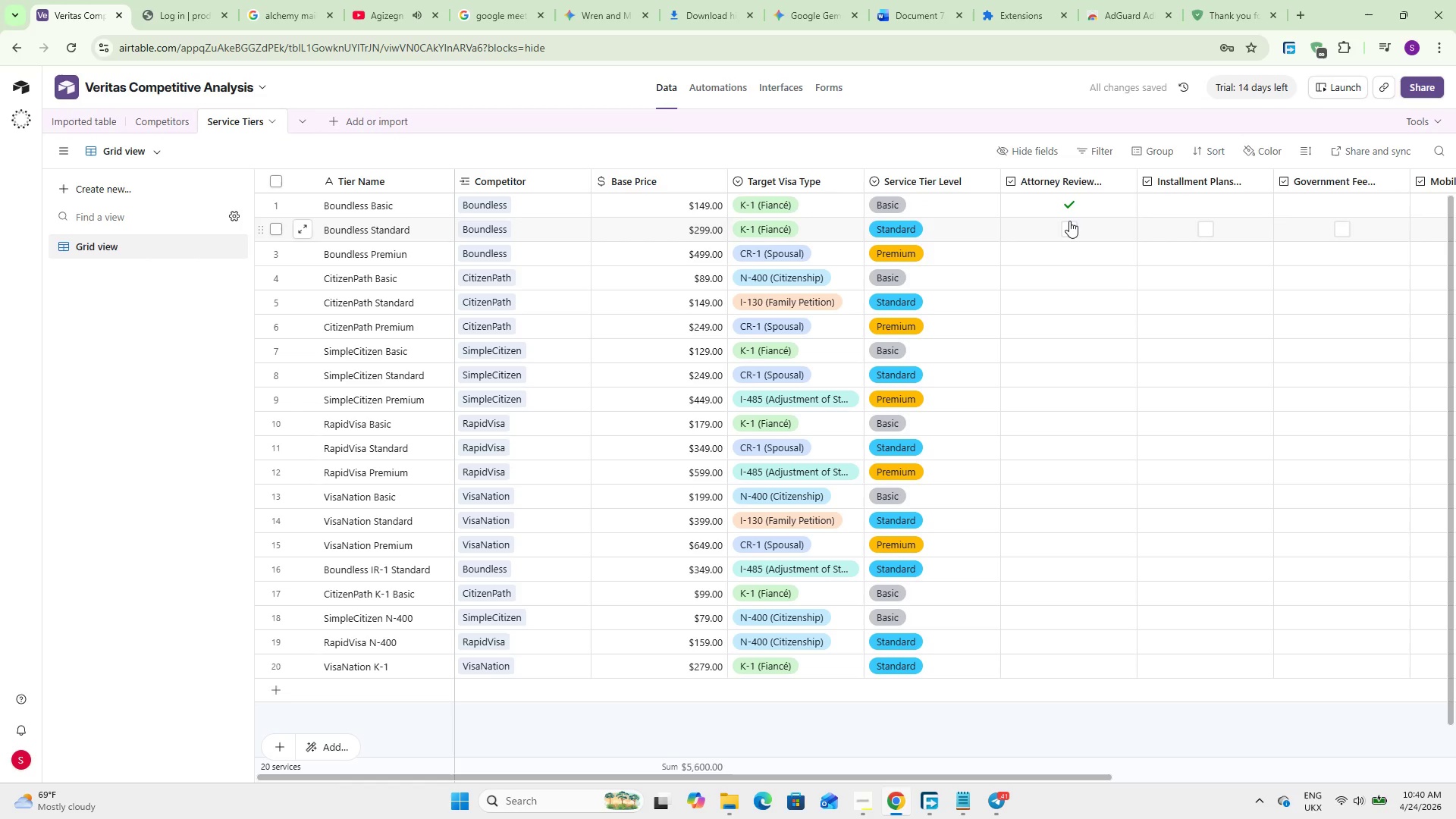 
left_click([1068, 206])
 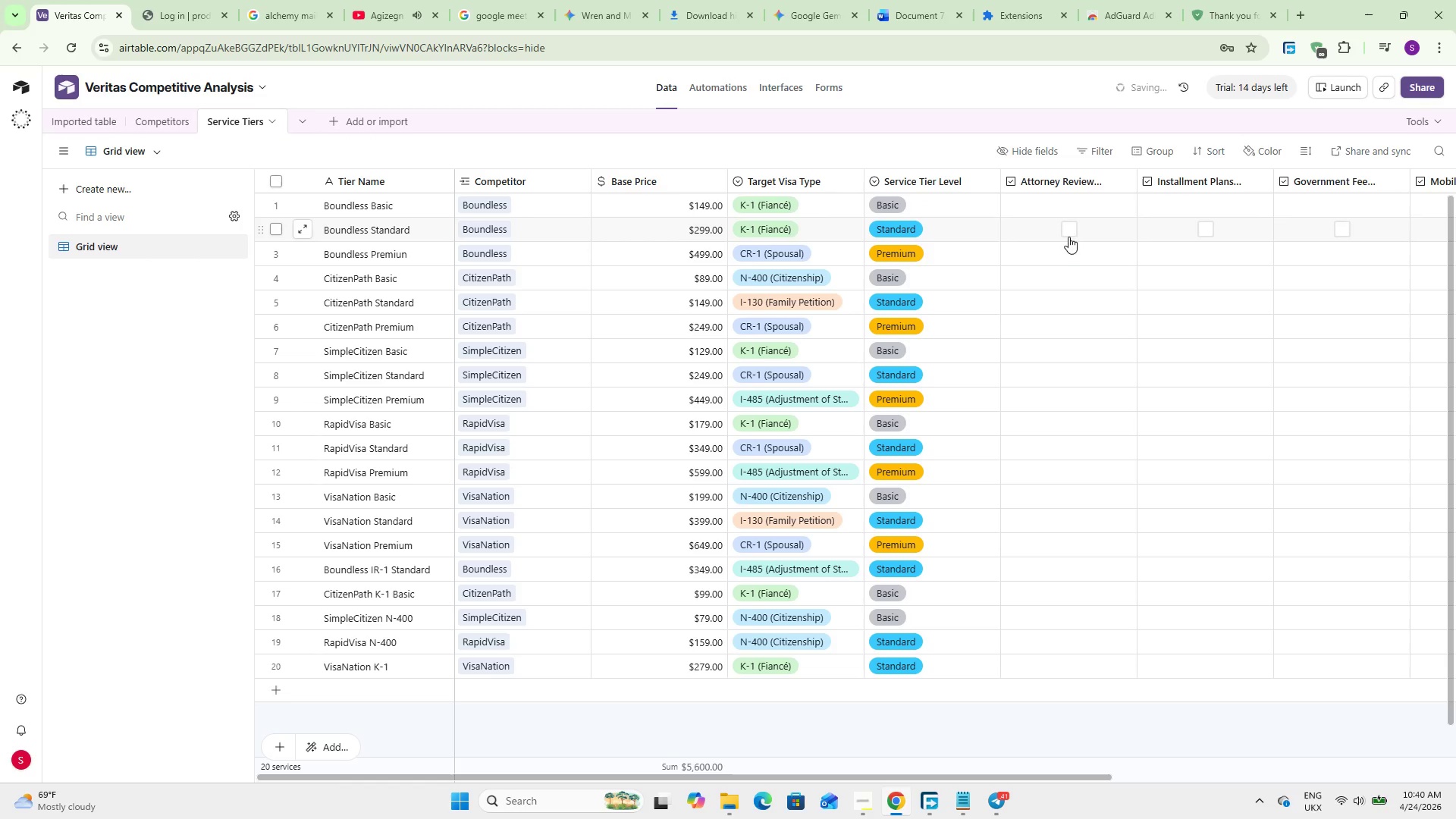 
double_click([1068, 237])
 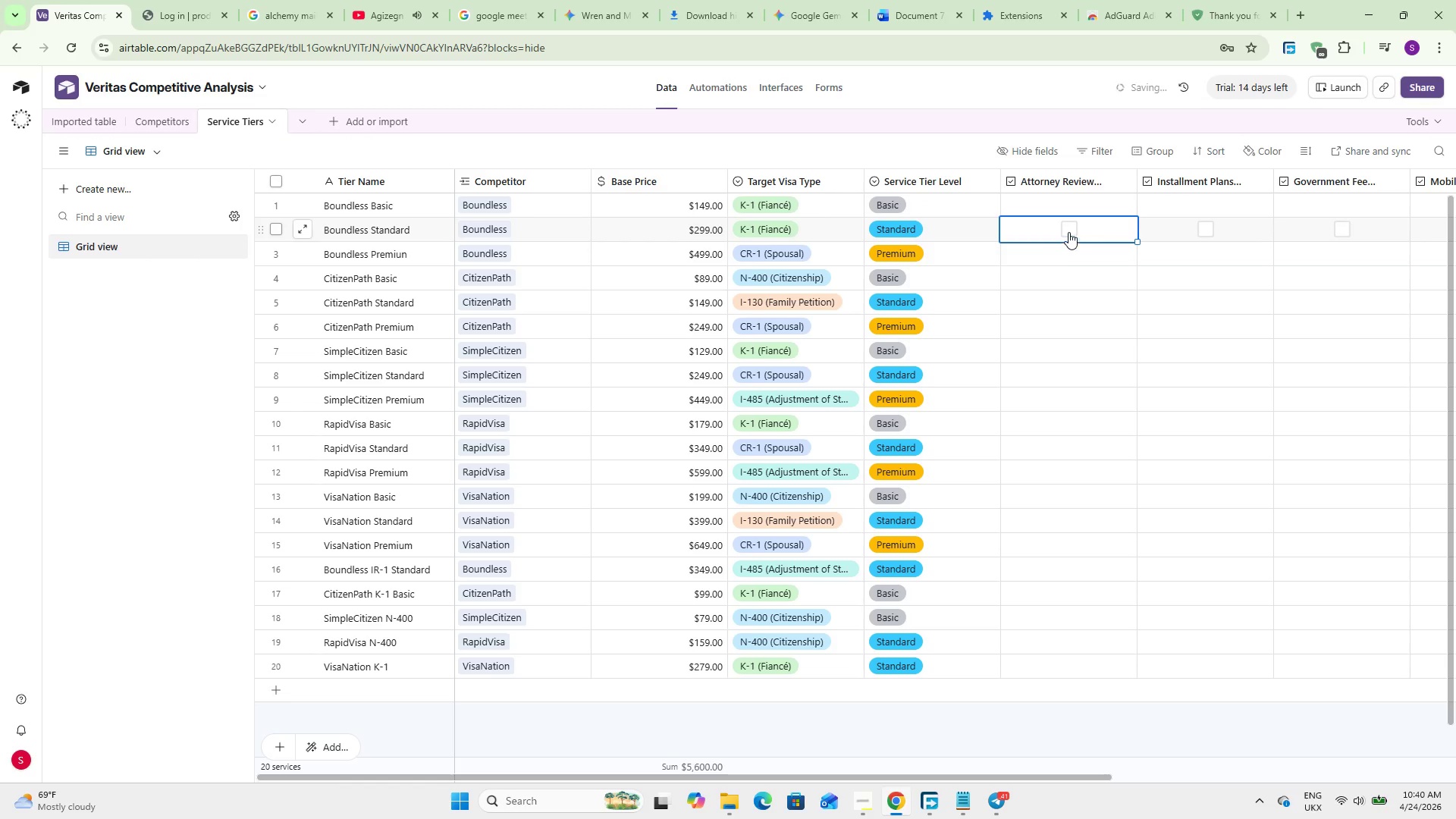 
left_click([1068, 231])
 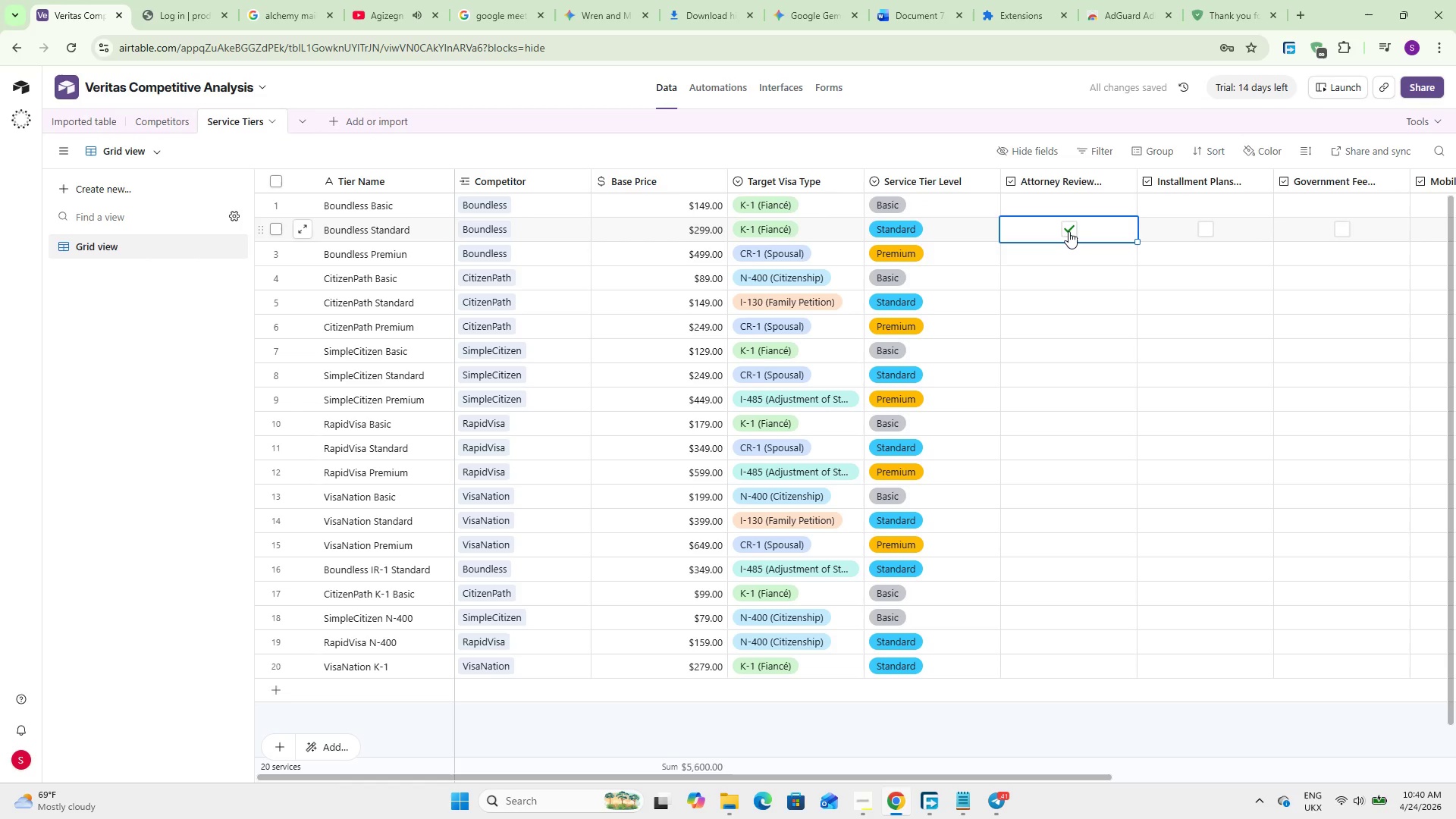 
wait(9.77)
 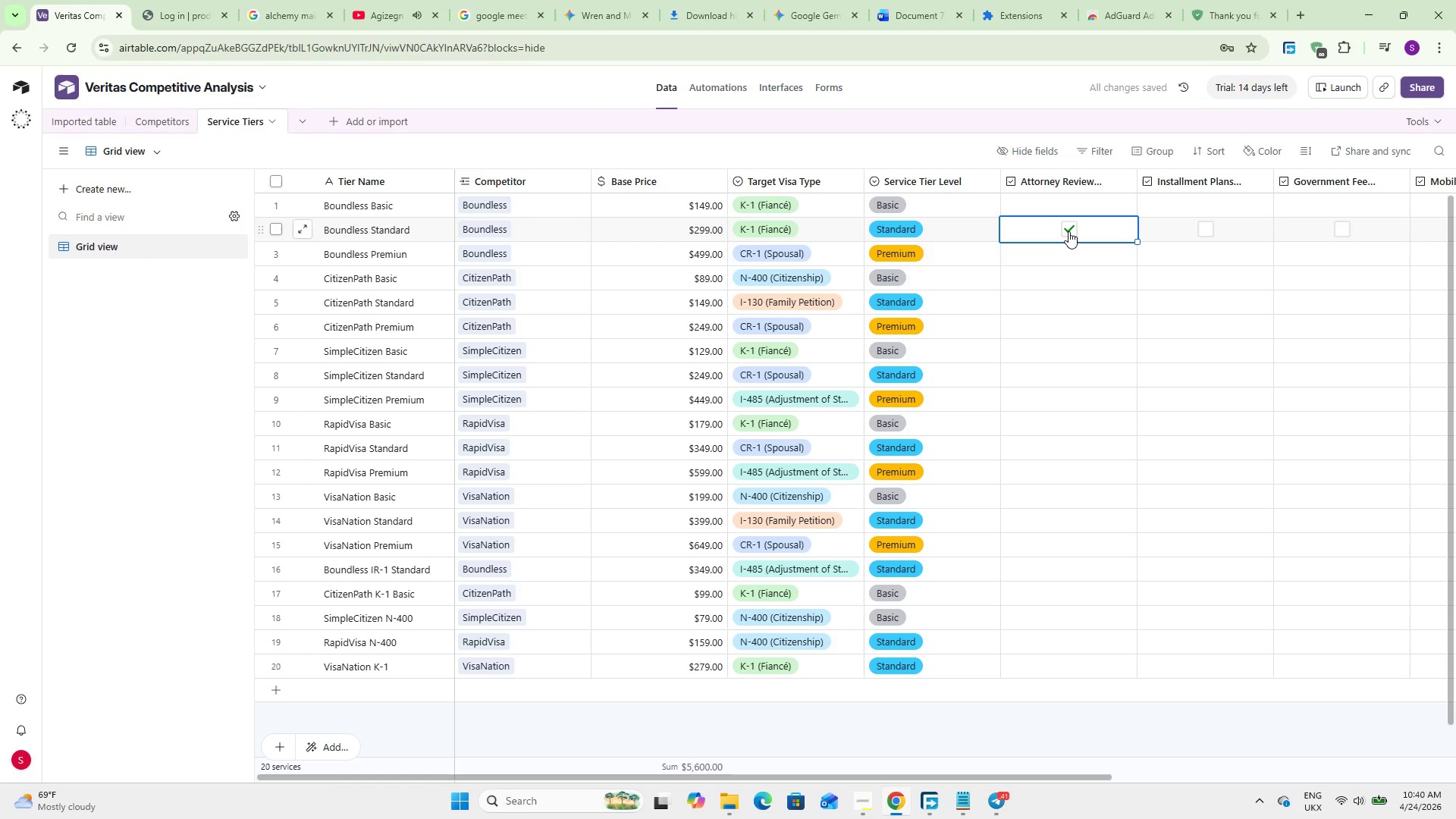 
left_click([1068, 400])
 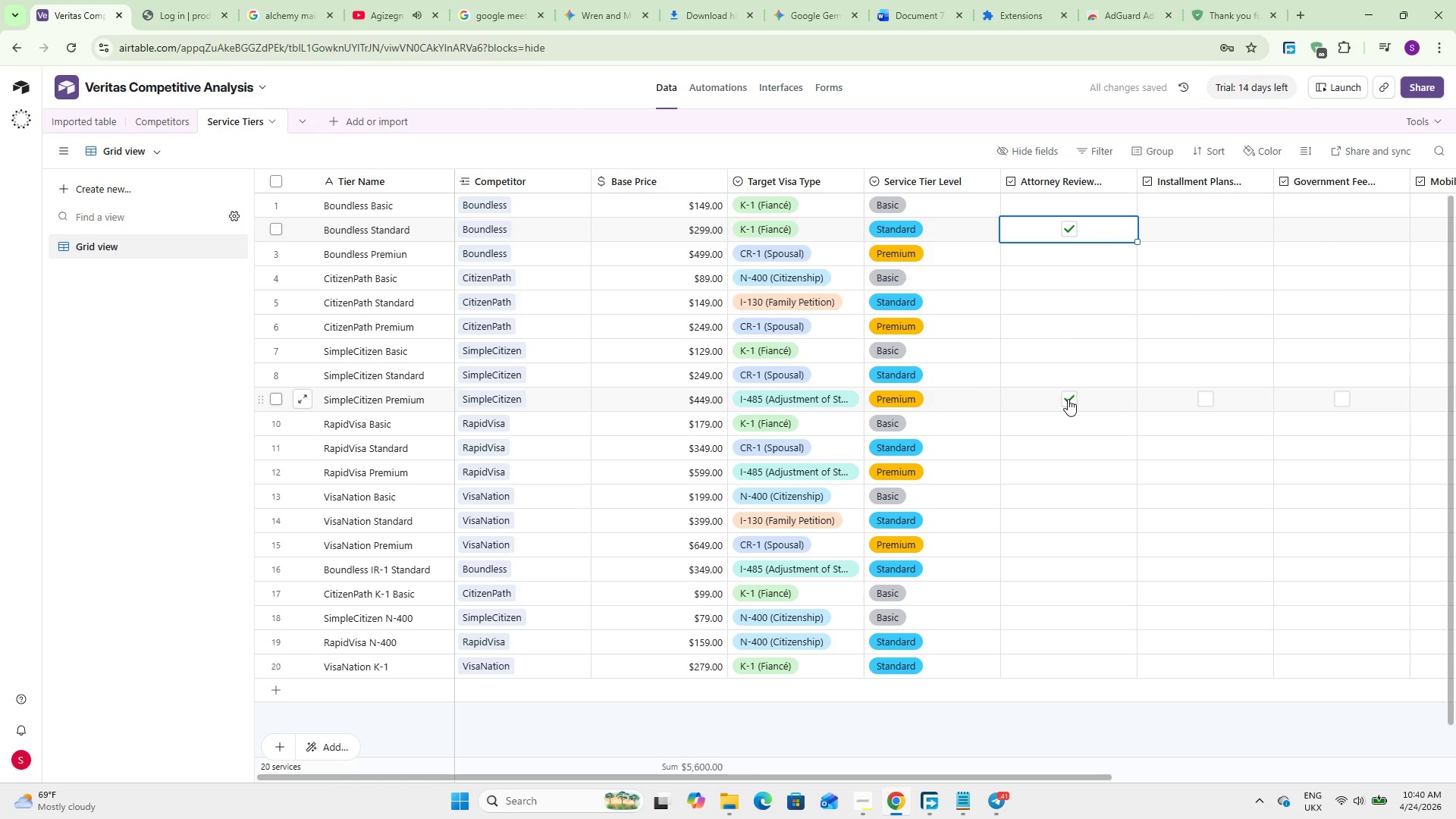 
wait(8.28)
 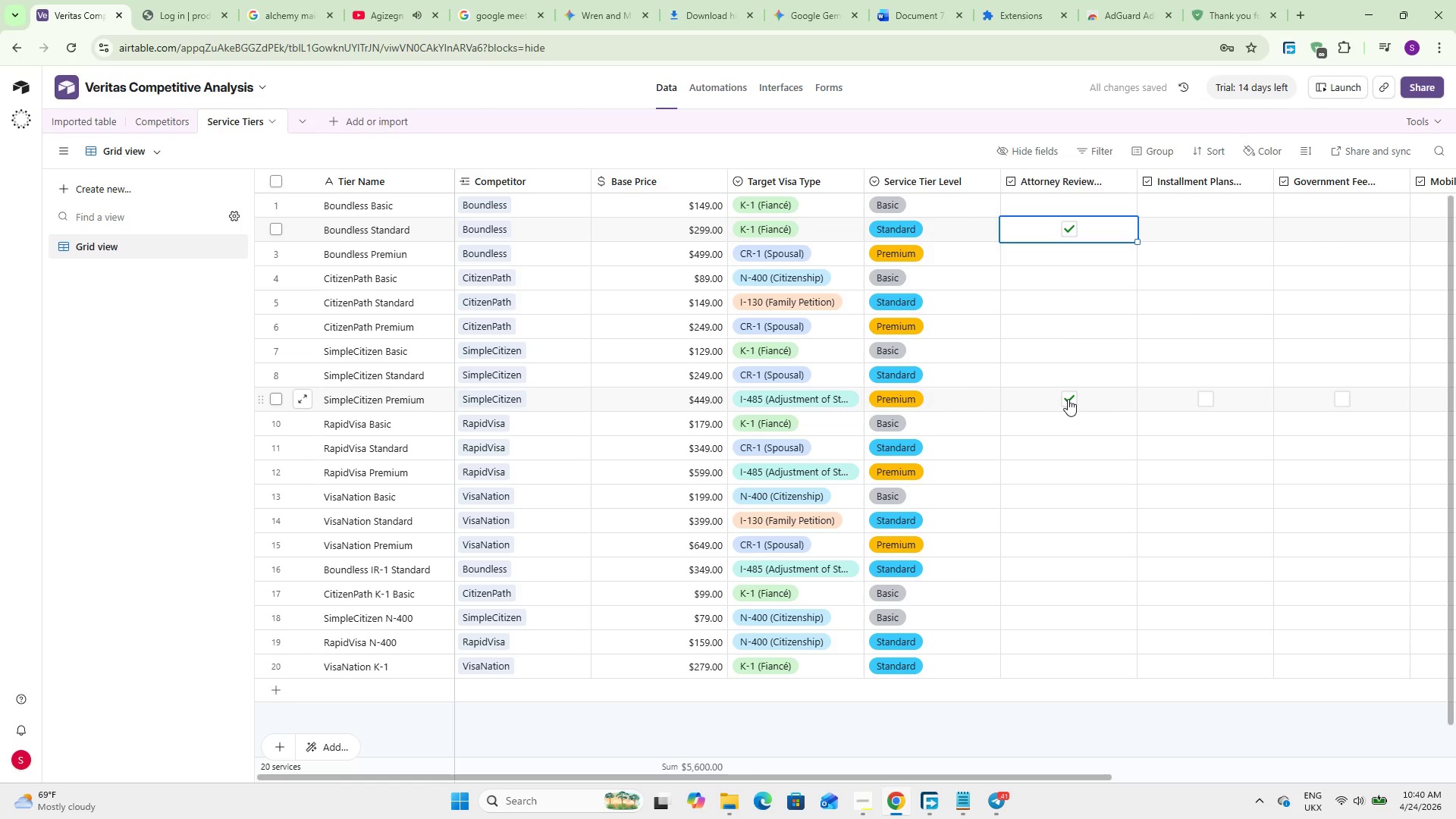 
left_click([1072, 465])
 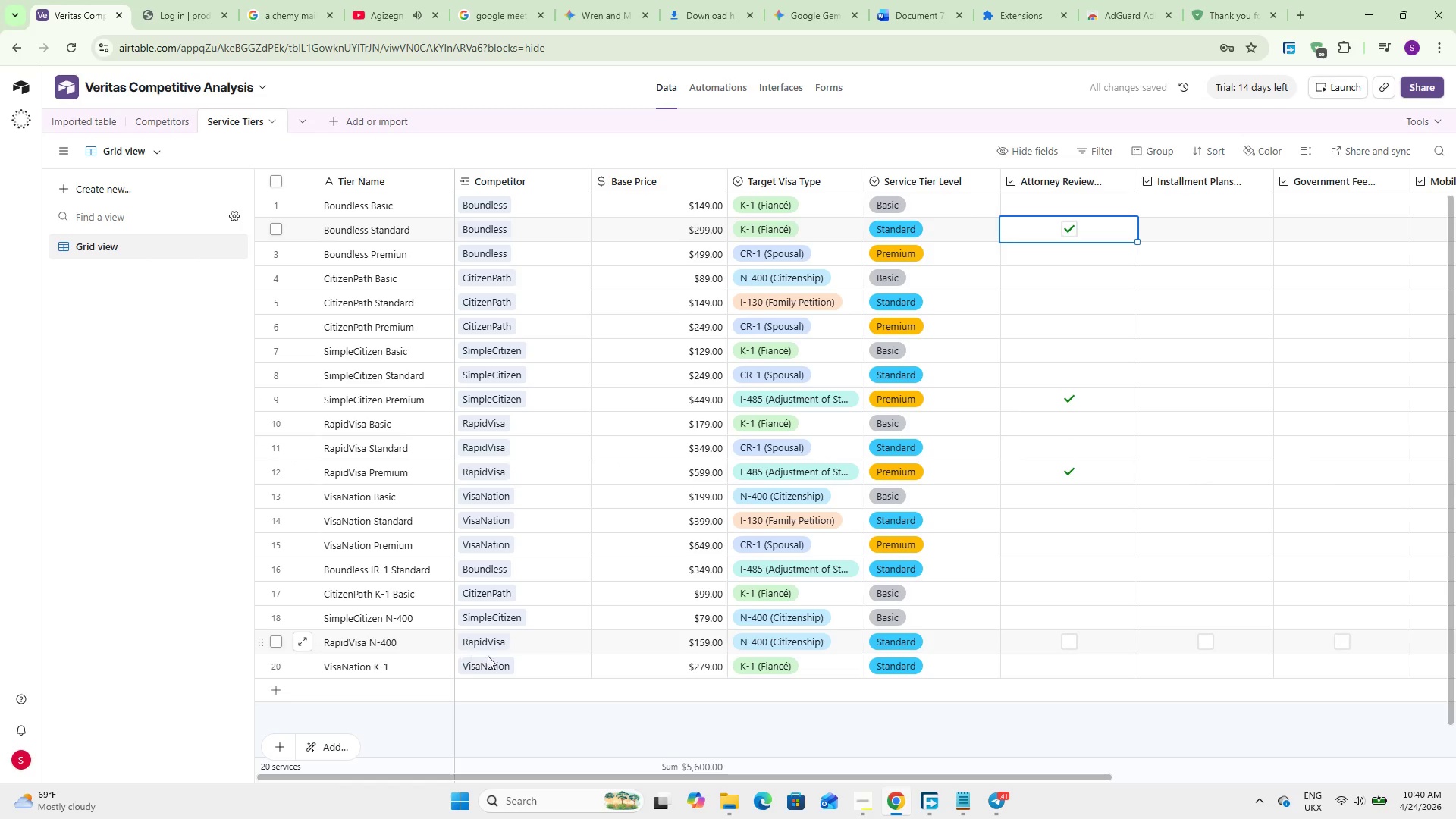 
wait(5.39)
 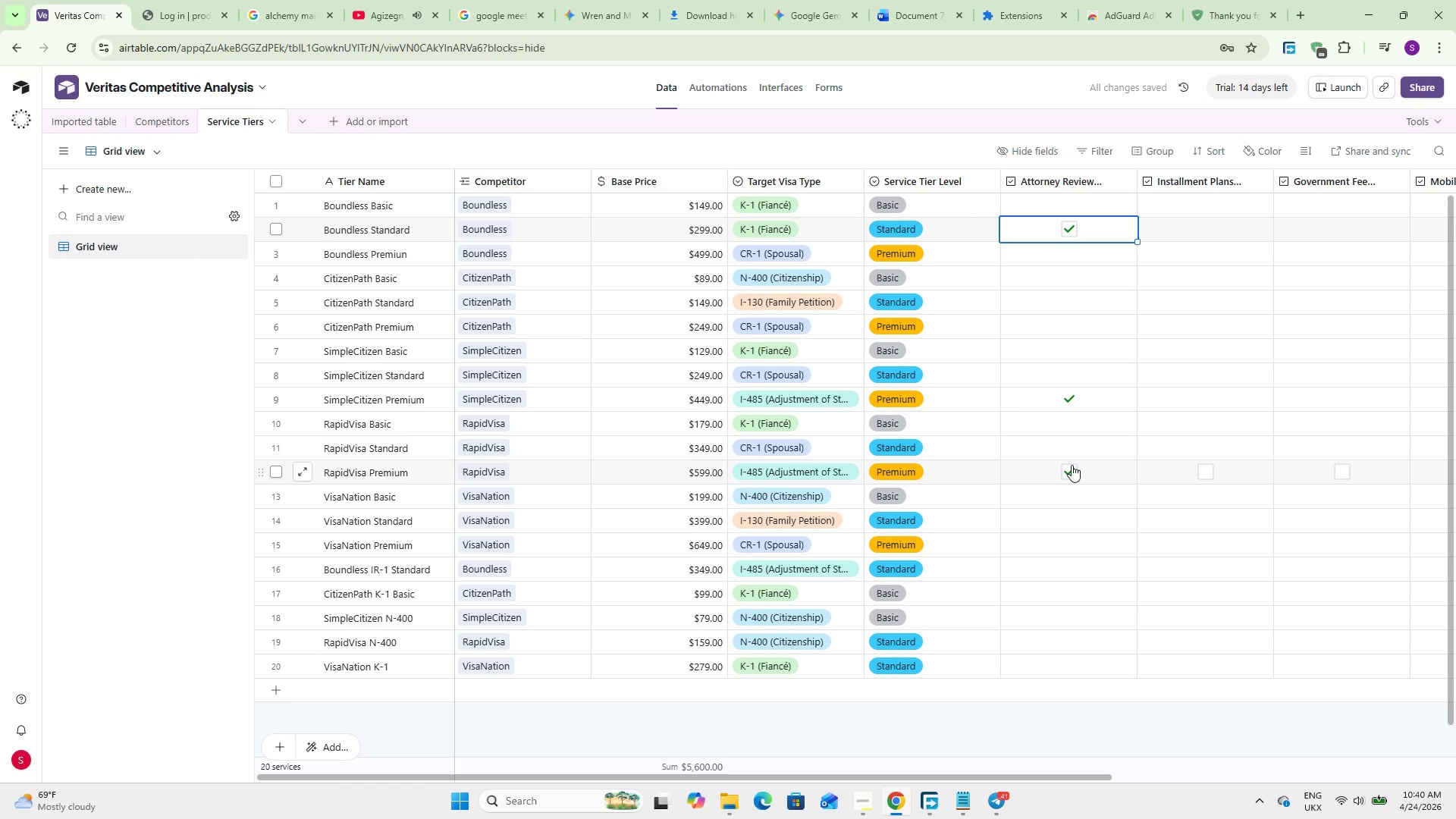 
left_click([1075, 661])
 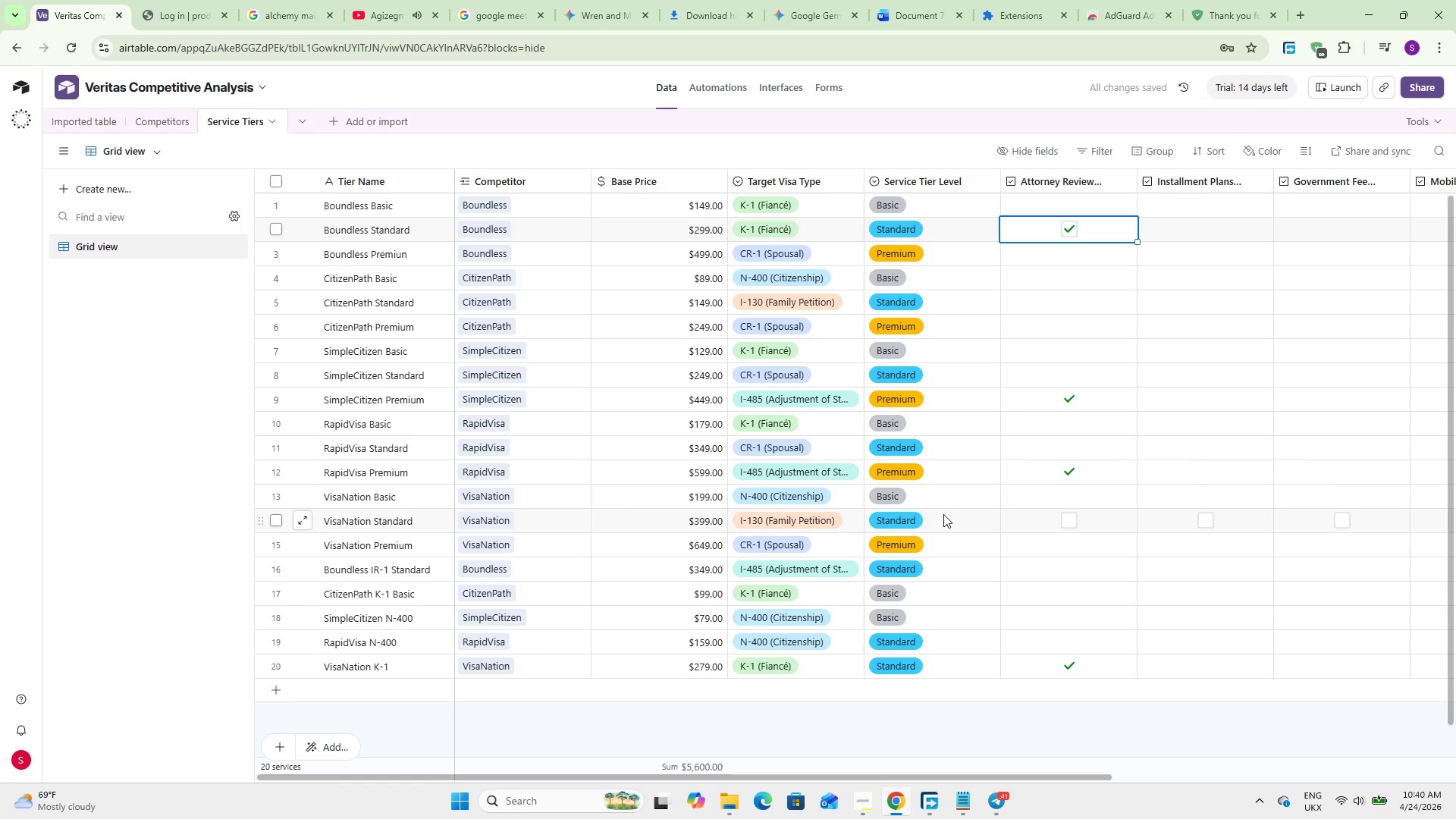 
left_click([1065, 488])
 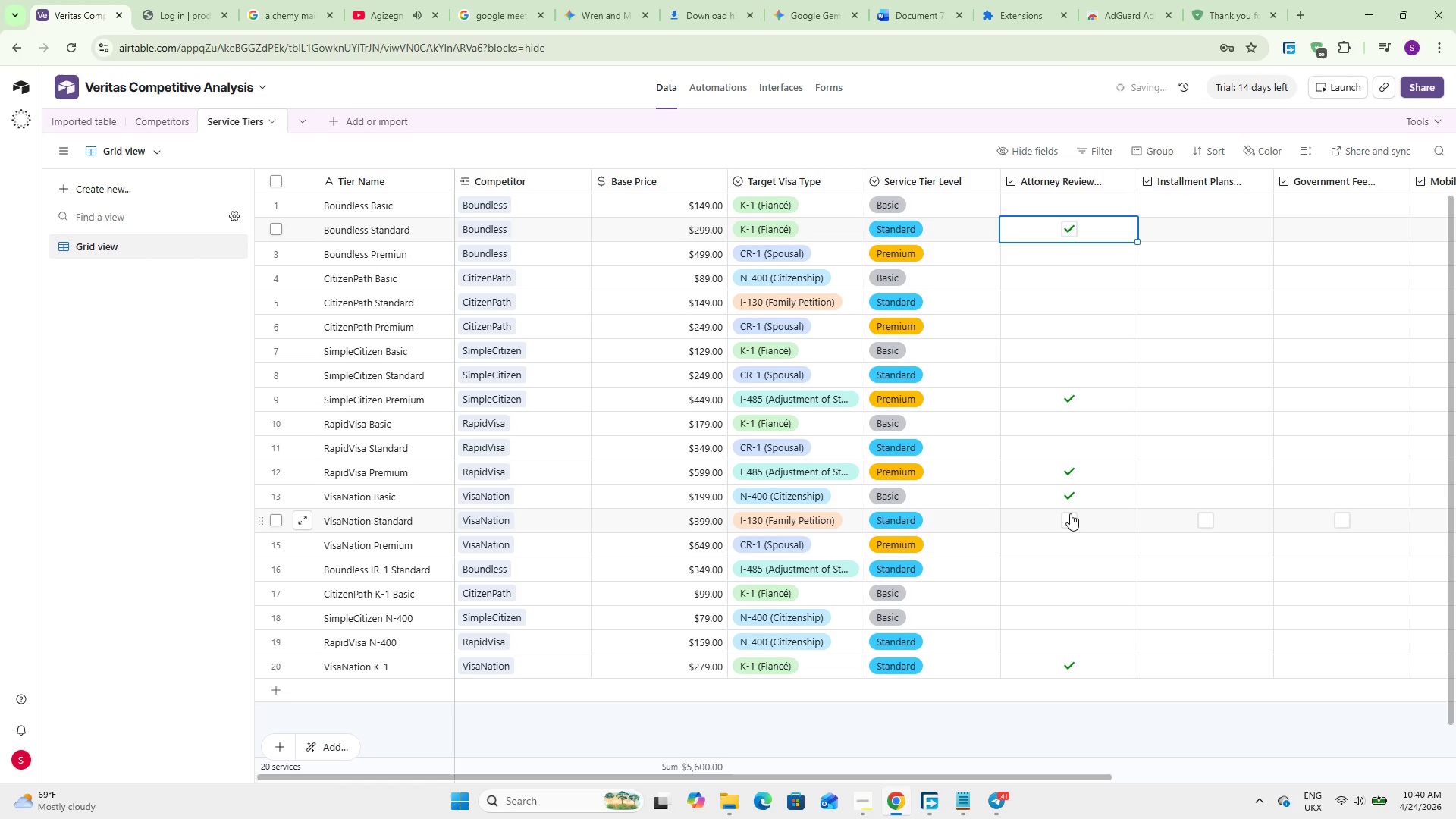 
left_click([1071, 517])
 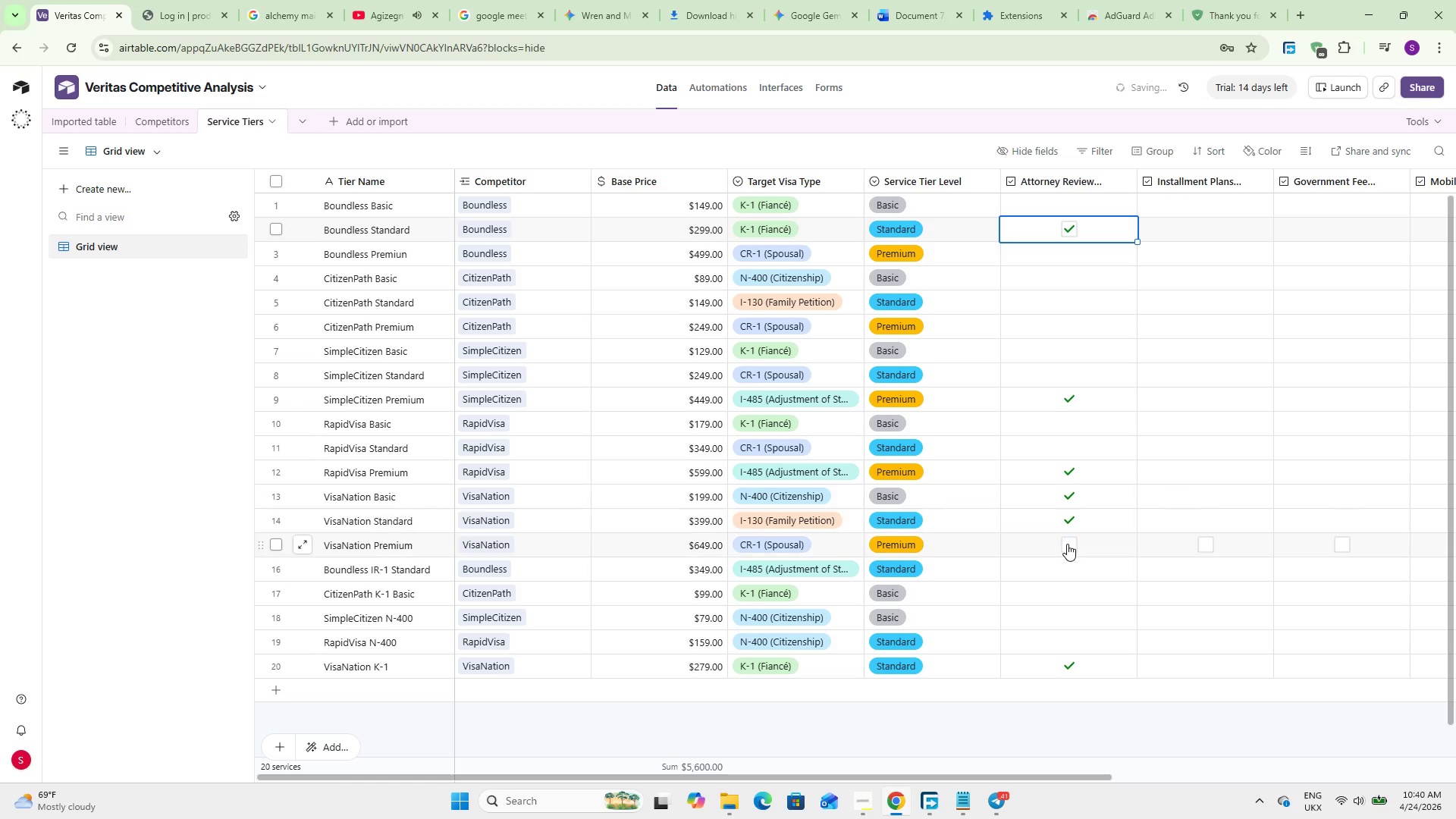 
left_click([1067, 544])
 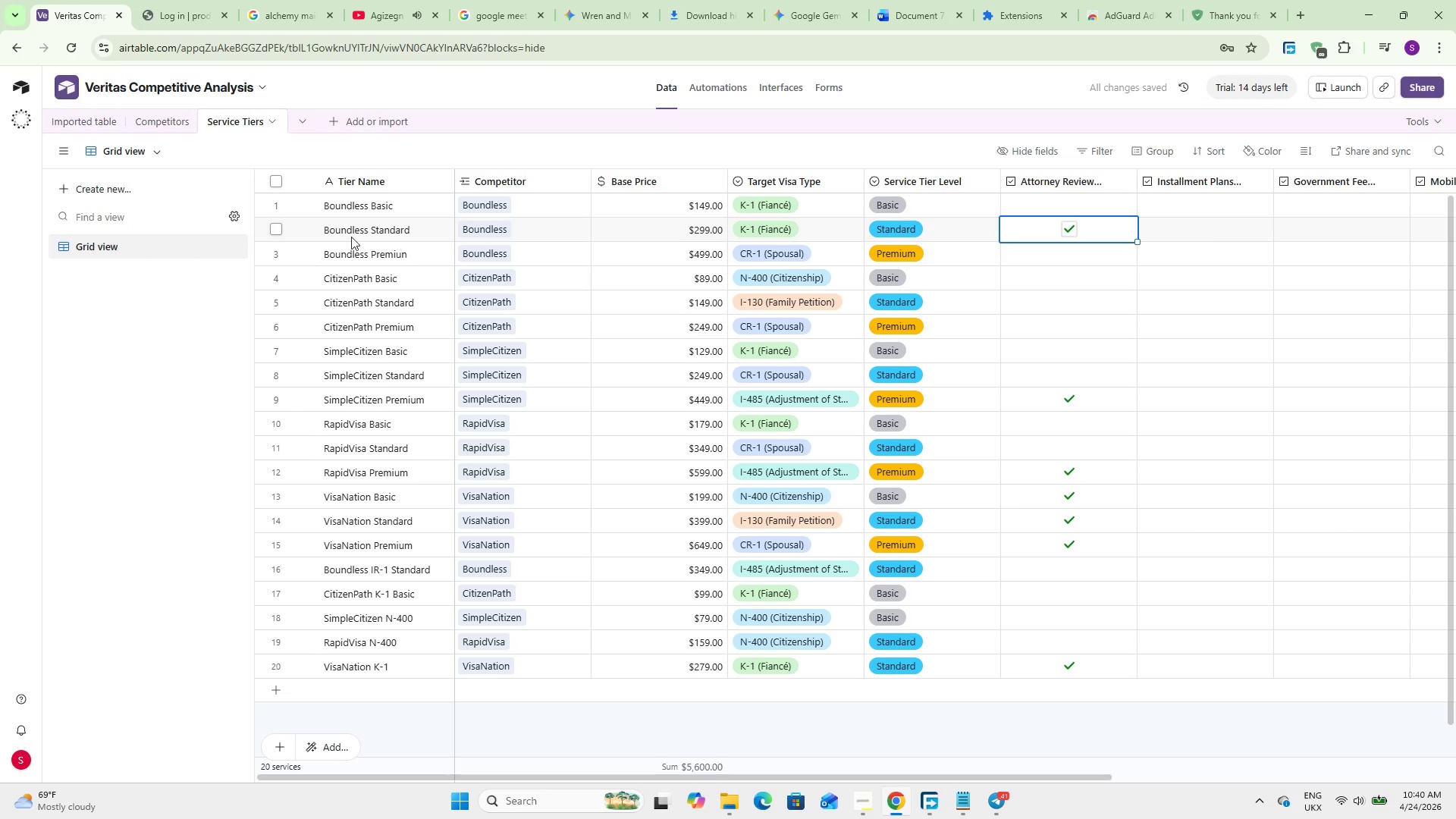 
left_click([1069, 280])
 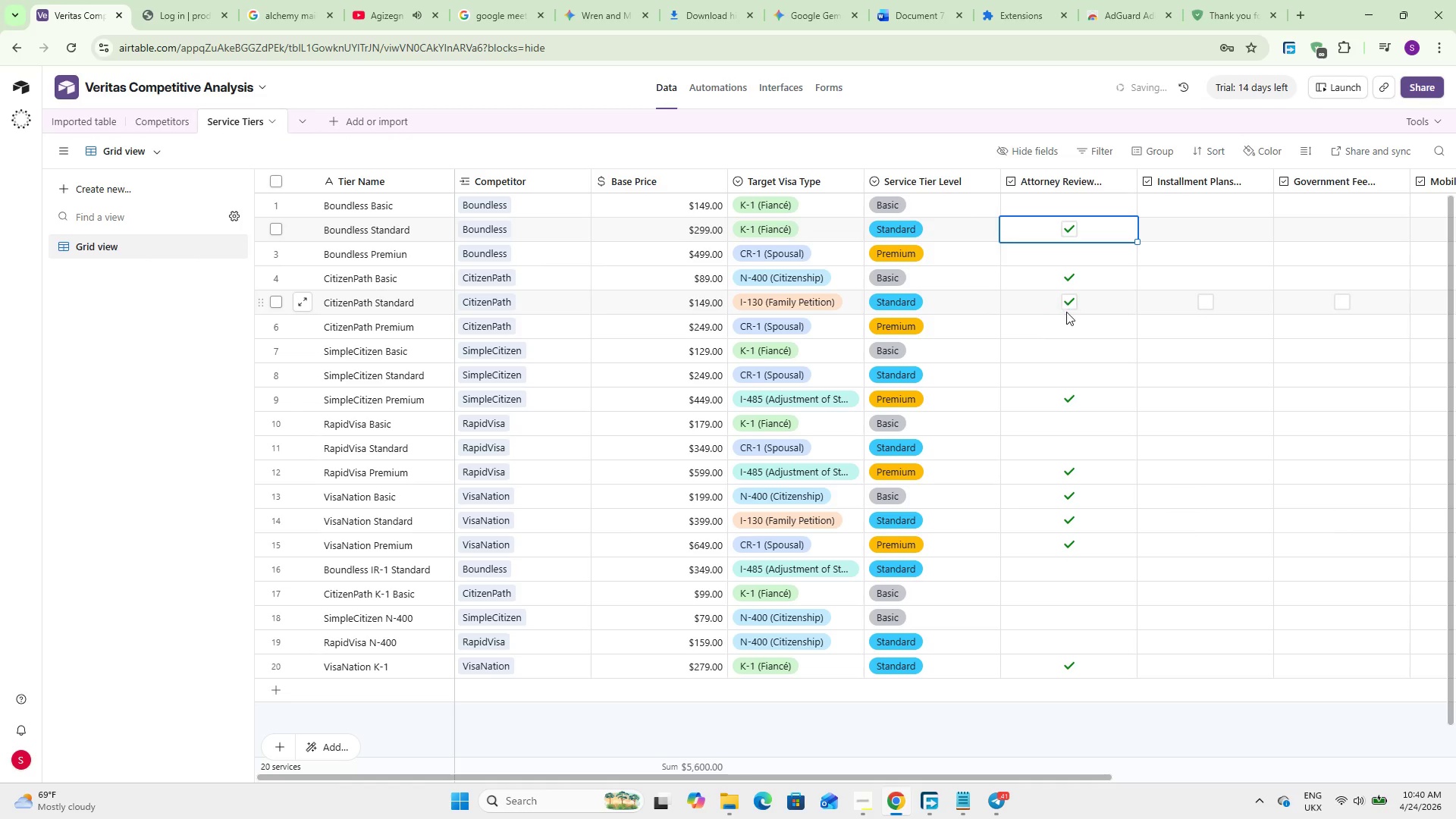 
left_click([1069, 318])
 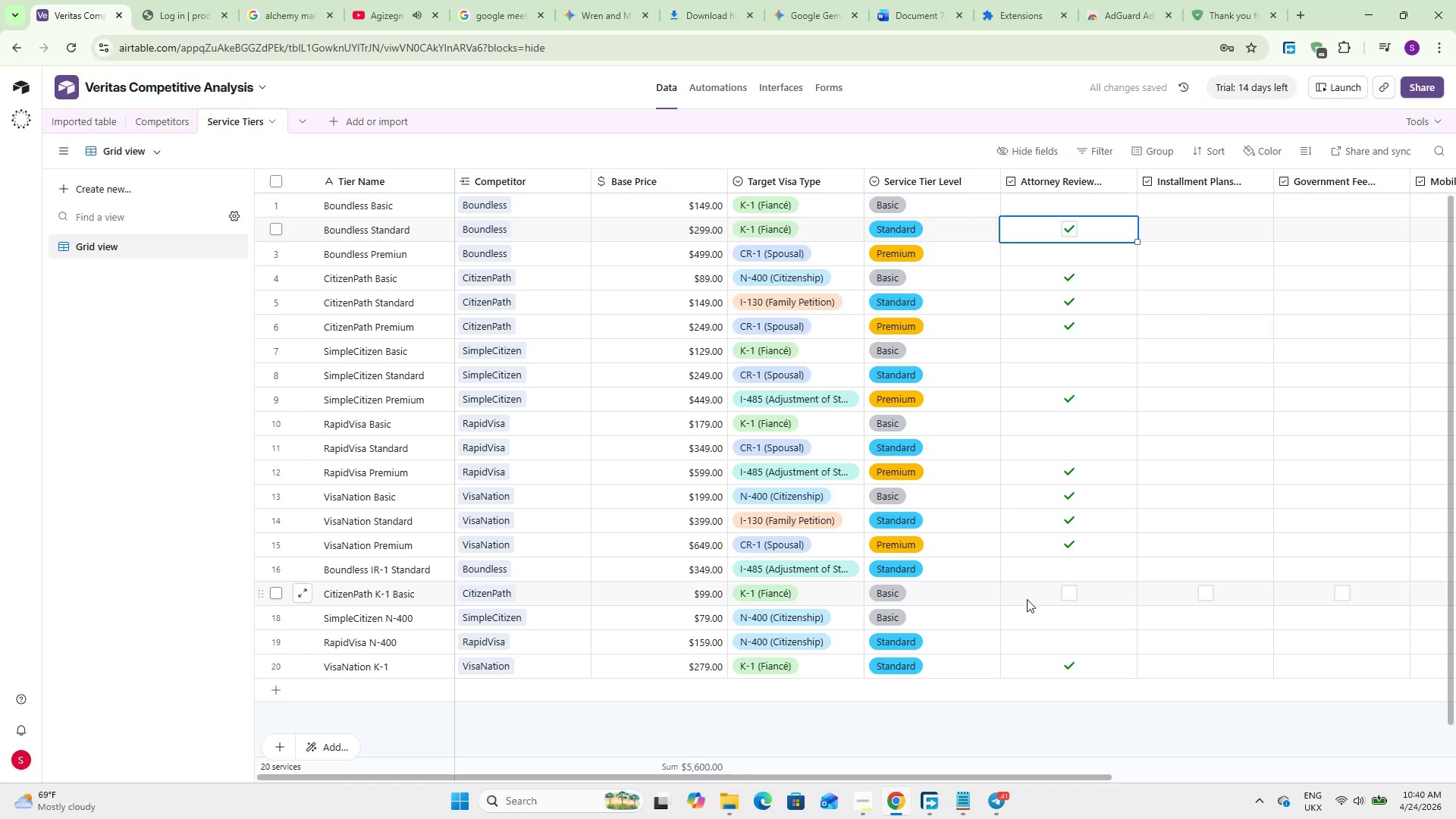 
double_click([1075, 590])
 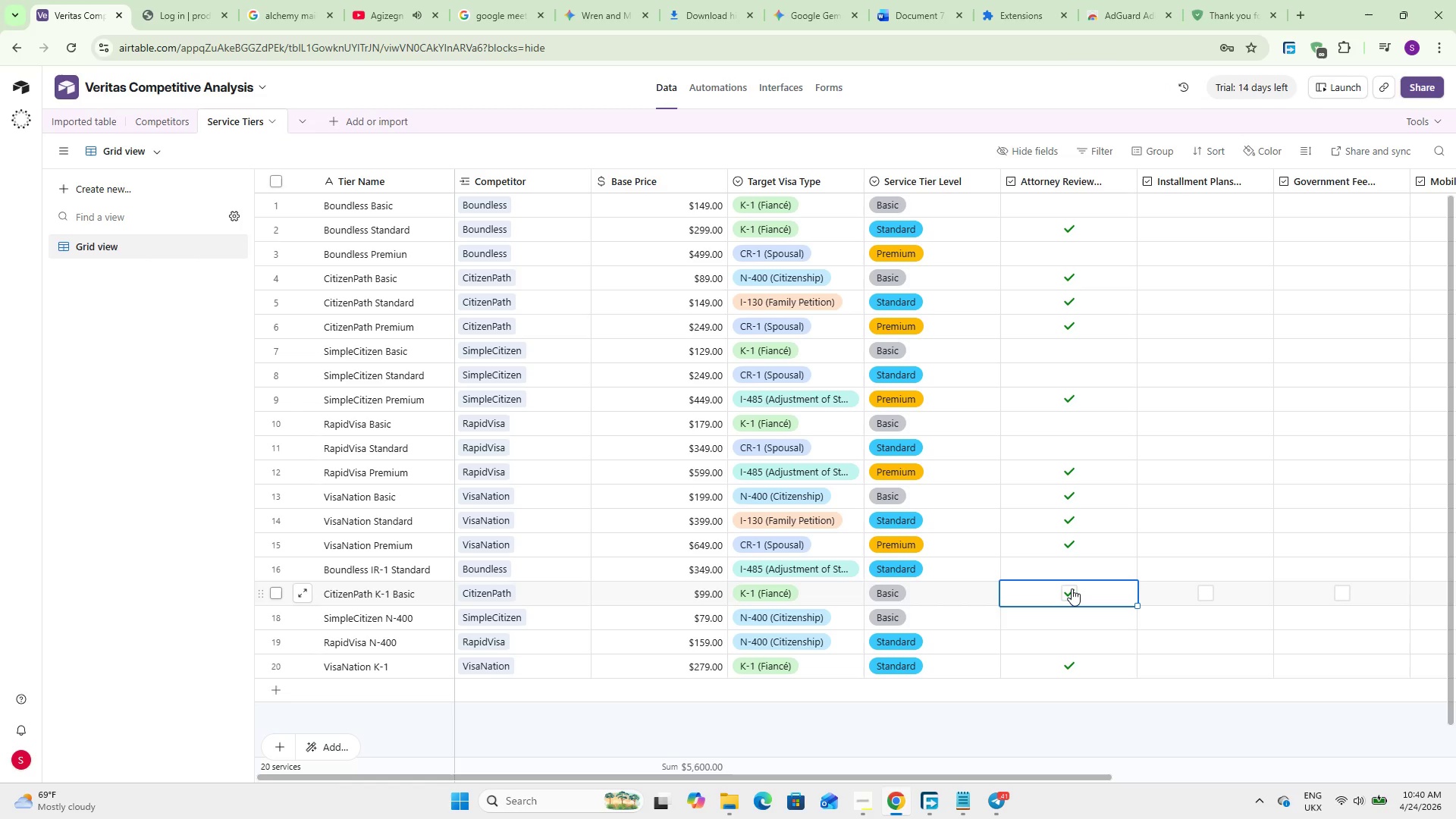 
wait(10.91)
 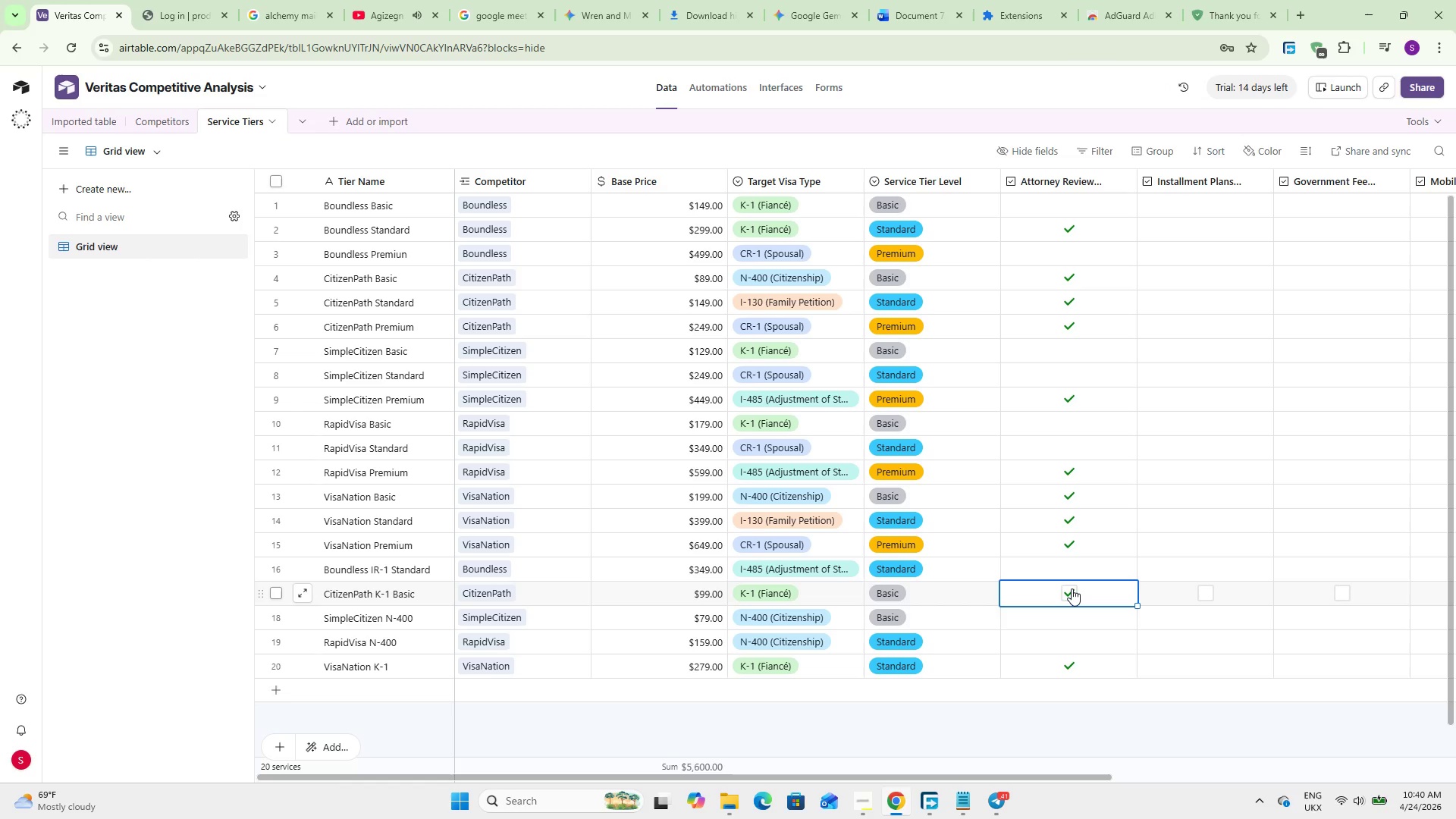 
left_click([1063, 569])
 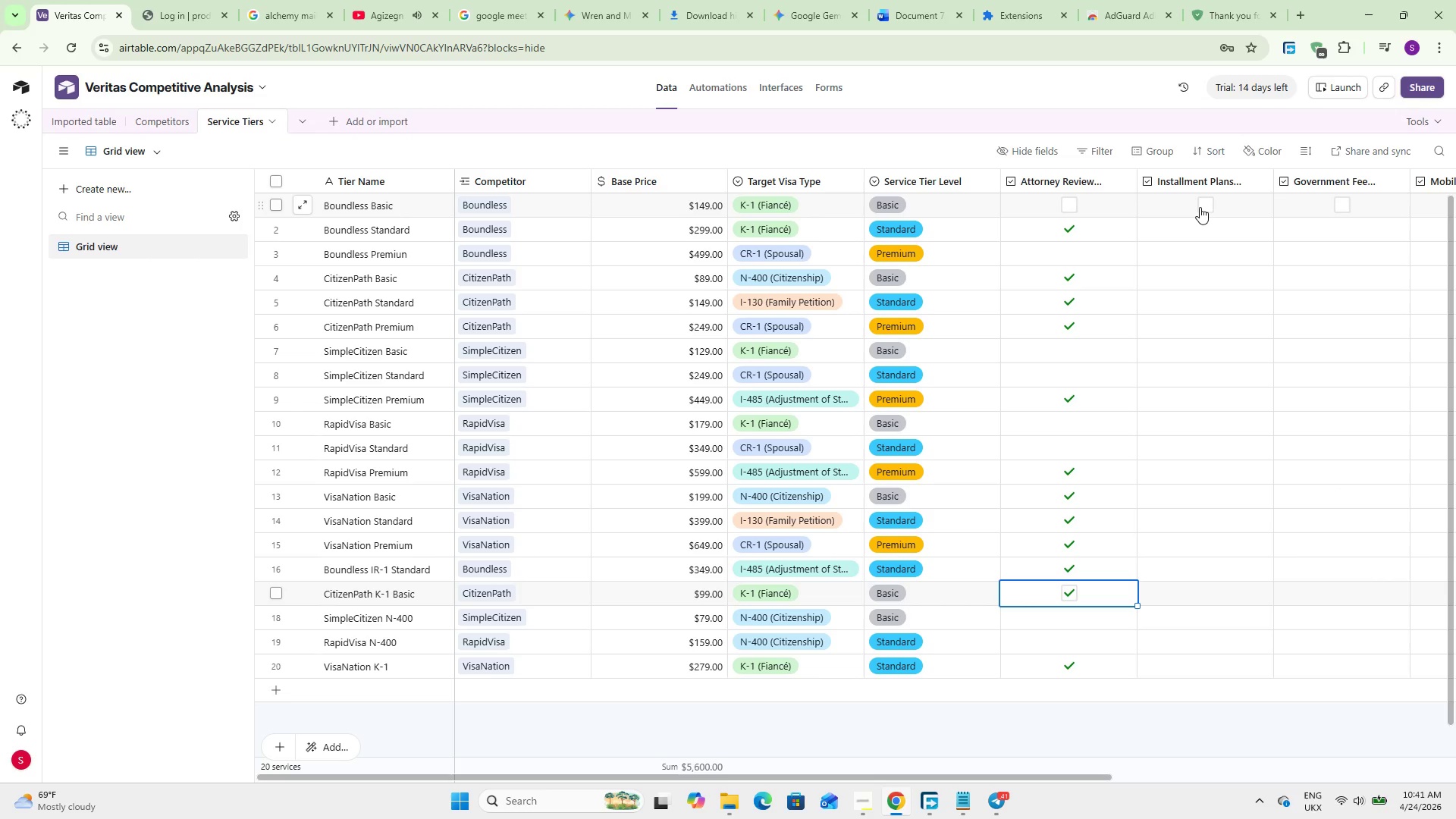 
wait(15.27)
 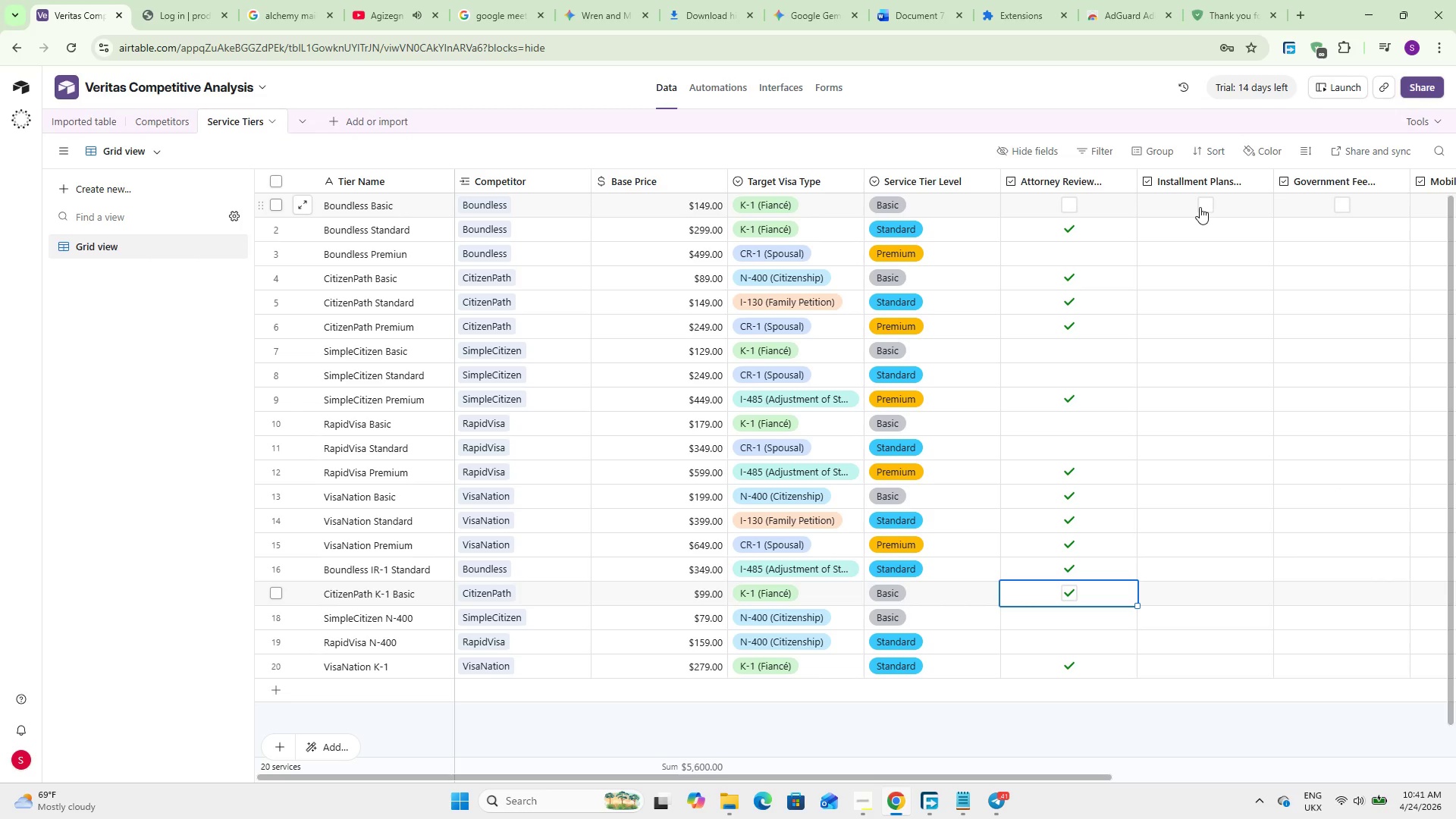 
left_click([1207, 225])
 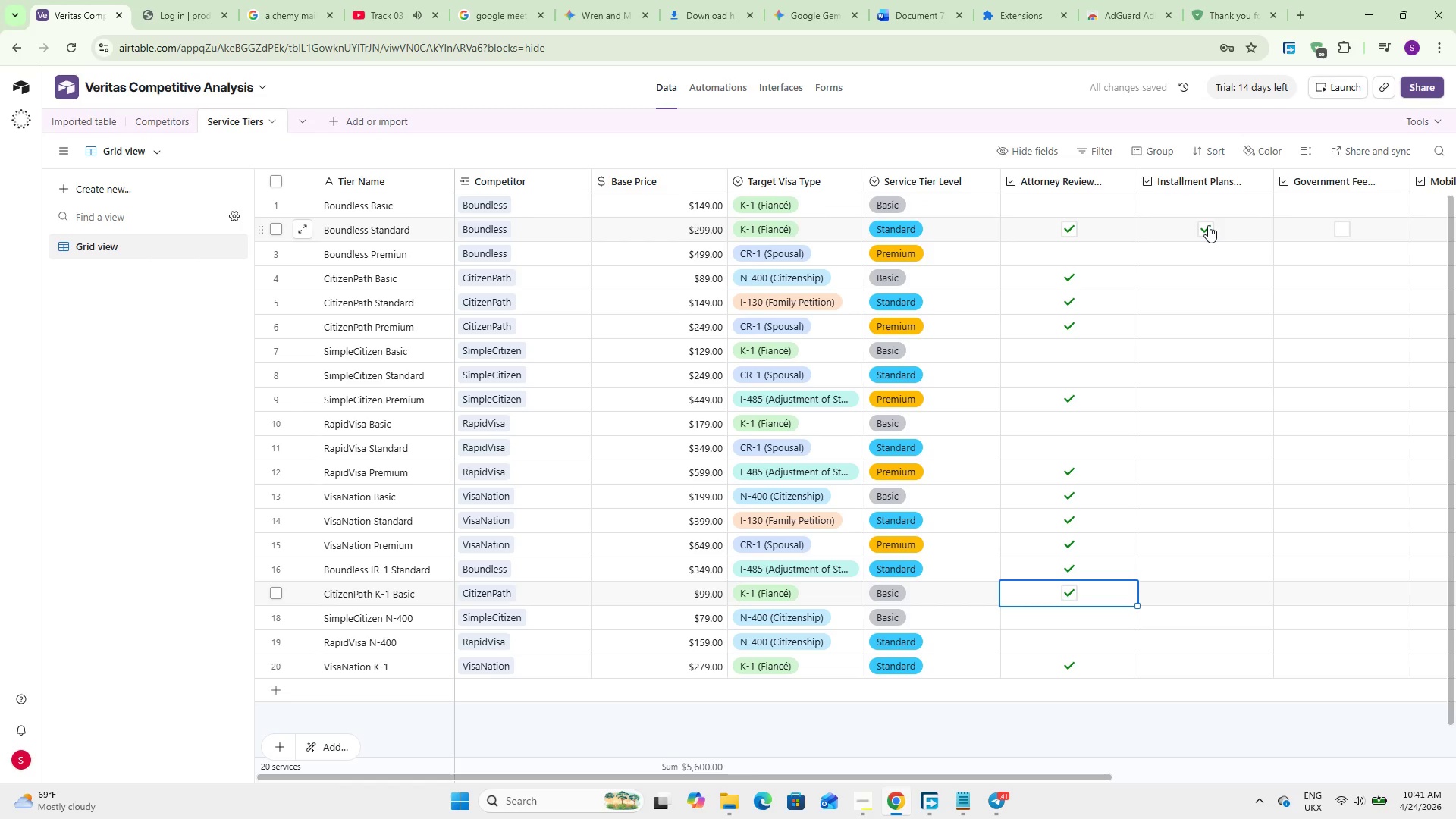 
wait(6.45)
 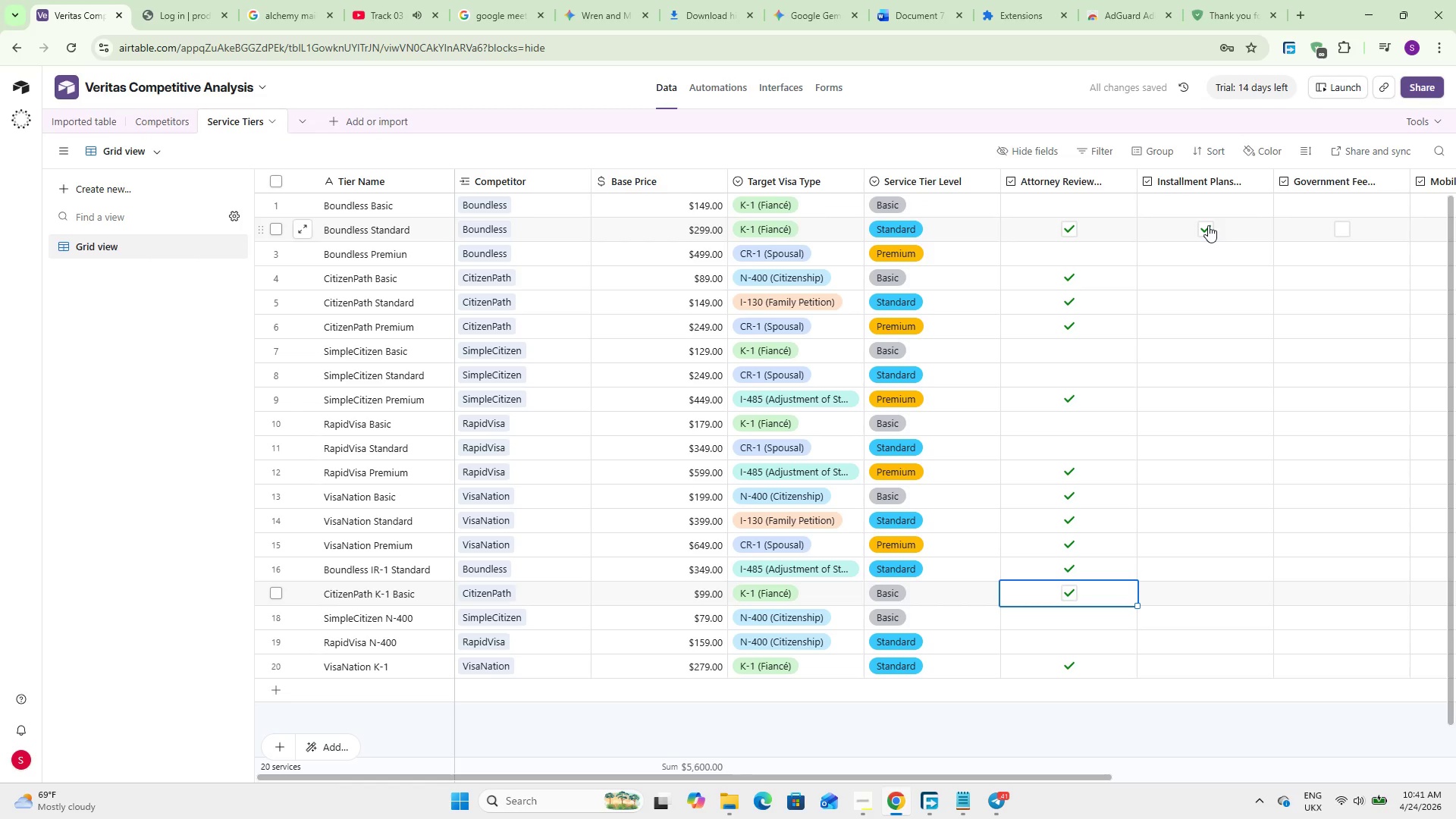 
left_click([1205, 204])
 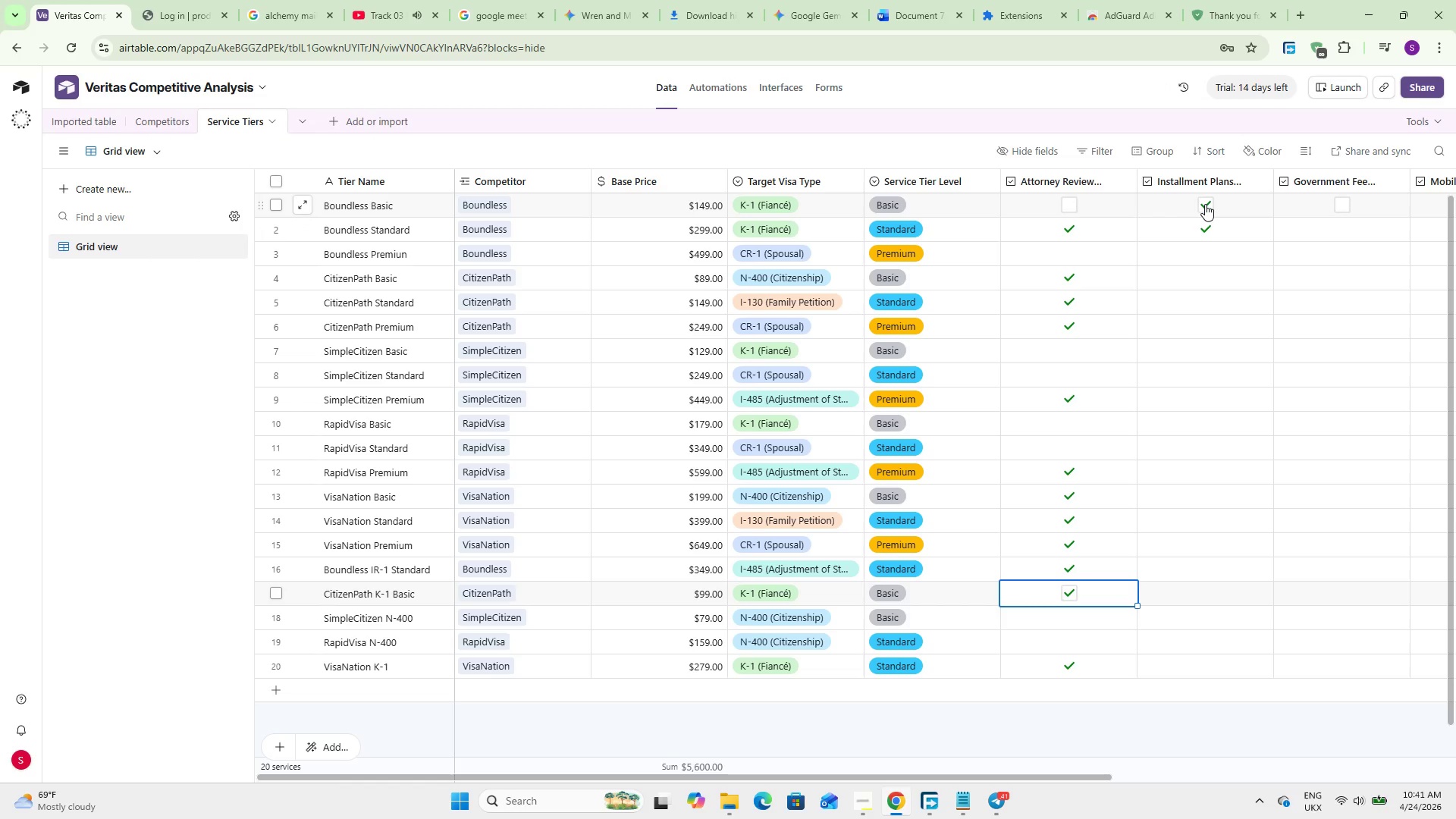 
wait(11.75)
 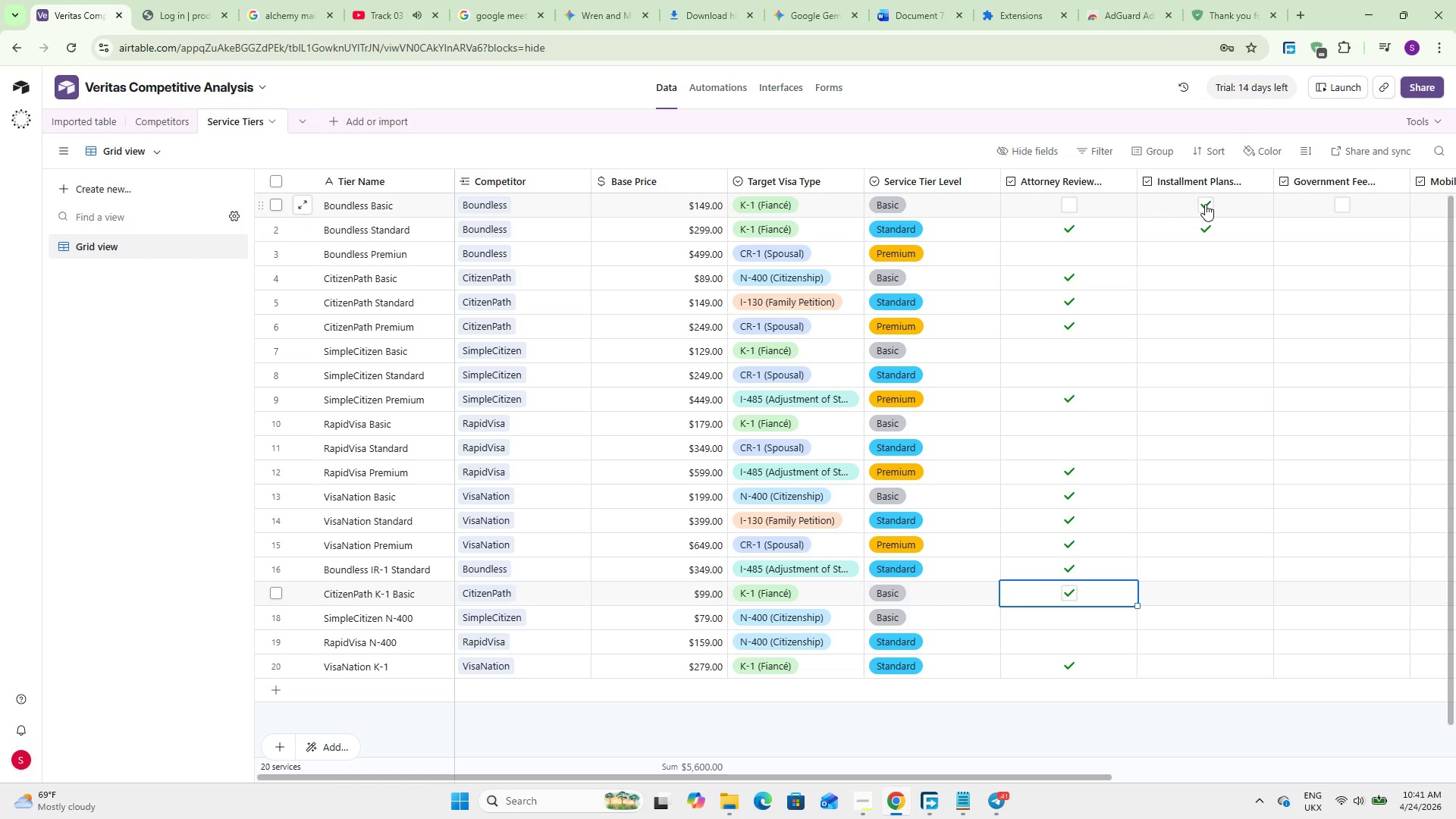 
left_click([1210, 396])
 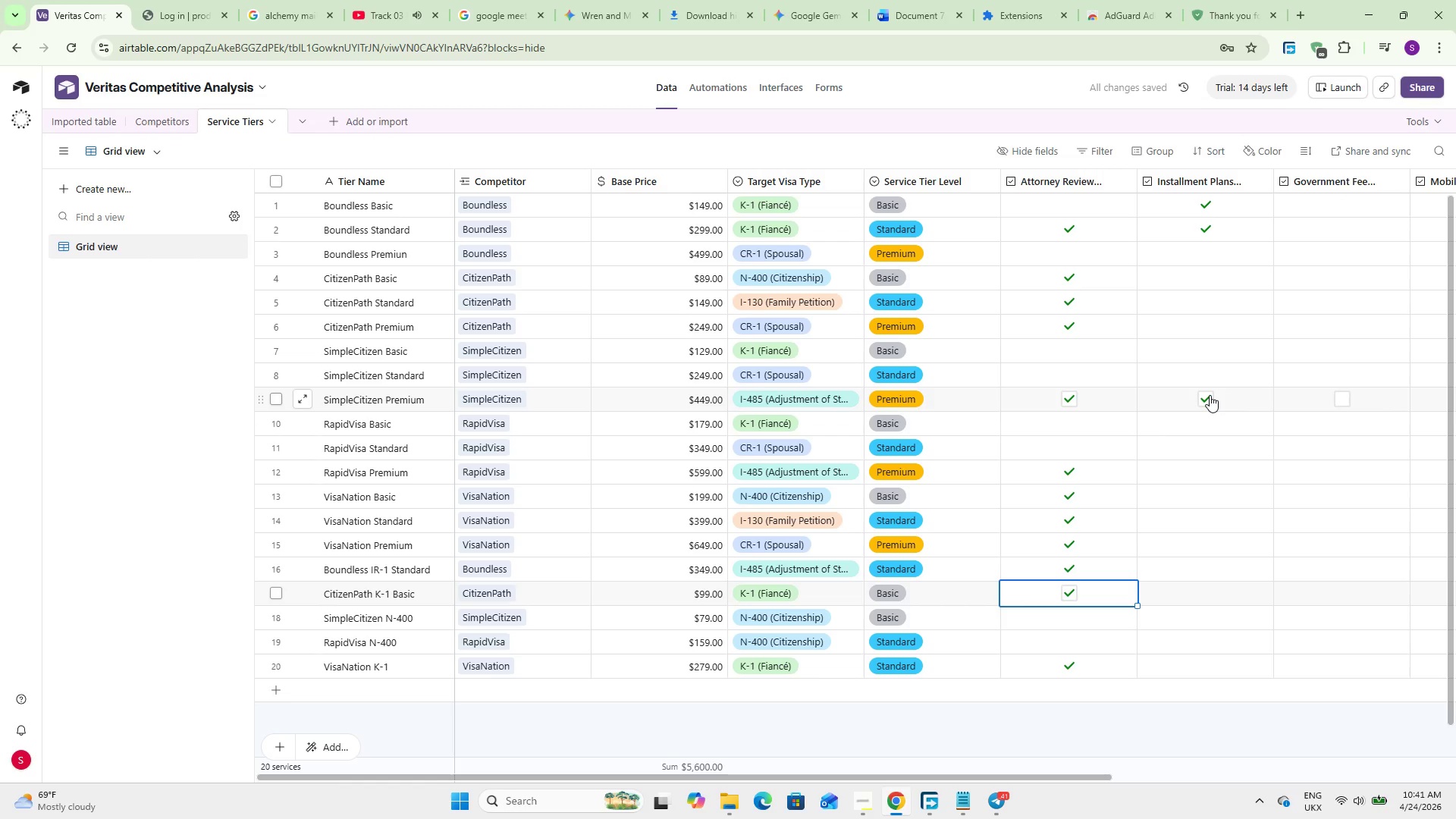 
wait(9.02)
 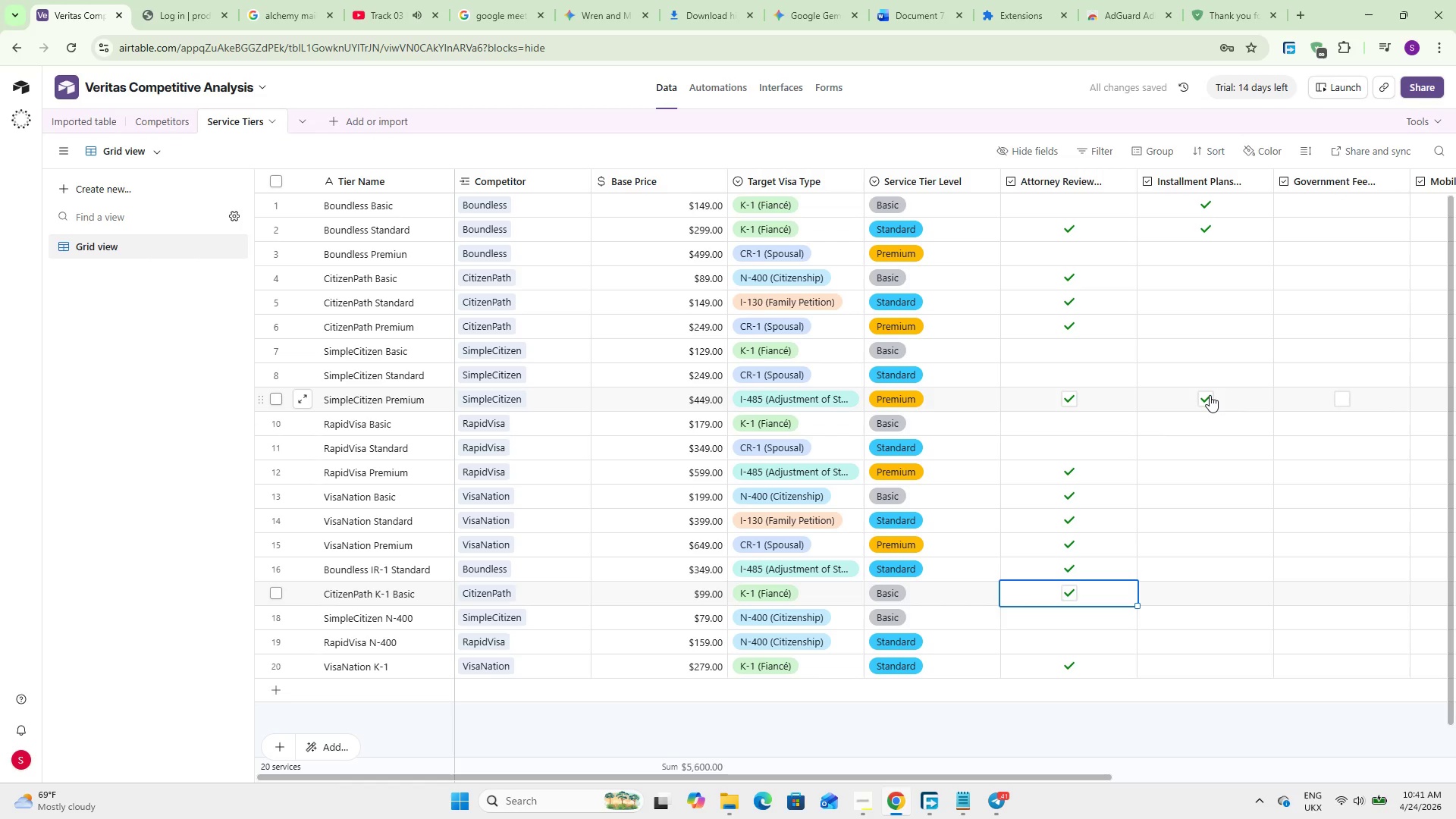 
left_click([1209, 381])
 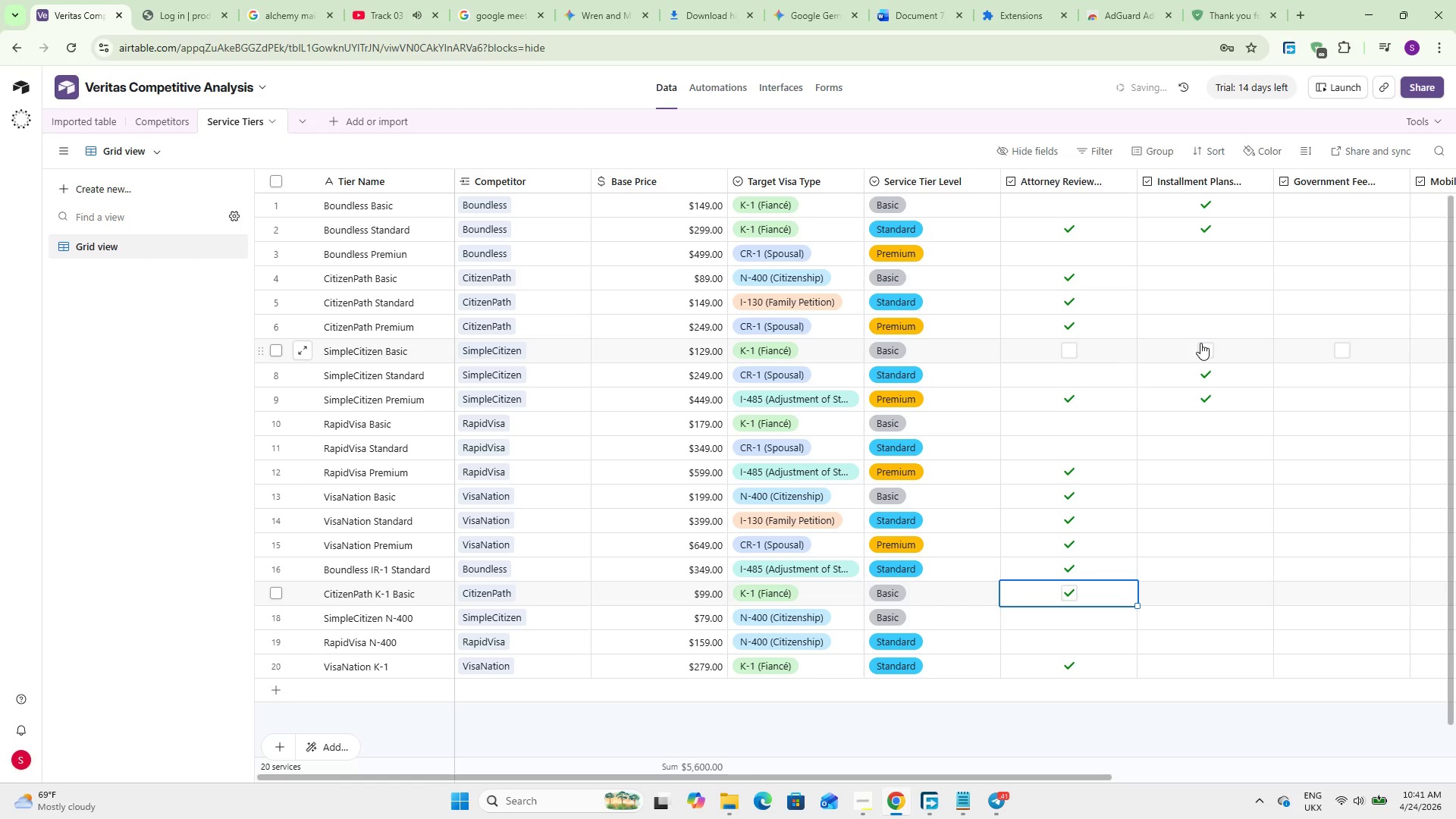 
left_click([1200, 343])
 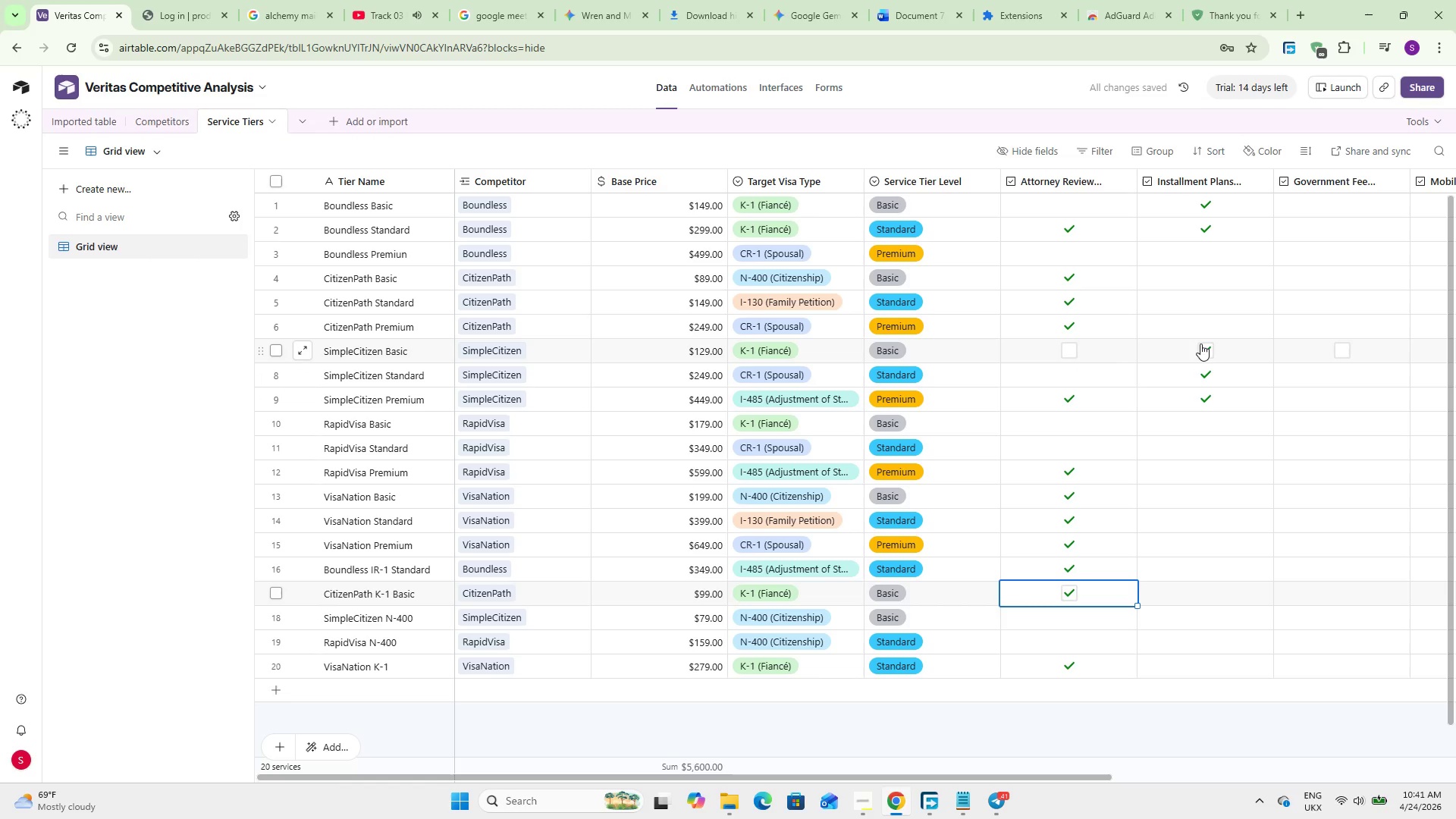 
wait(10.81)
 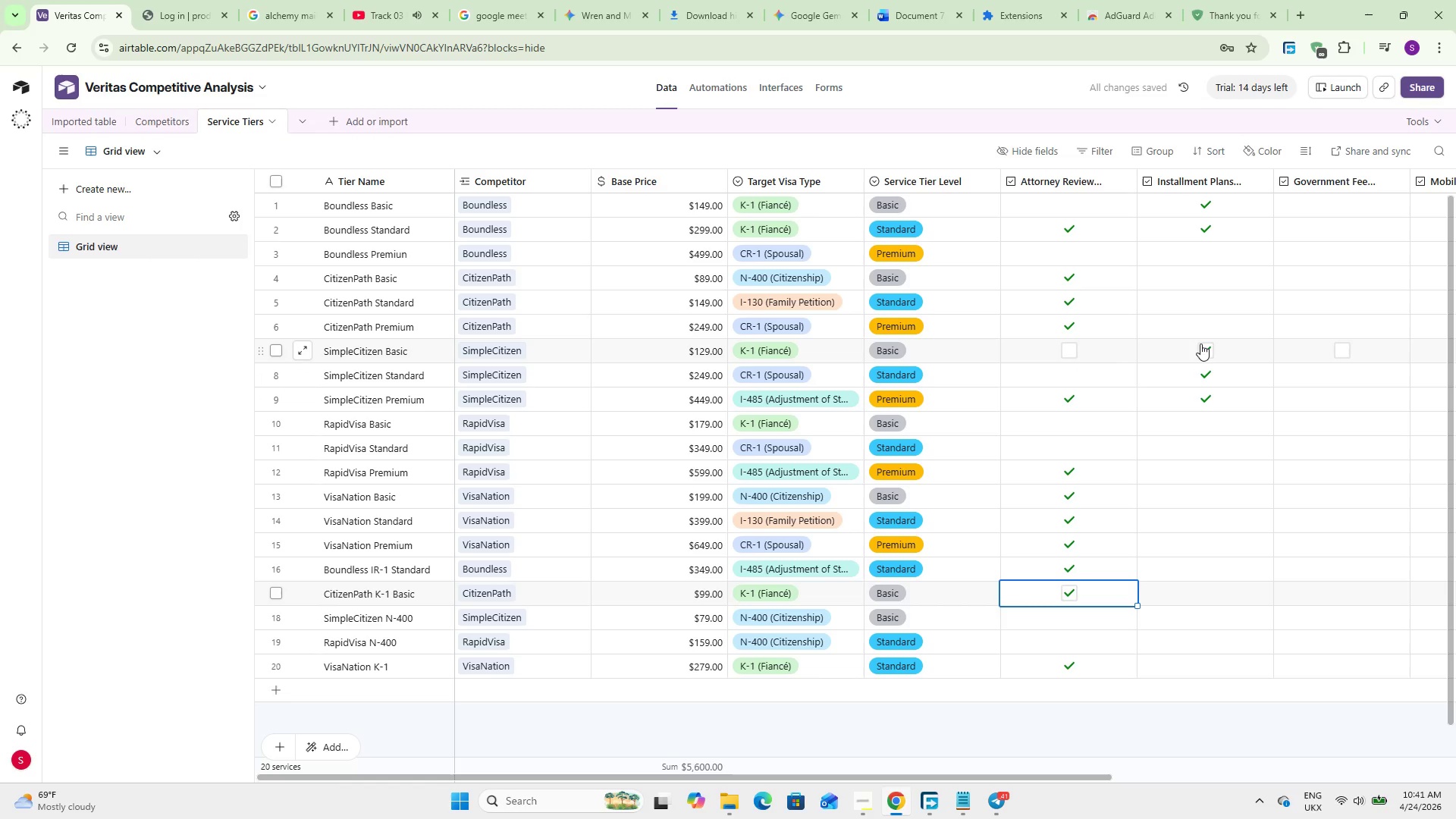 
left_click([1214, 471])
 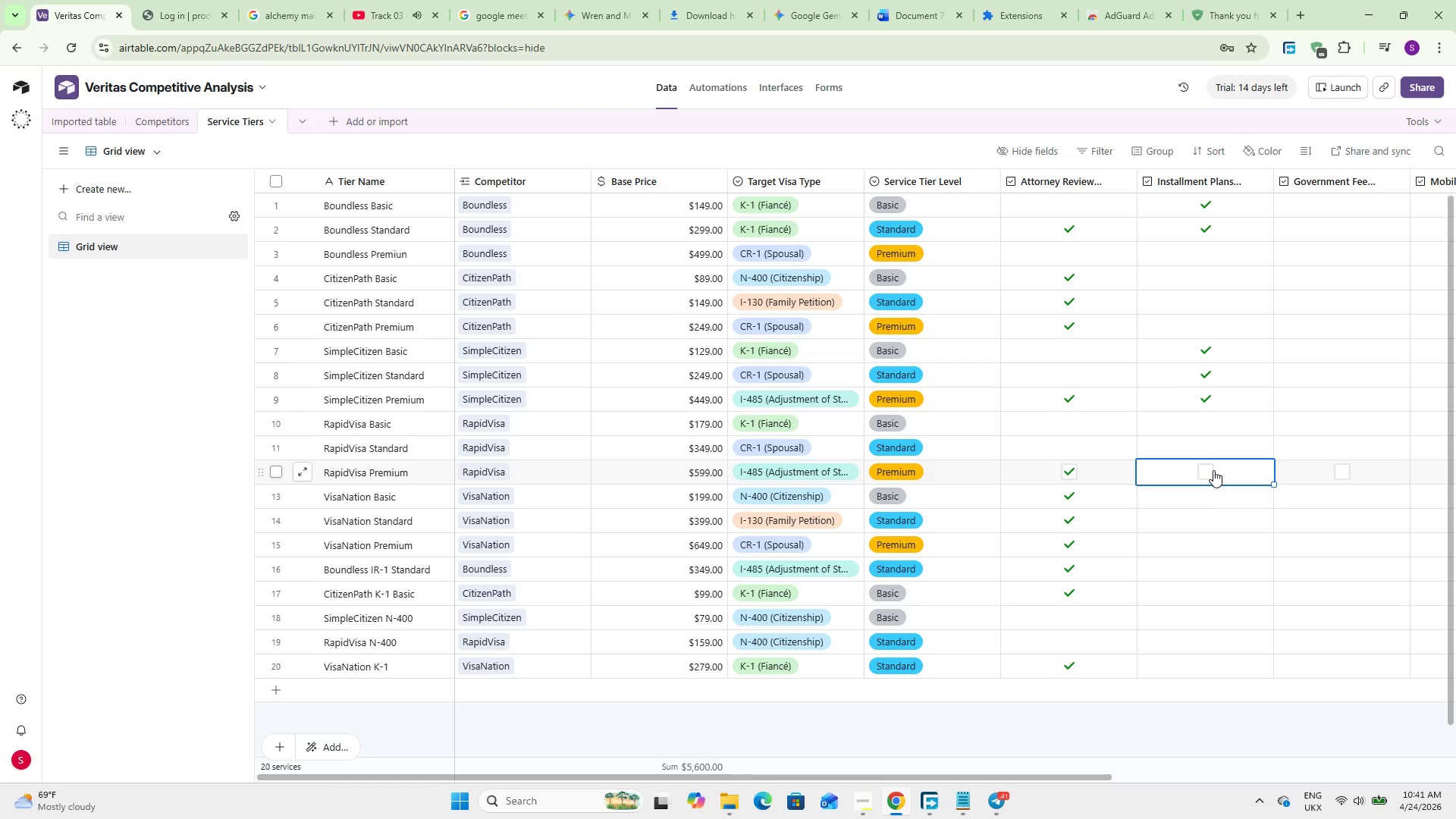 
left_click([1212, 472])
 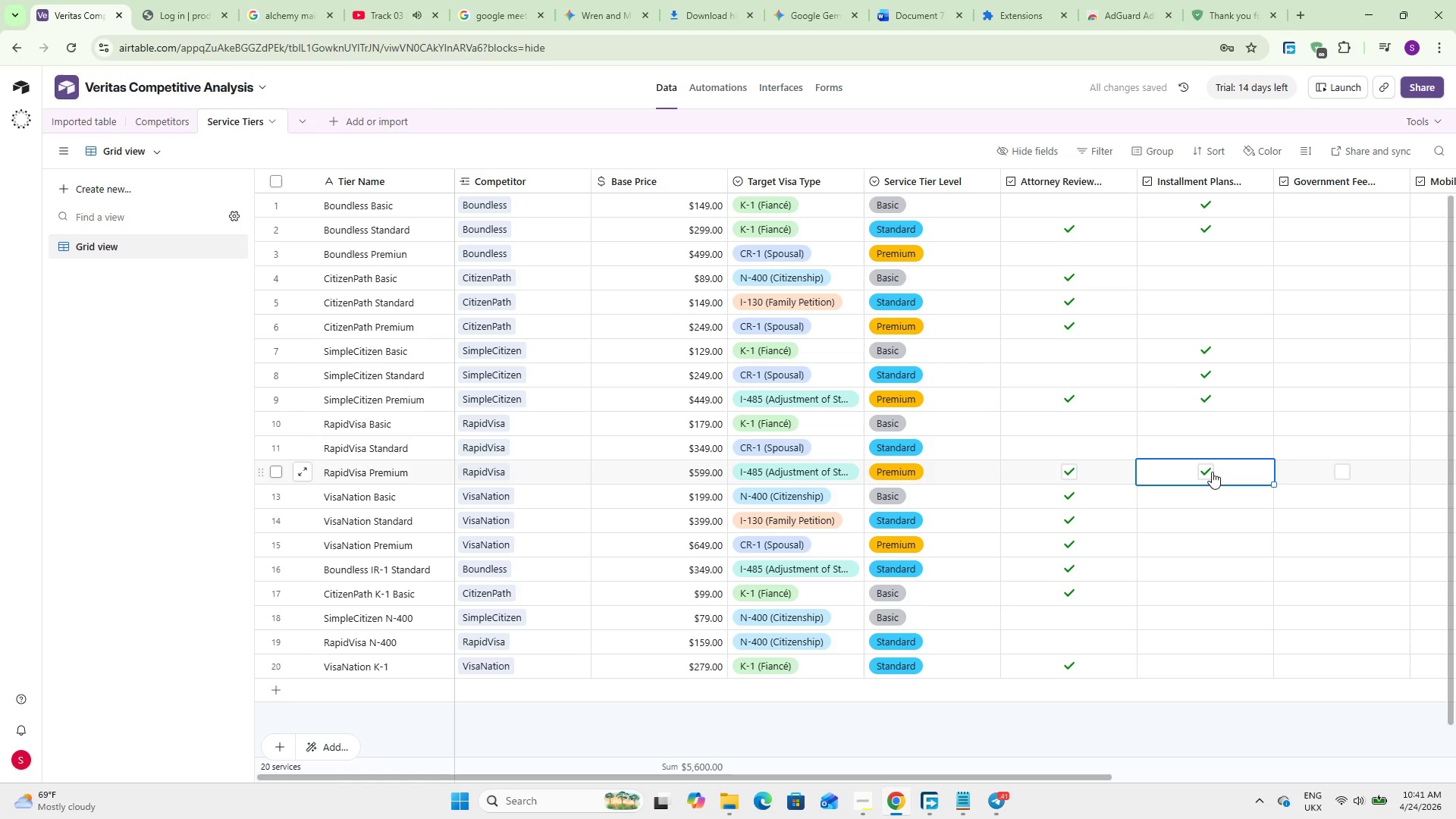 
wait(8.42)
 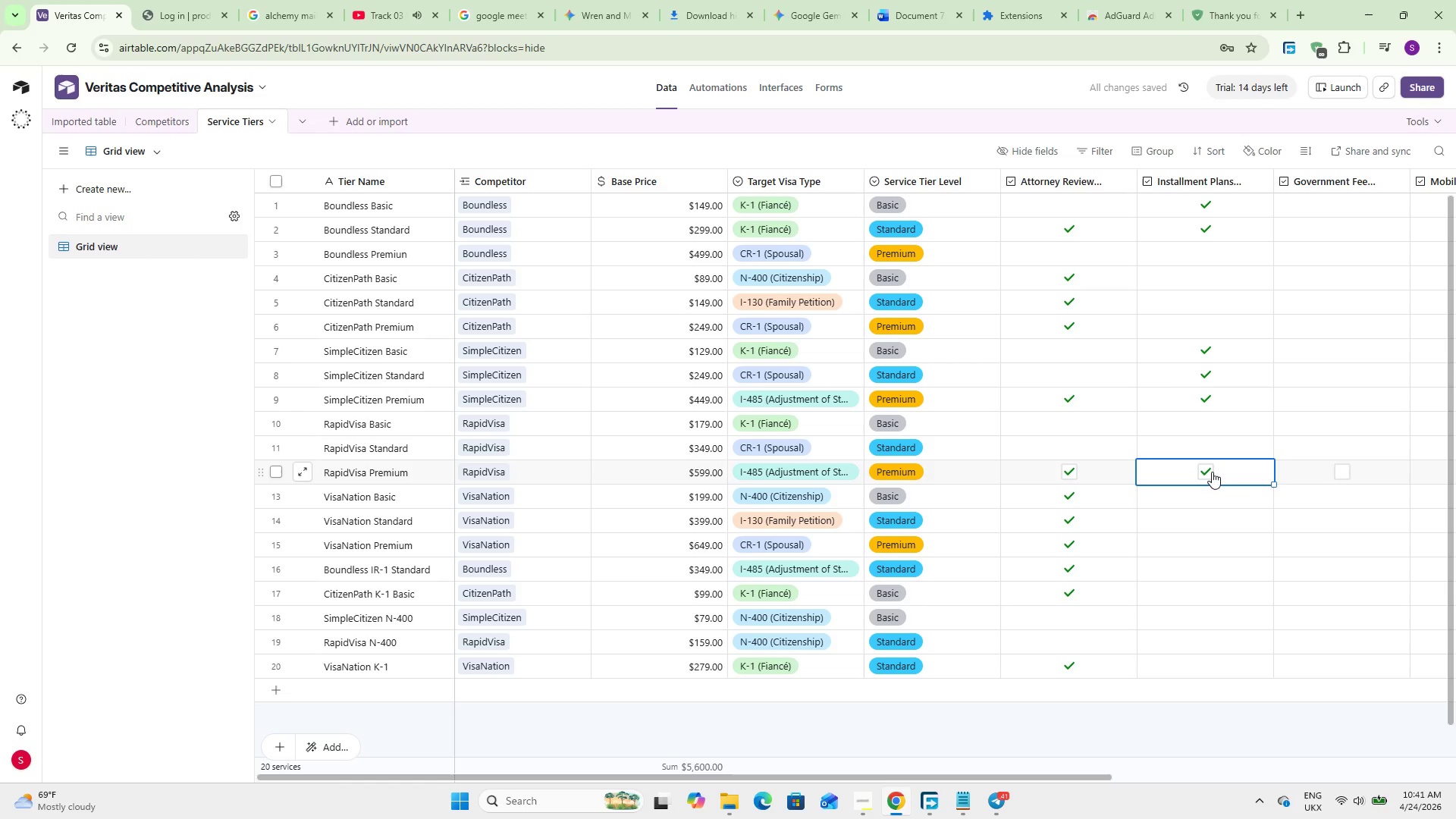 
left_click([1200, 448])
 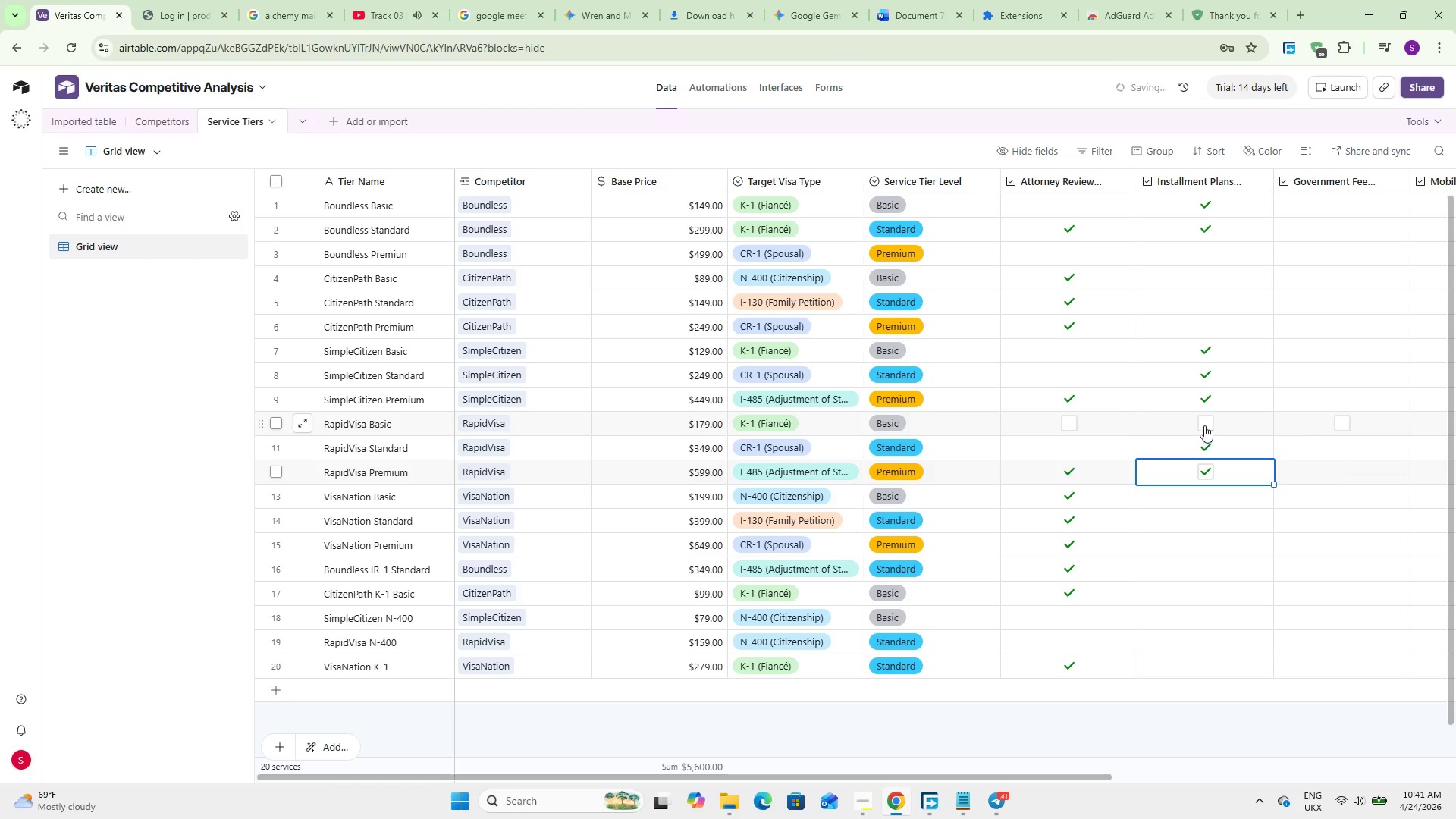 
left_click([1204, 425])
 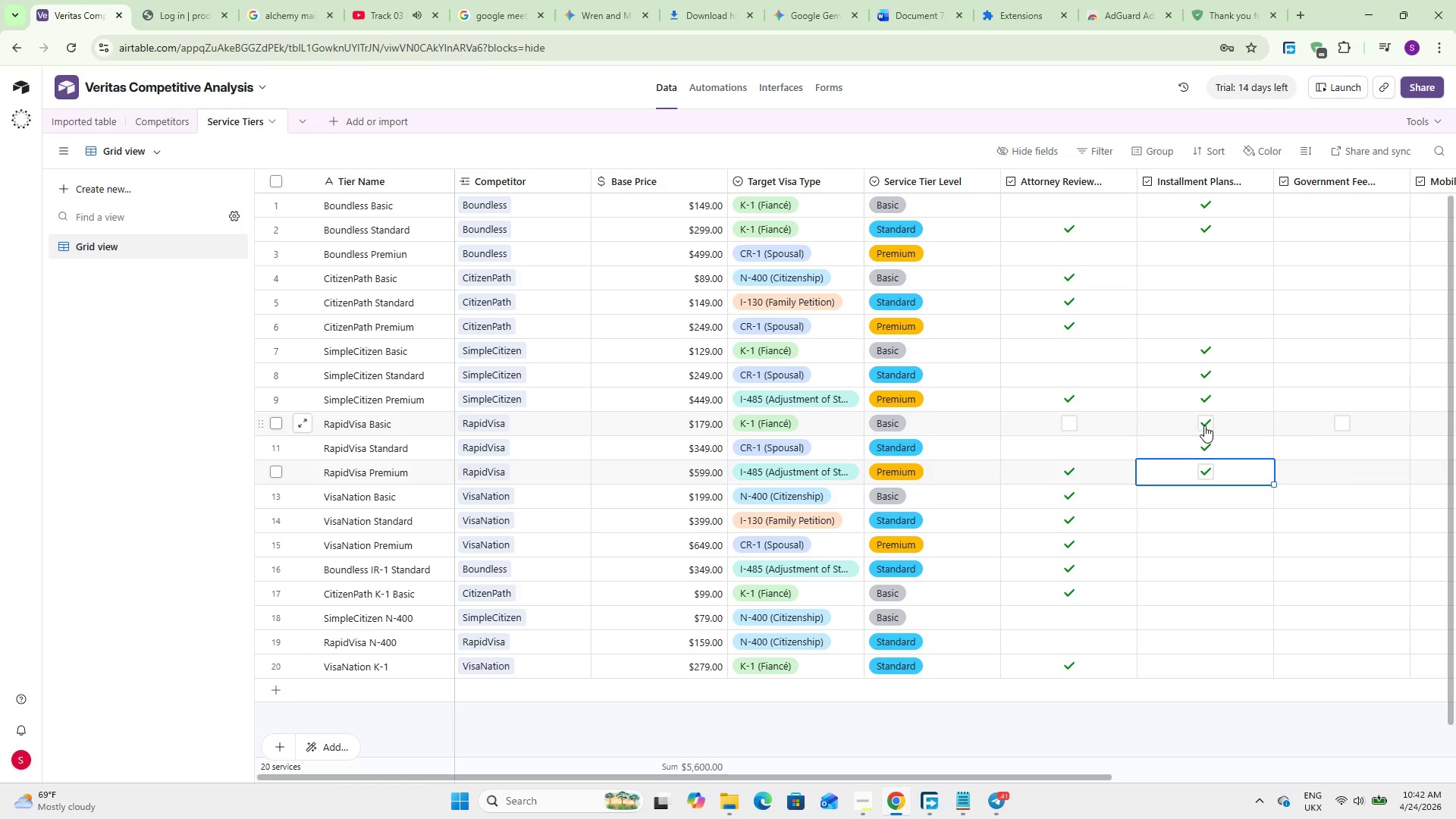 
wait(17.05)
 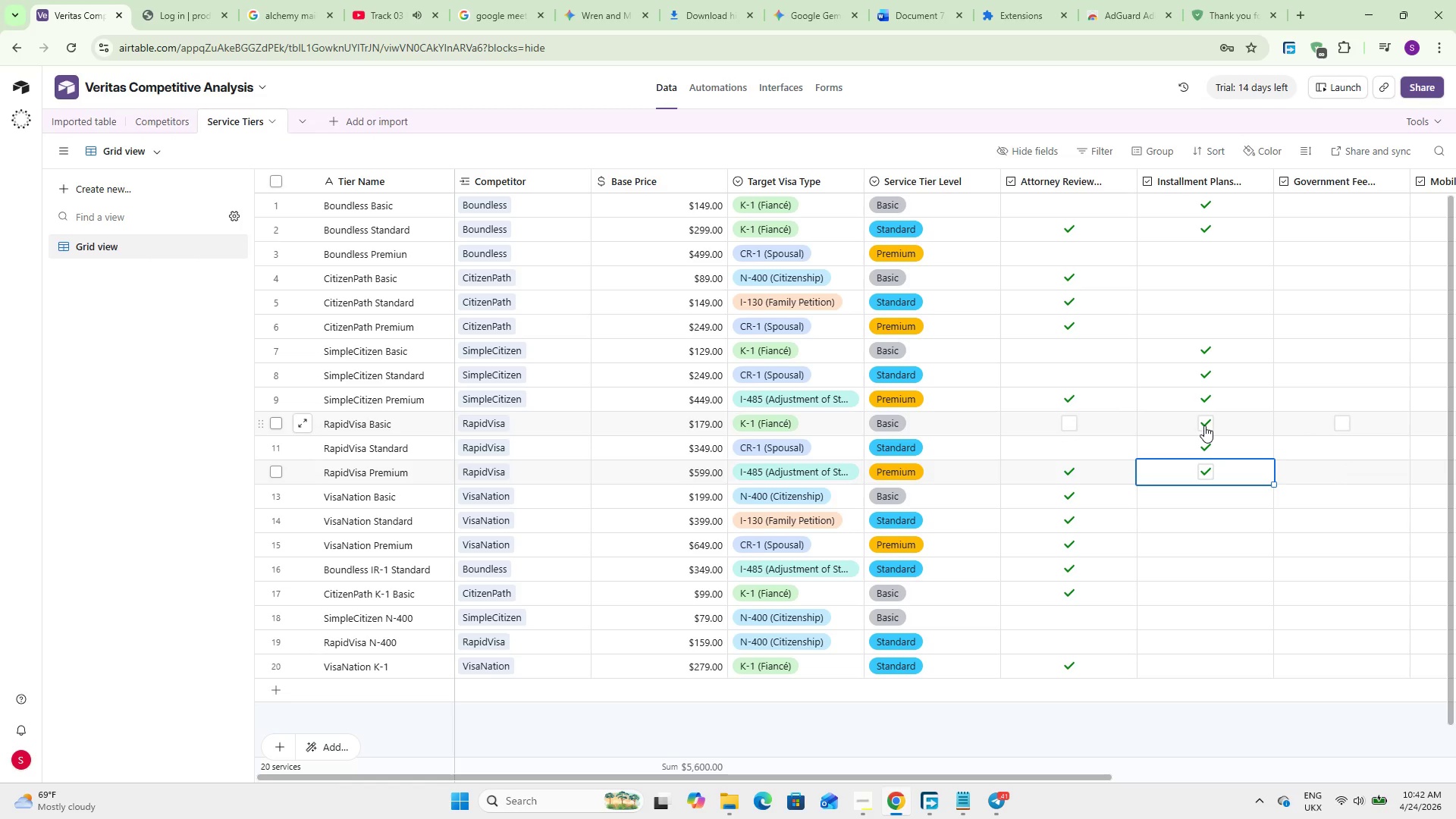 
left_click([1399, 207])
 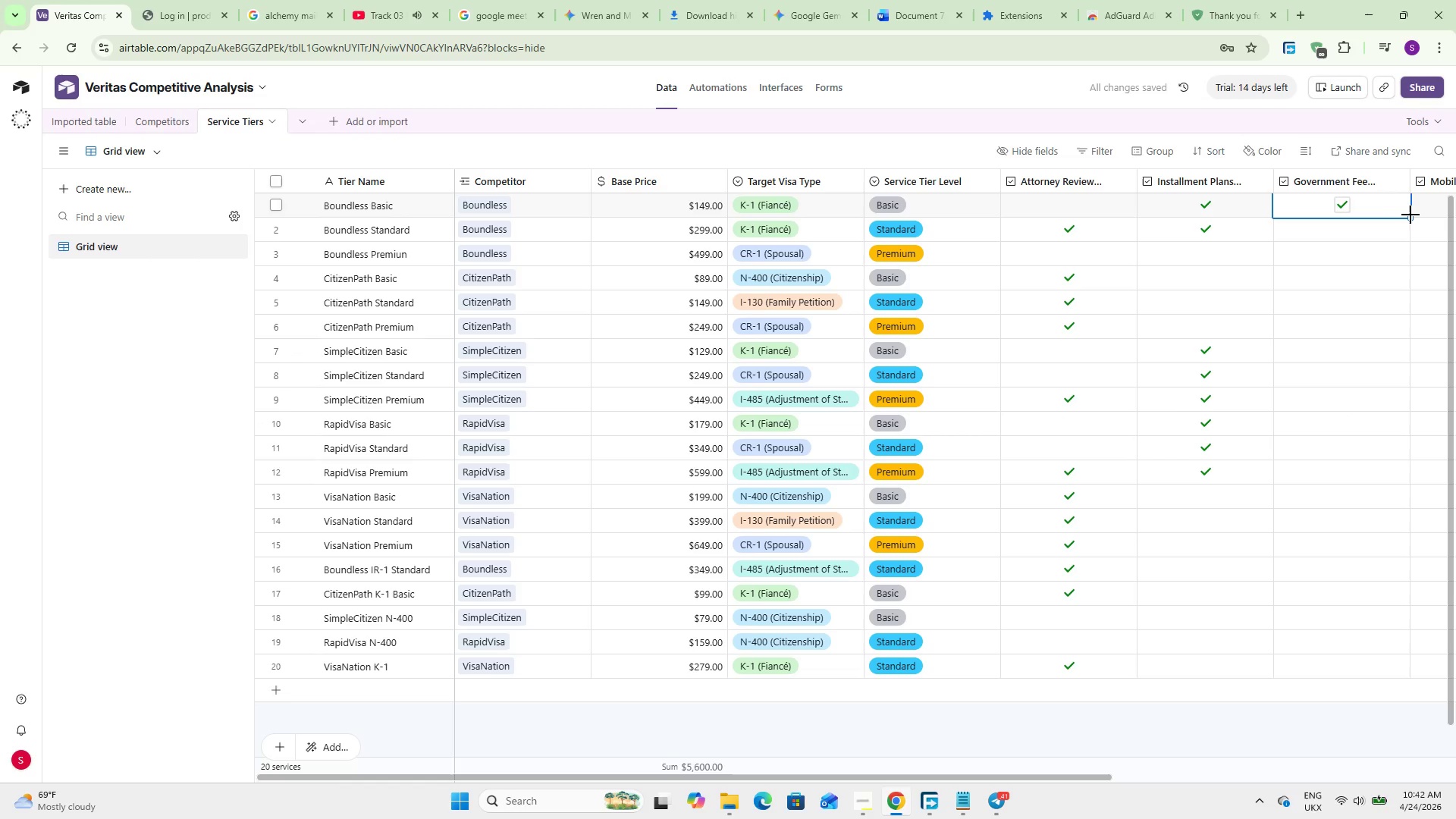 
left_click_drag(start_coordinate=[1410, 215], to_coordinate=[1203, 683])
 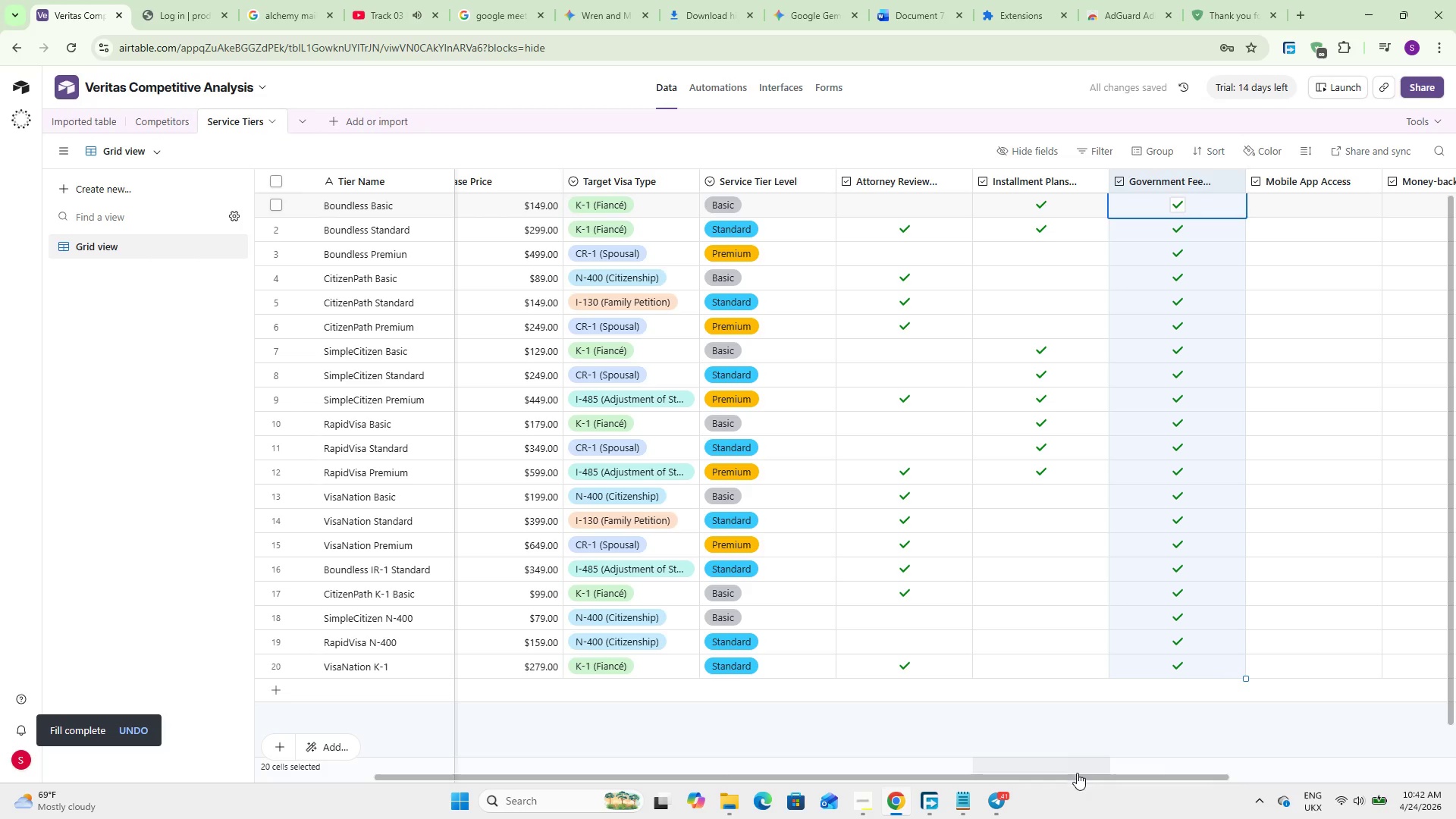 
left_click_drag(start_coordinate=[1075, 778], to_coordinate=[1285, 745])
 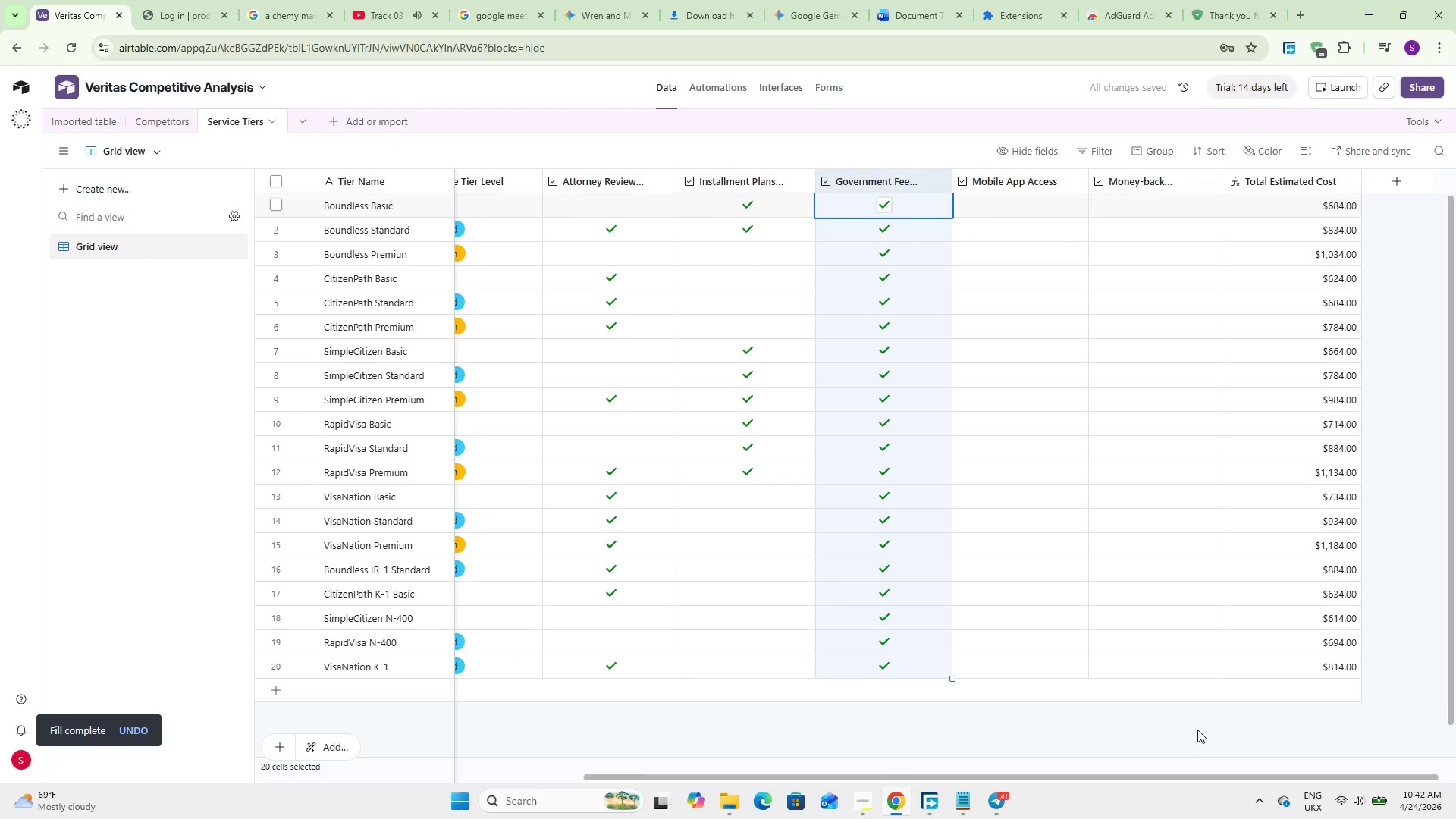 
left_click([1194, 730])
 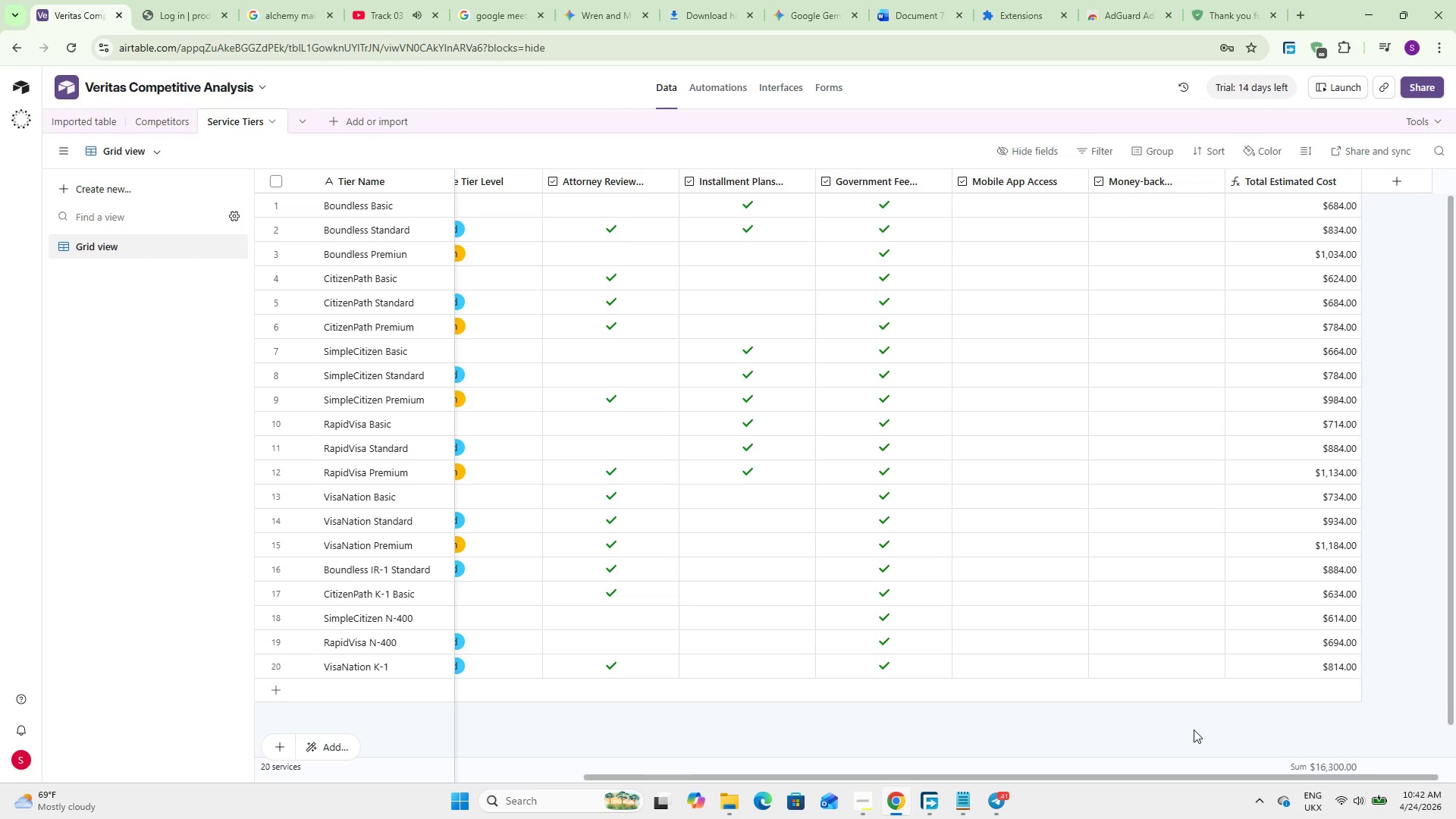 
wait(11.83)
 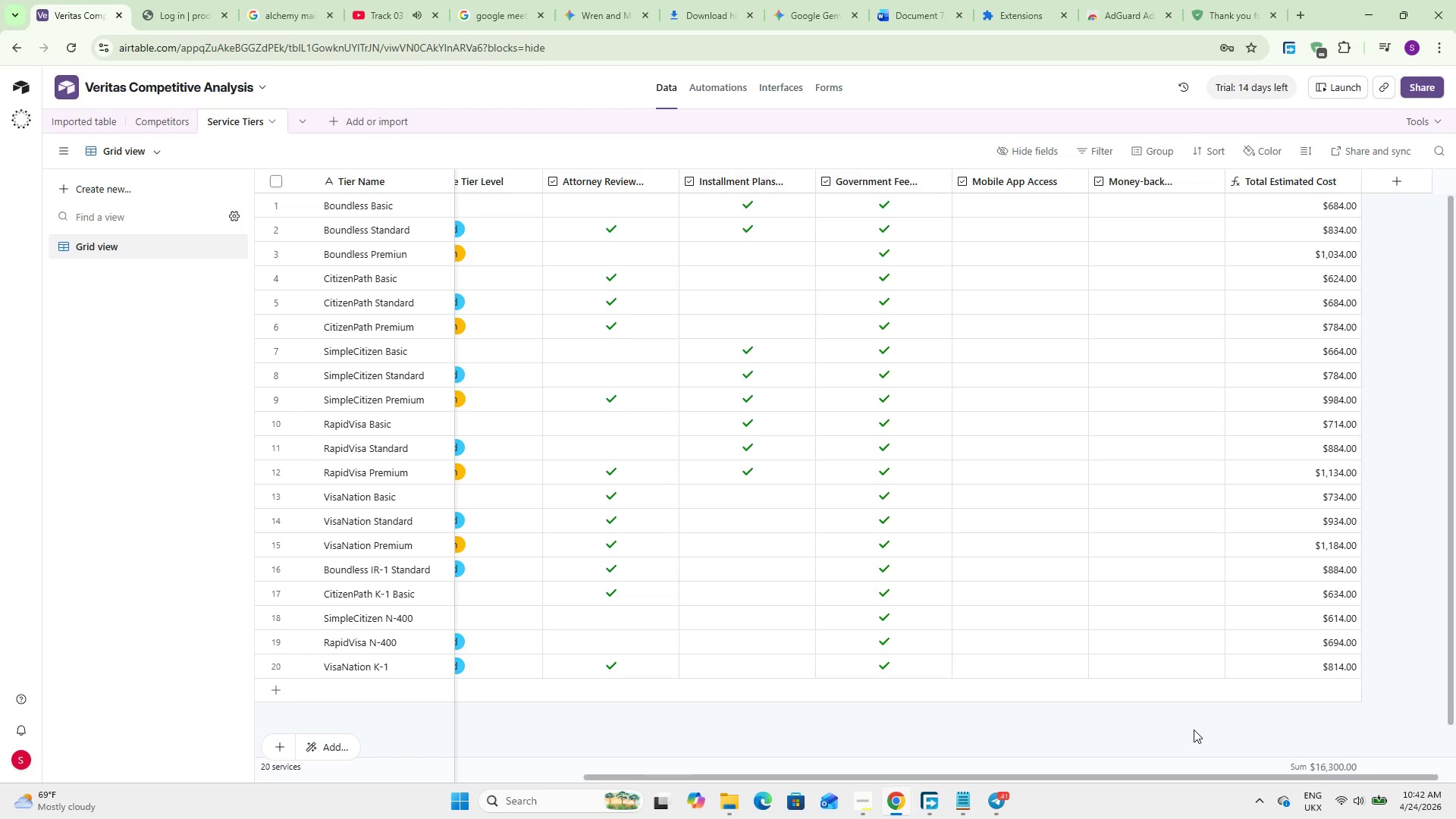 
left_click_drag(start_coordinate=[1135, 777], to_coordinate=[1141, 780])
 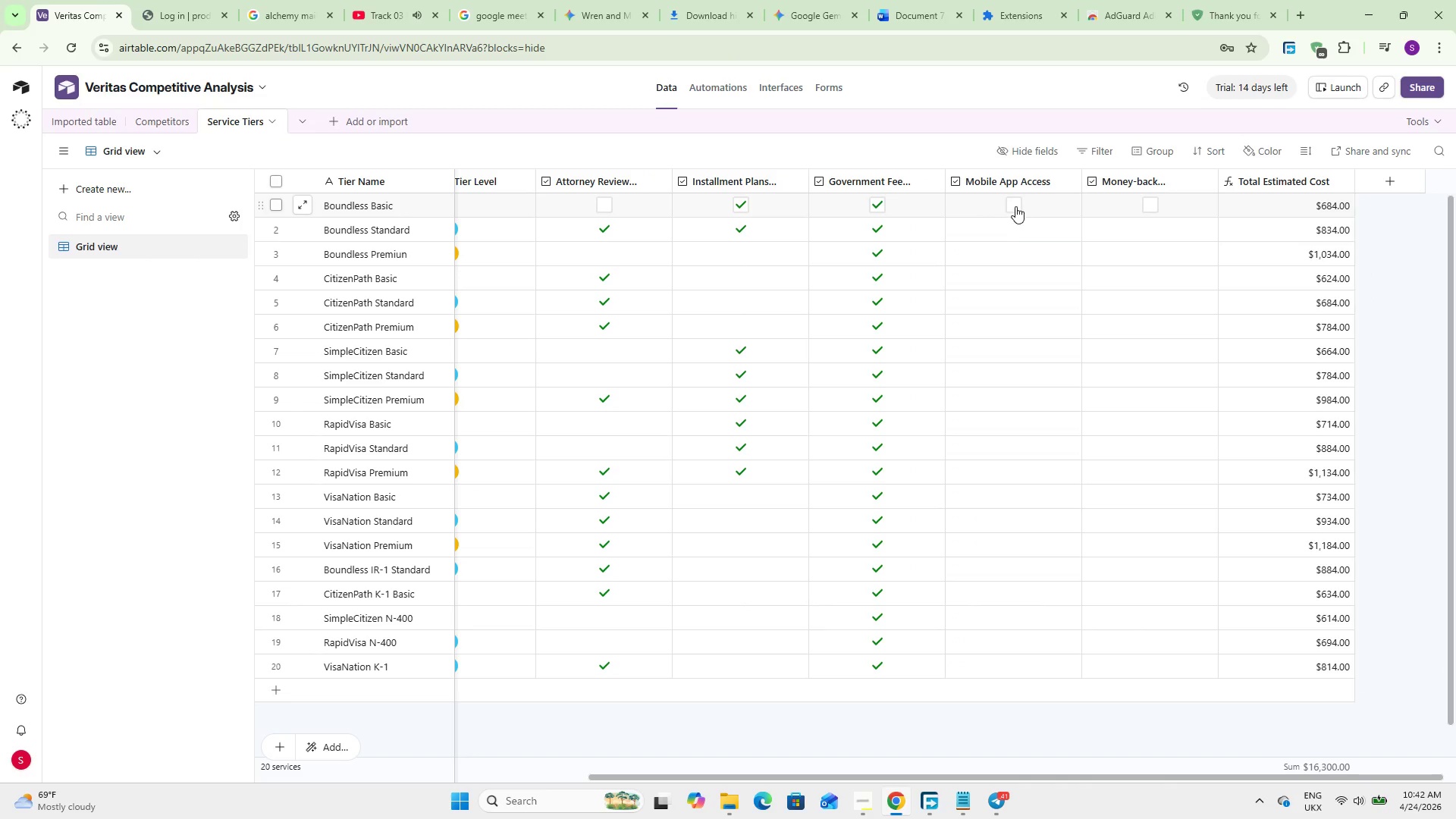 
left_click([1012, 205])
 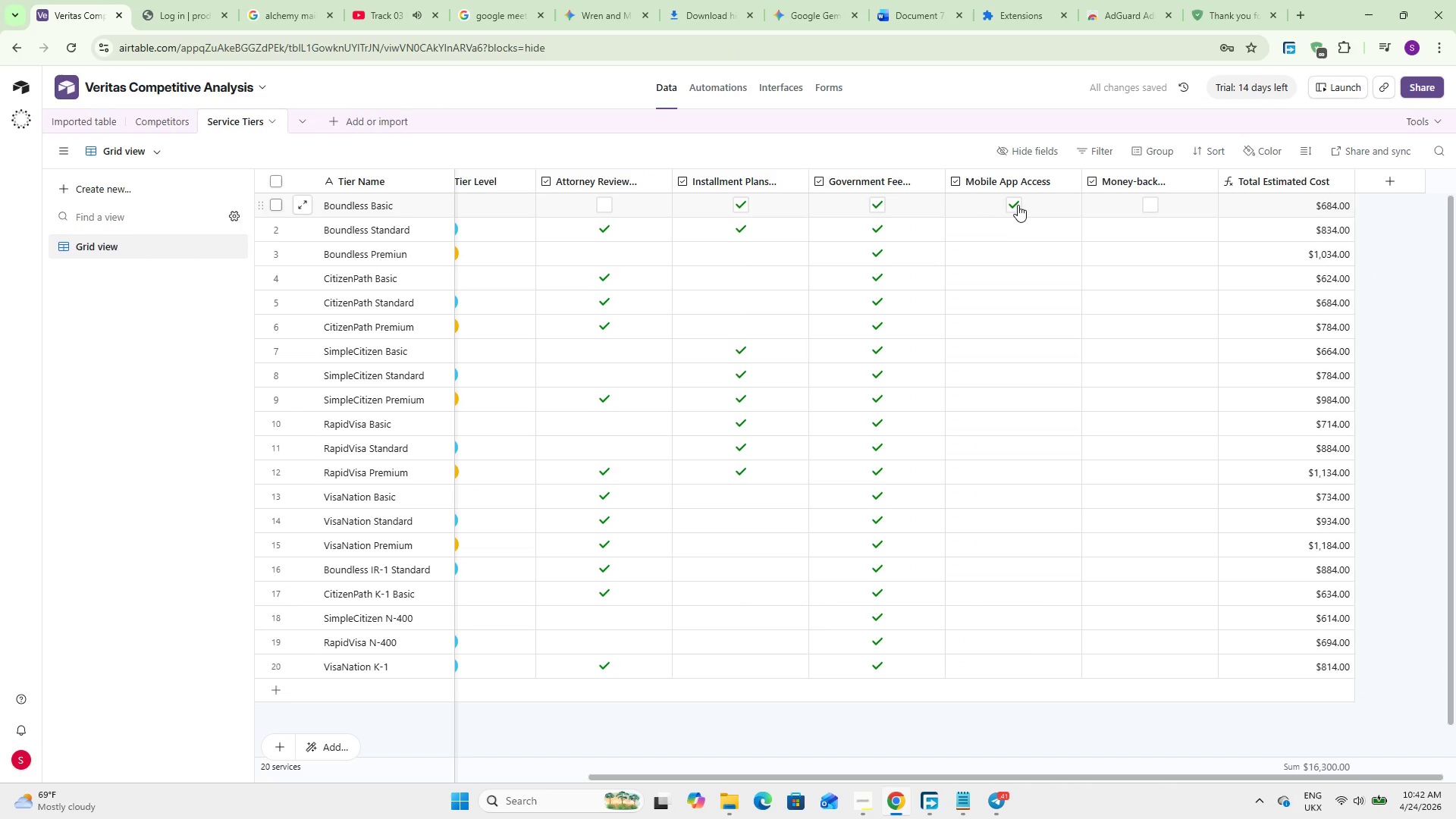 
wait(5.05)
 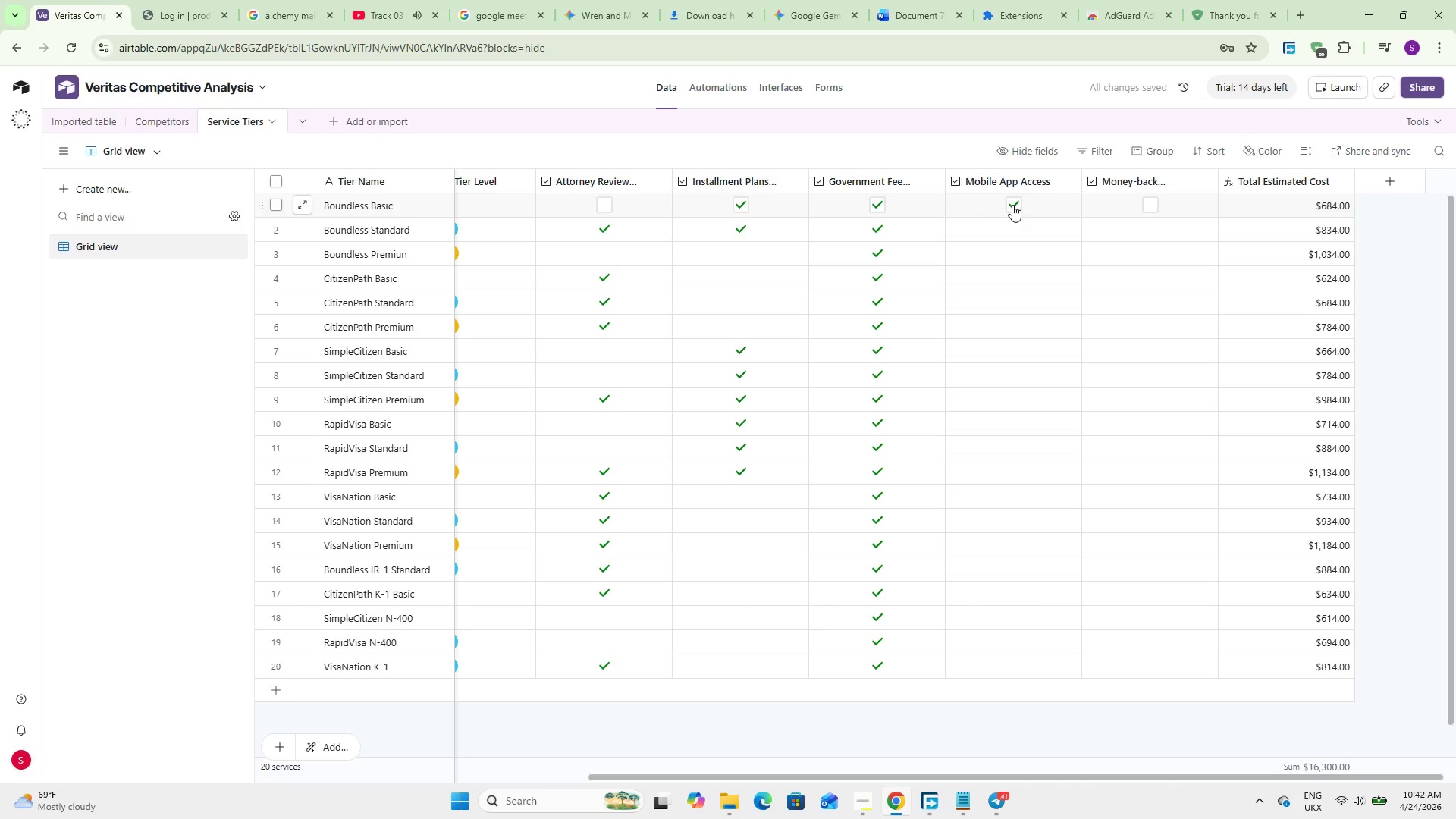 
left_click([1015, 228])
 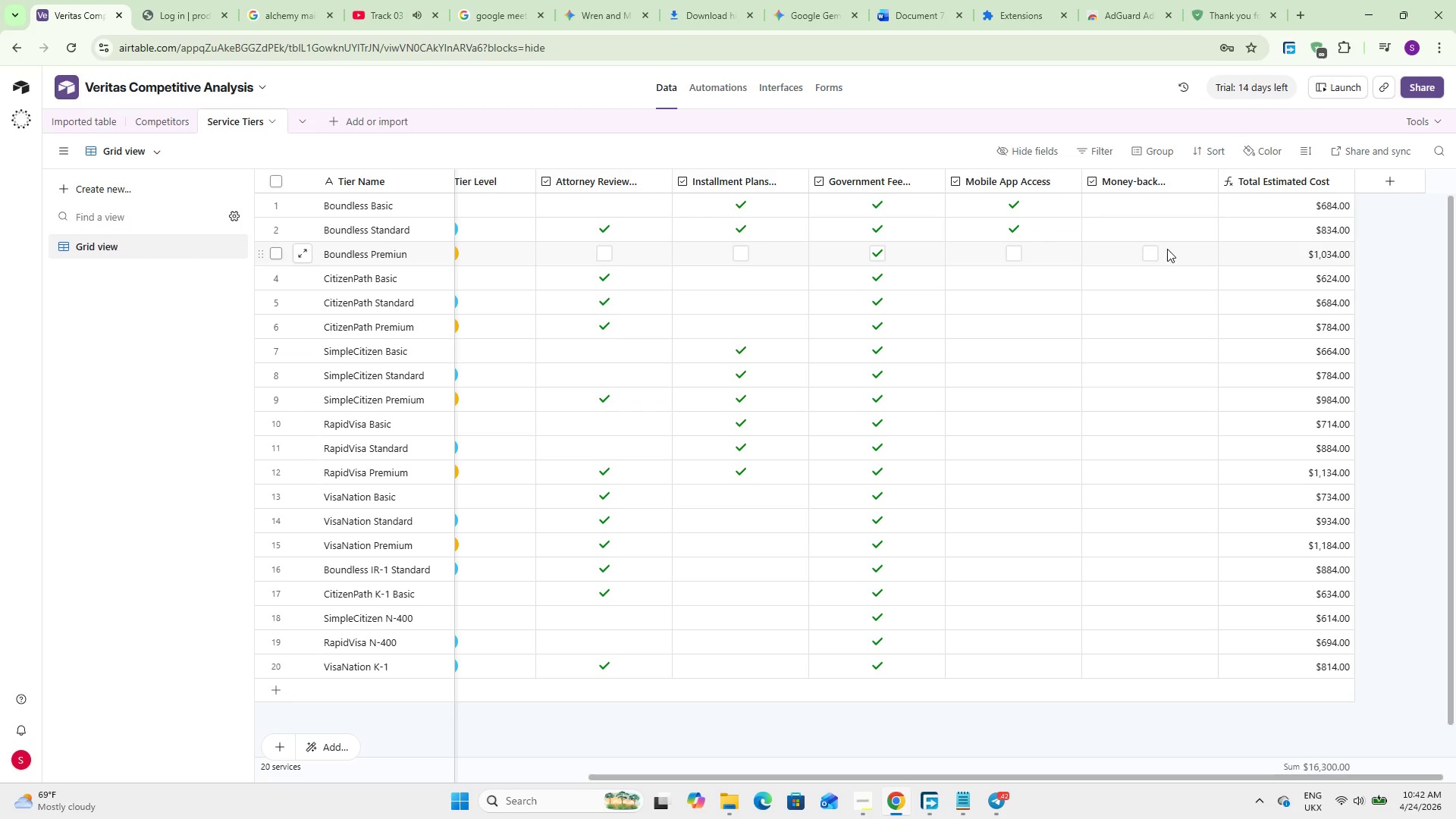 
wait(13.86)
 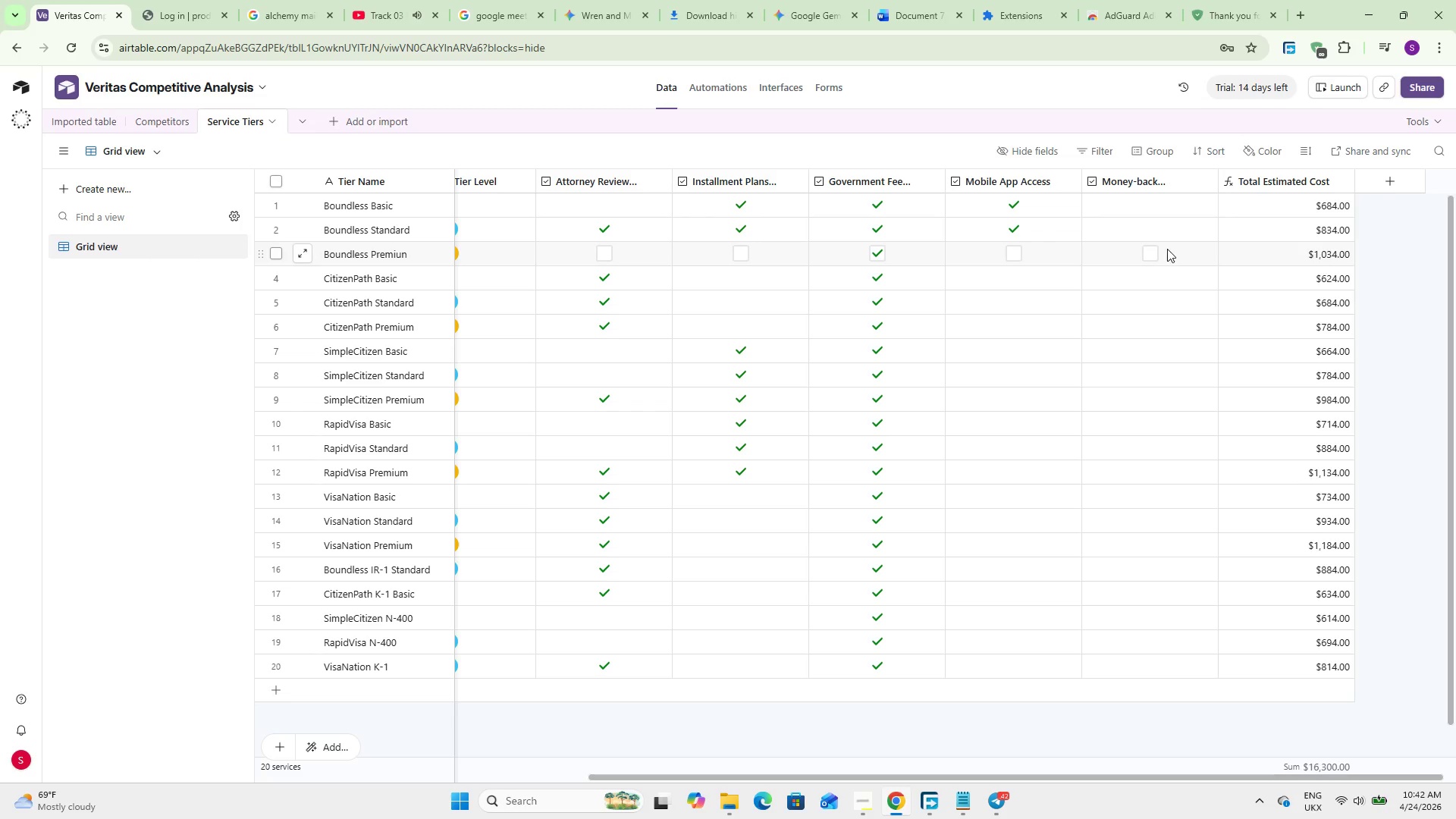 
left_click([1149, 275])
 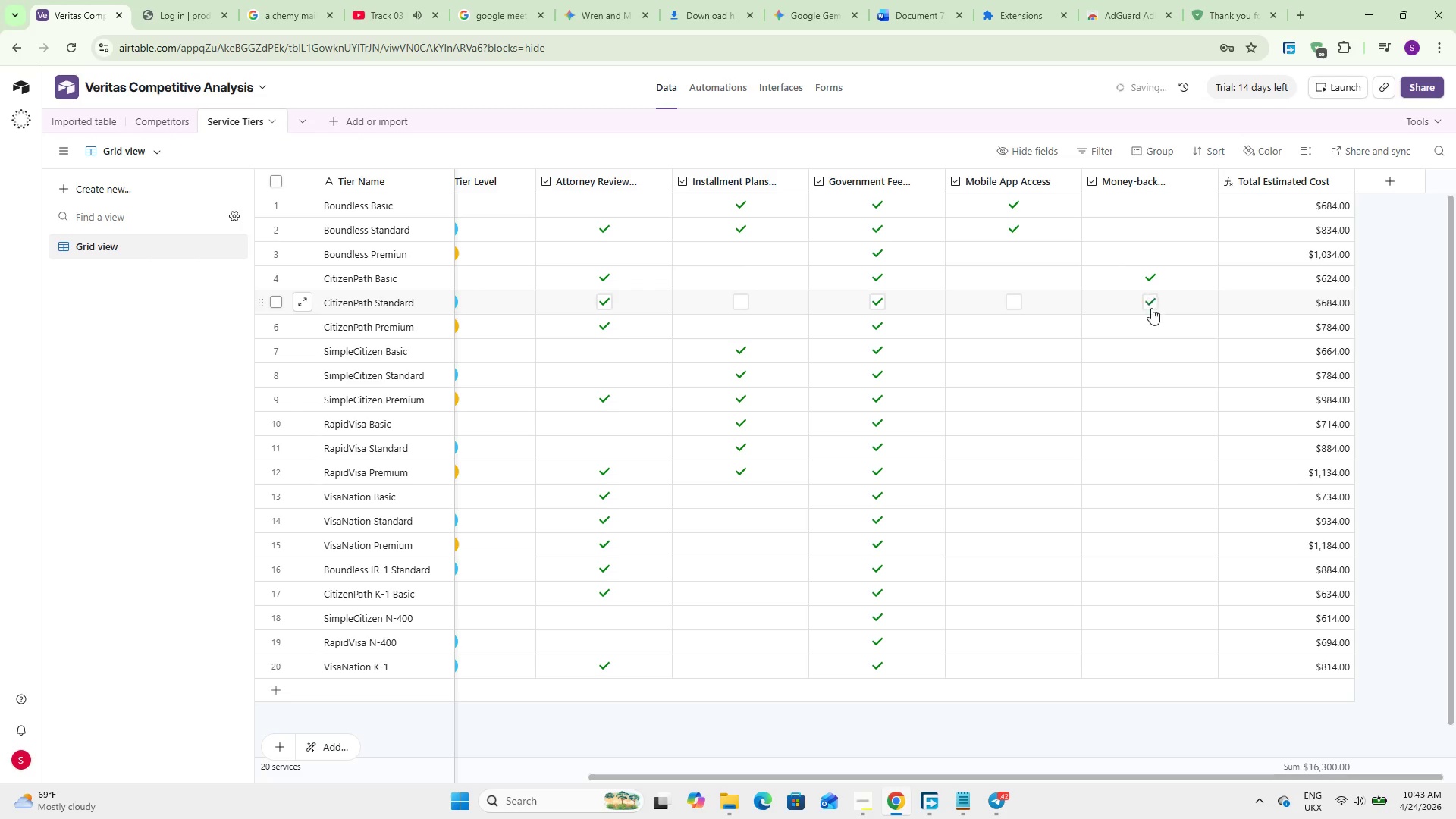 
left_click([1151, 328])
 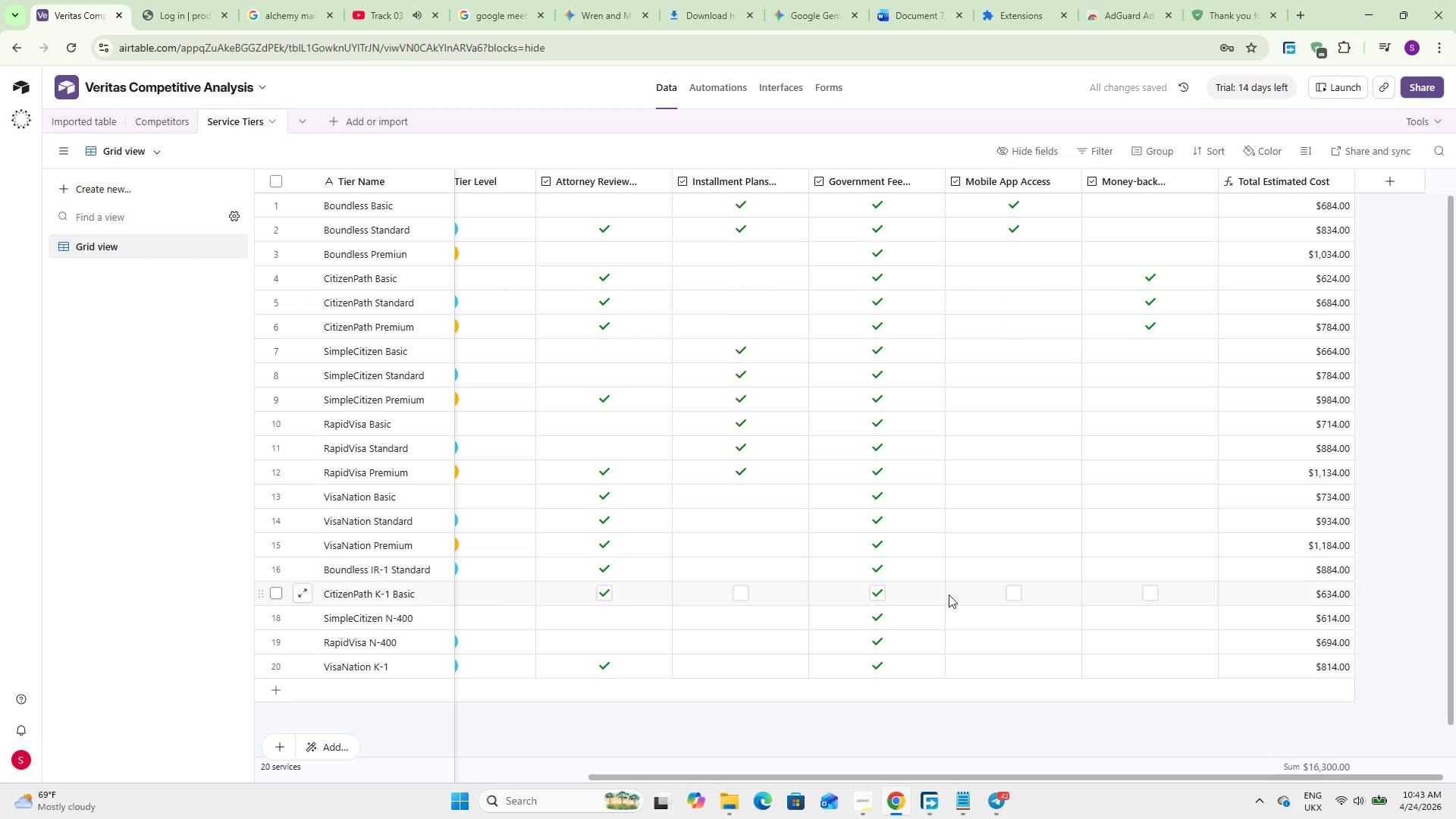 
left_click([1146, 588])
 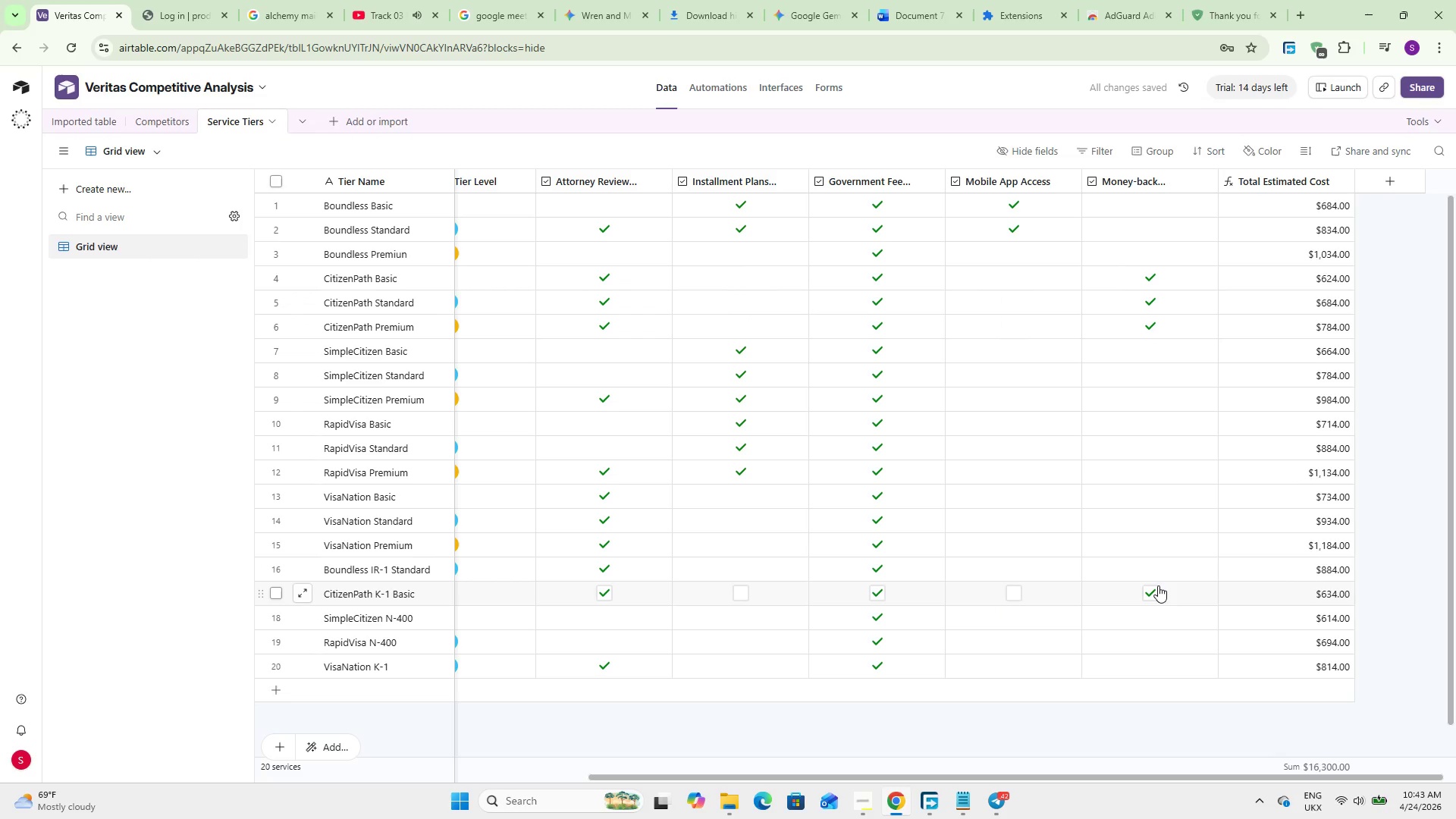 
wait(9.0)
 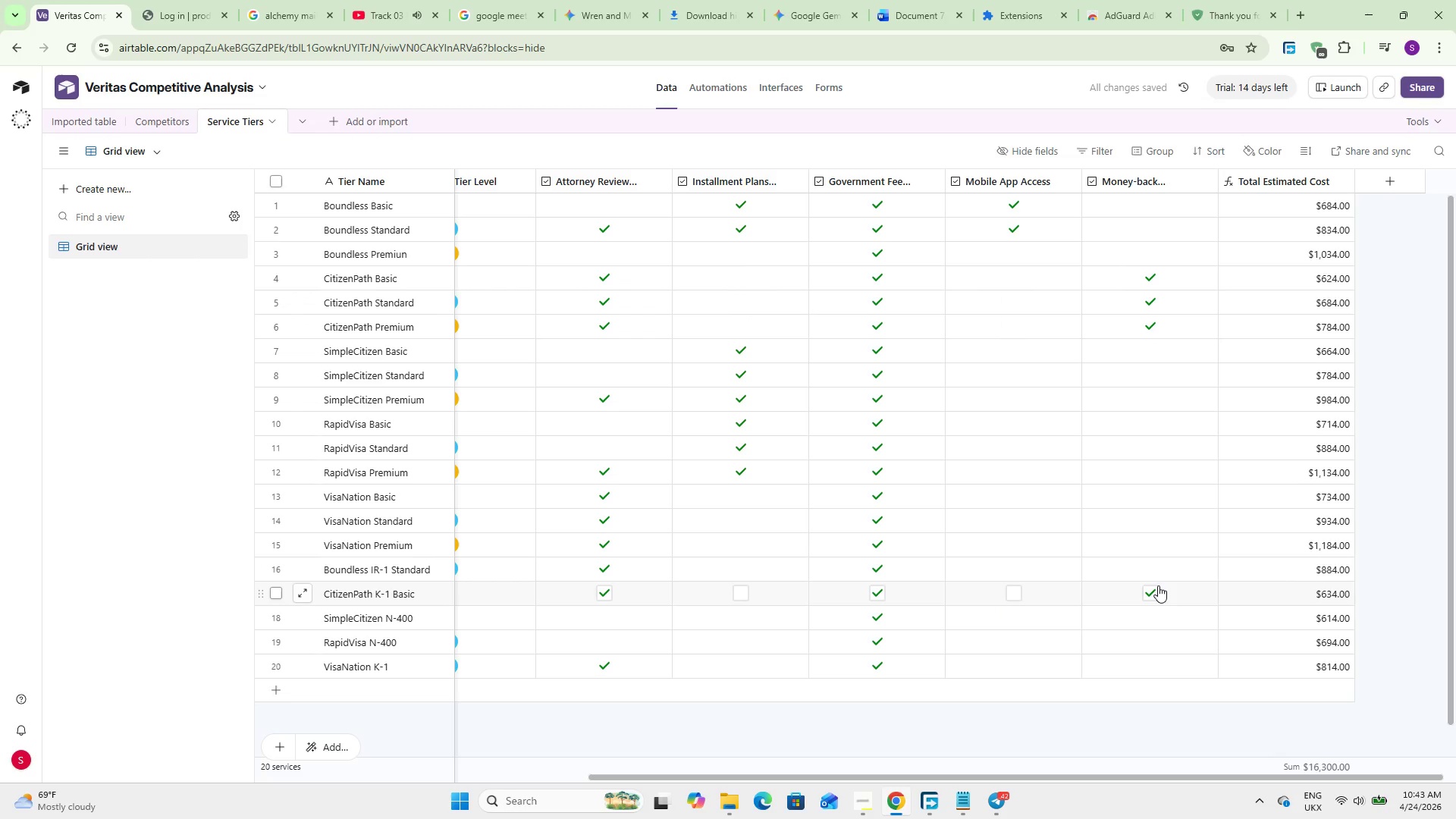 
left_click([1151, 400])
 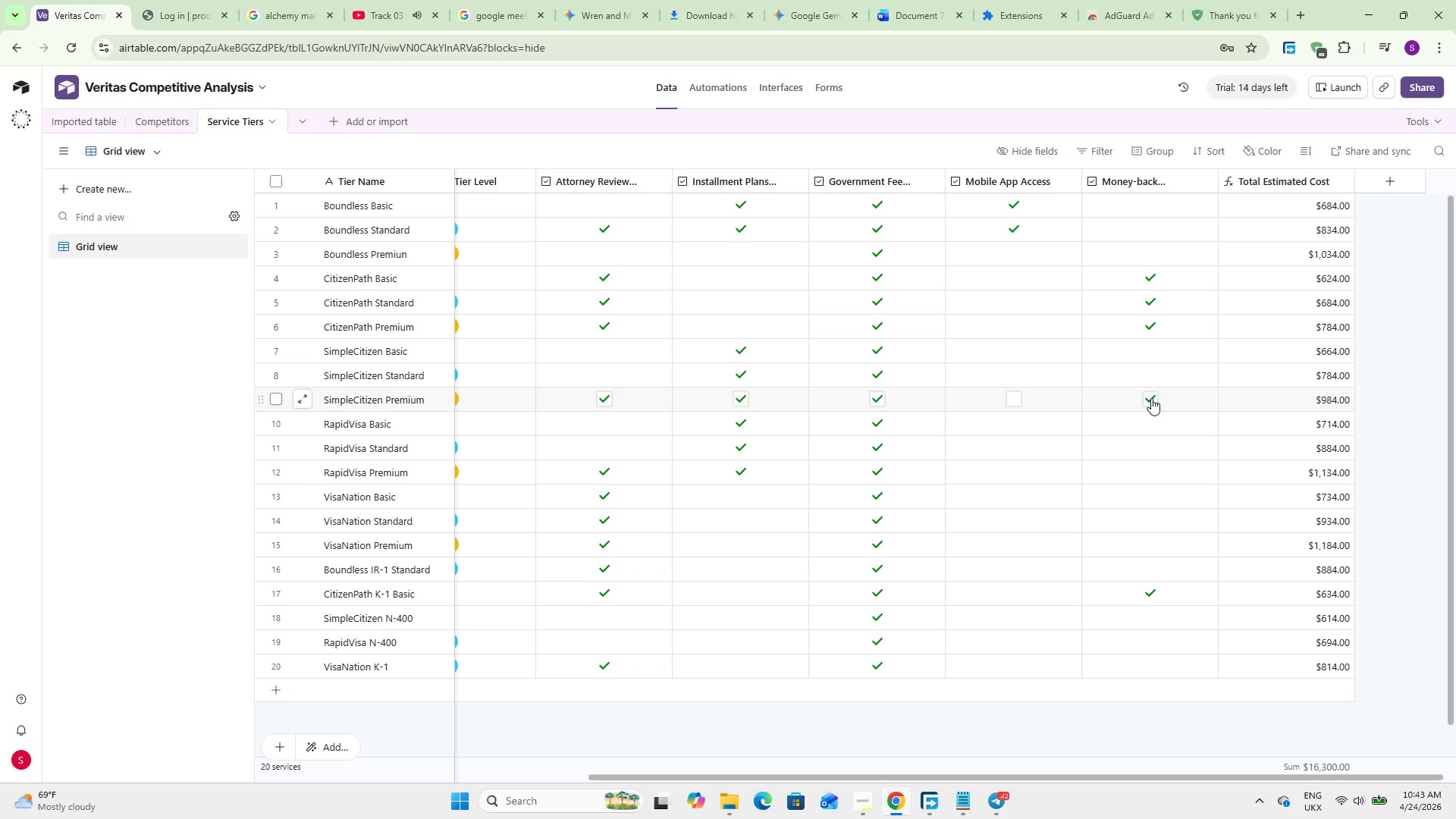 
wait(14.58)
 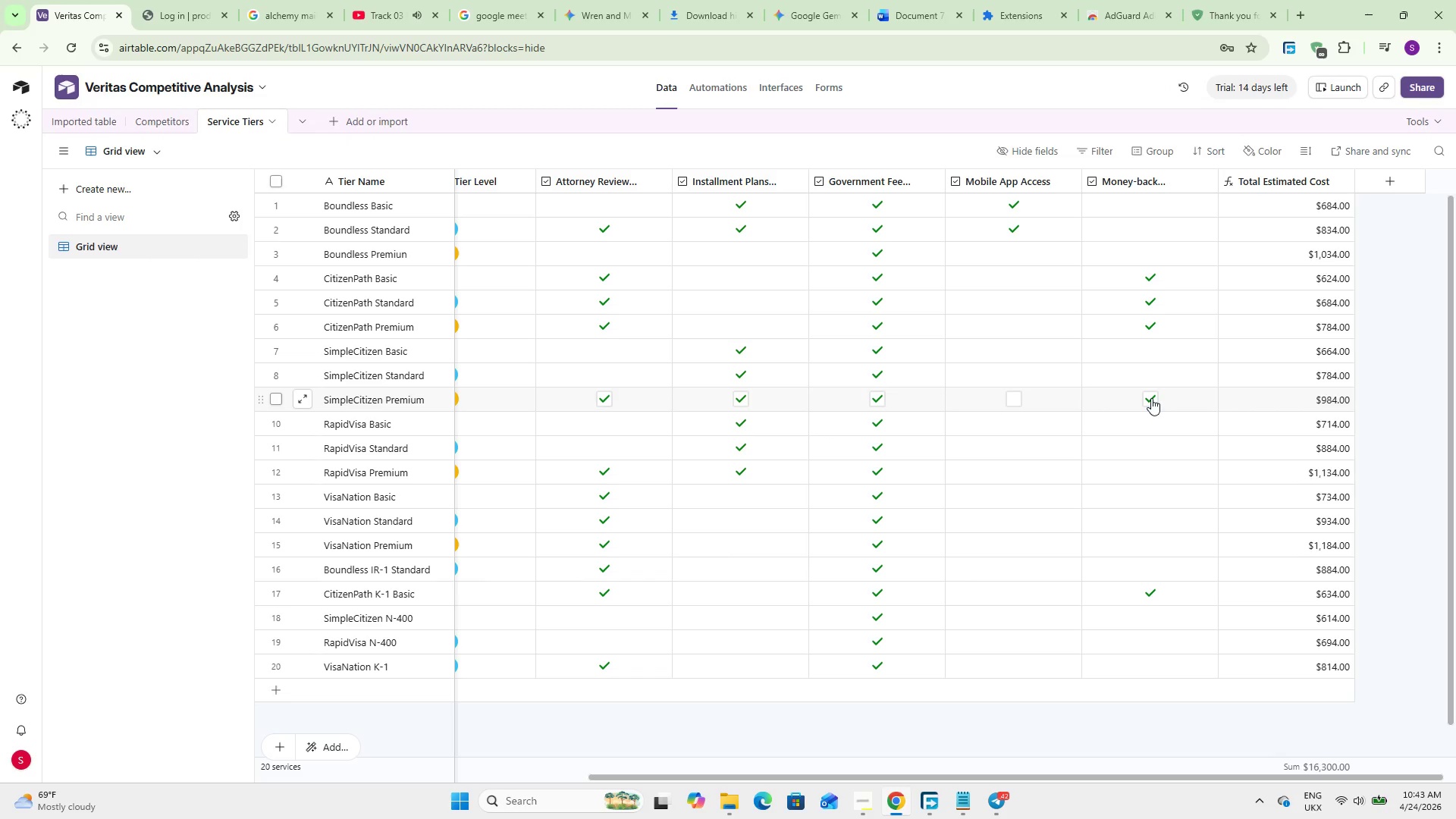 
left_click([1158, 470])
 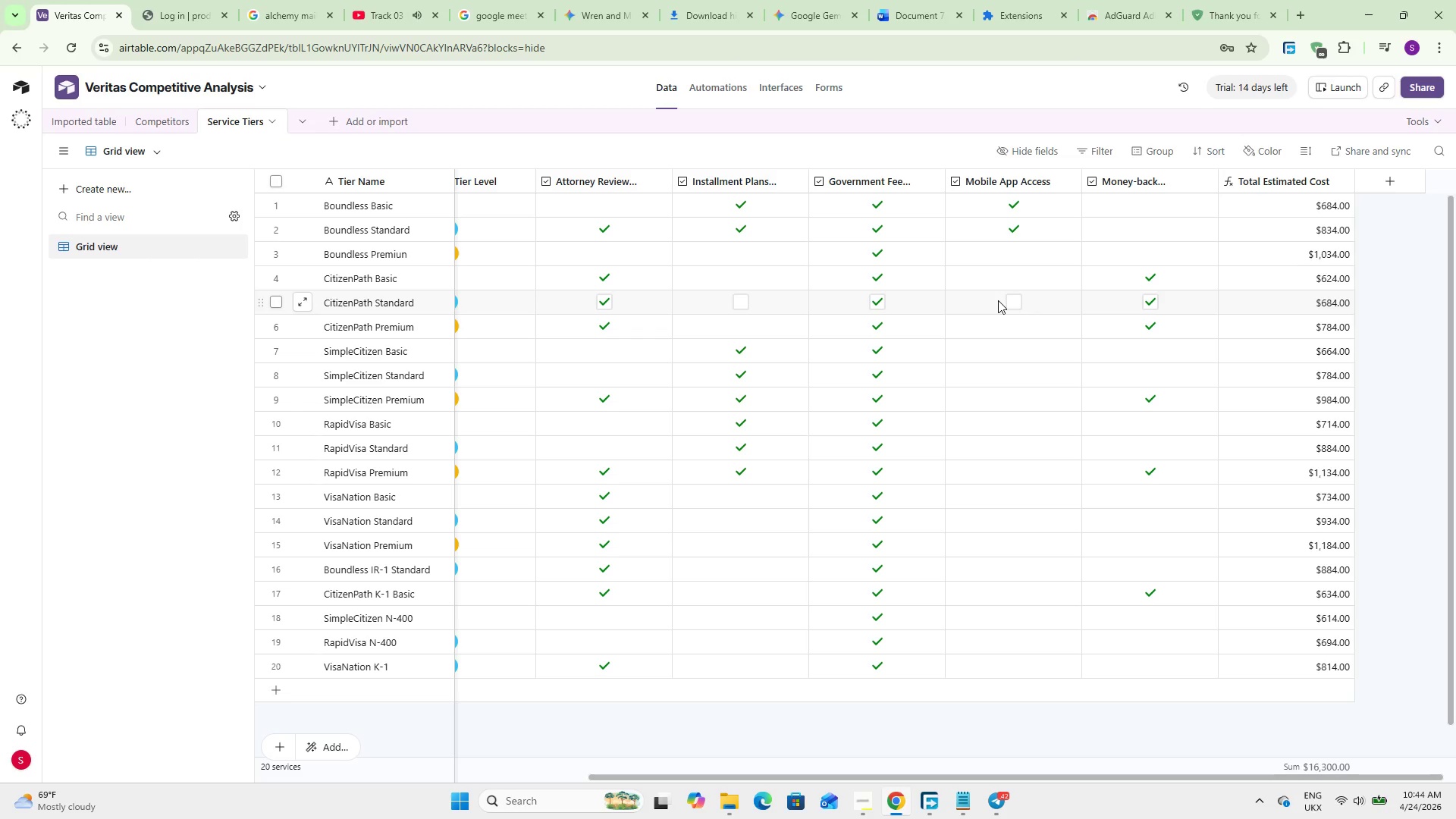 
wait(44.09)
 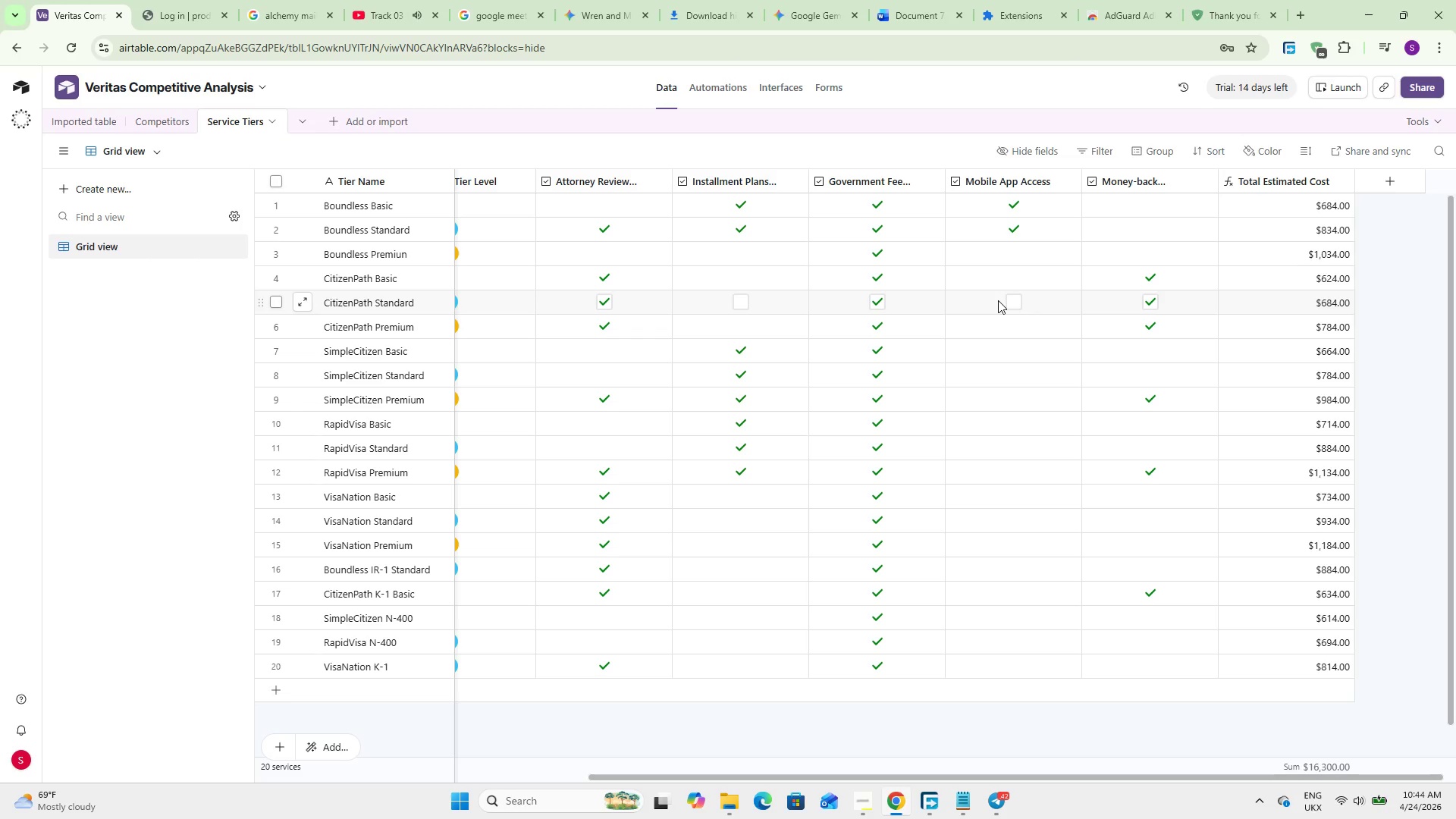 
left_click([1442, 126])
 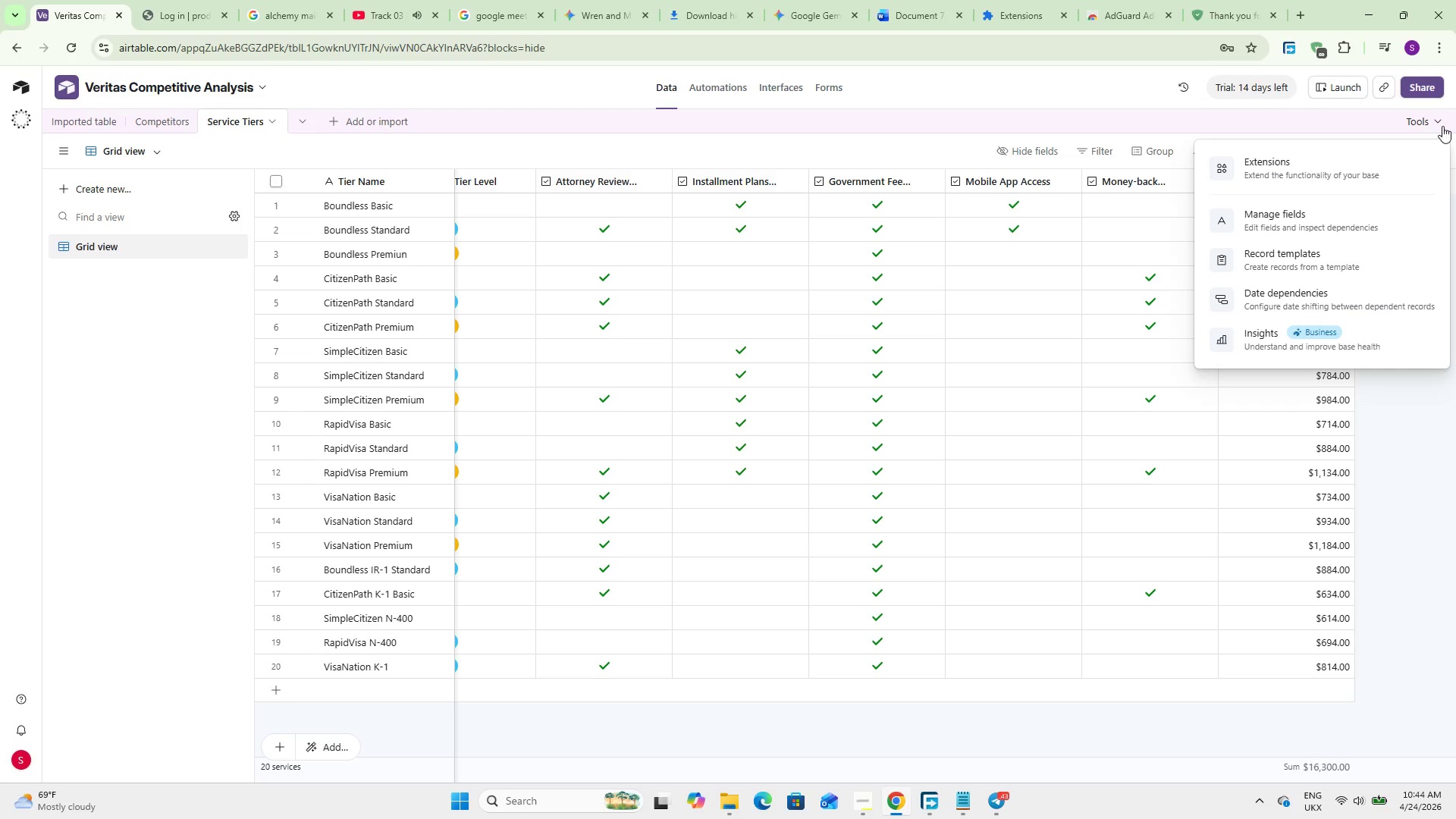 
wait(28.38)
 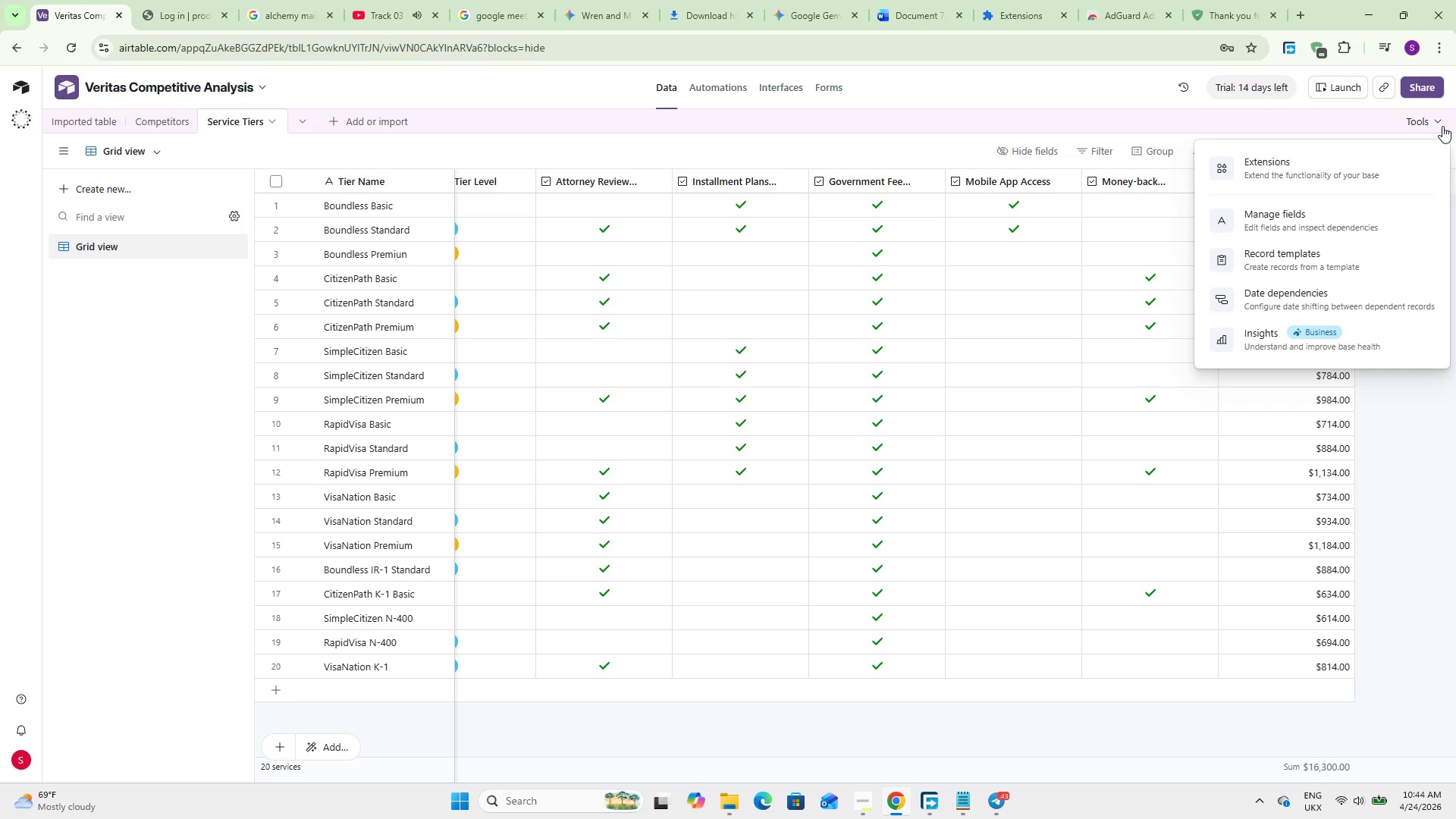 
left_click([1298, 117])
 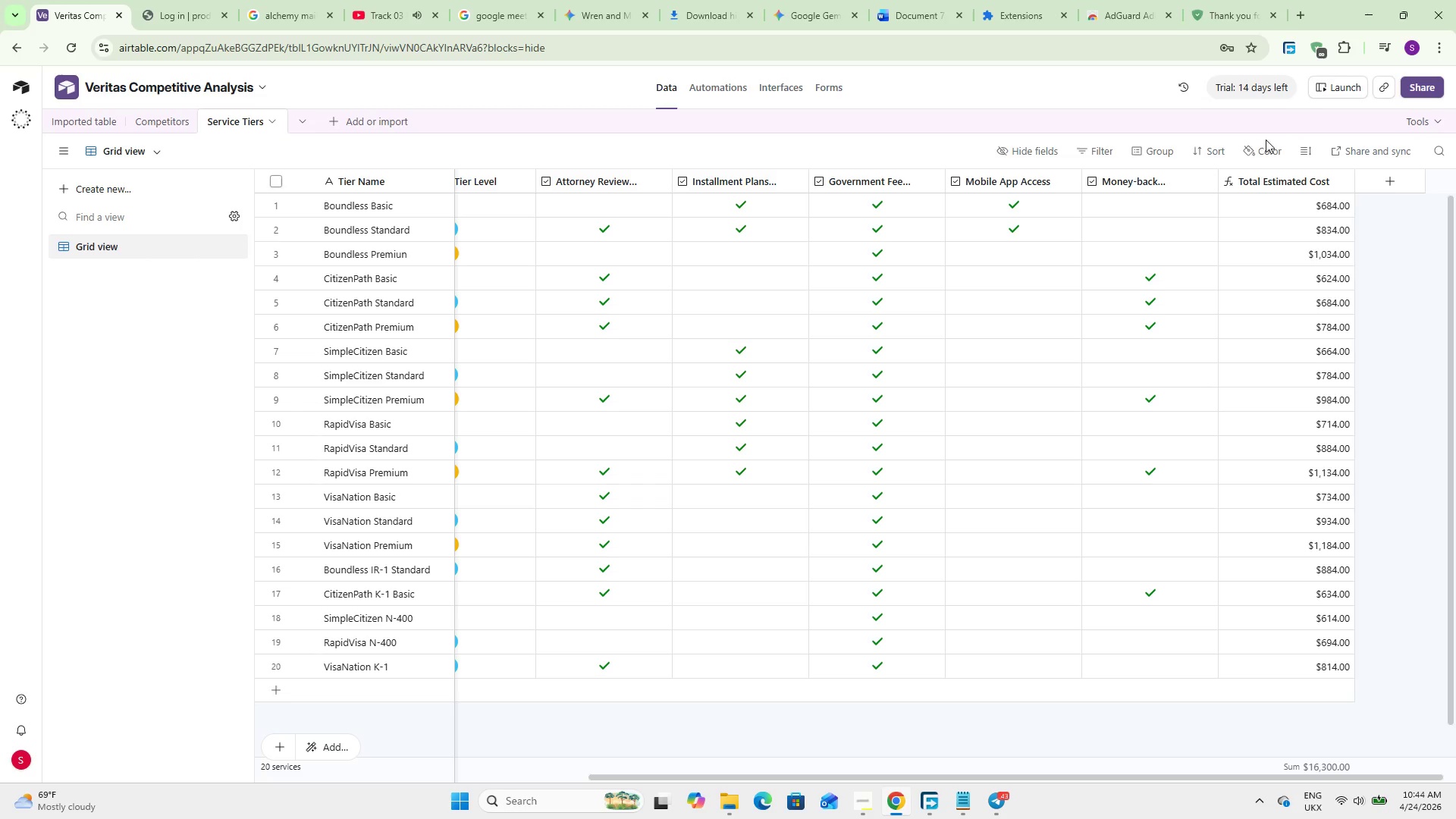 
left_click([1248, 152])
 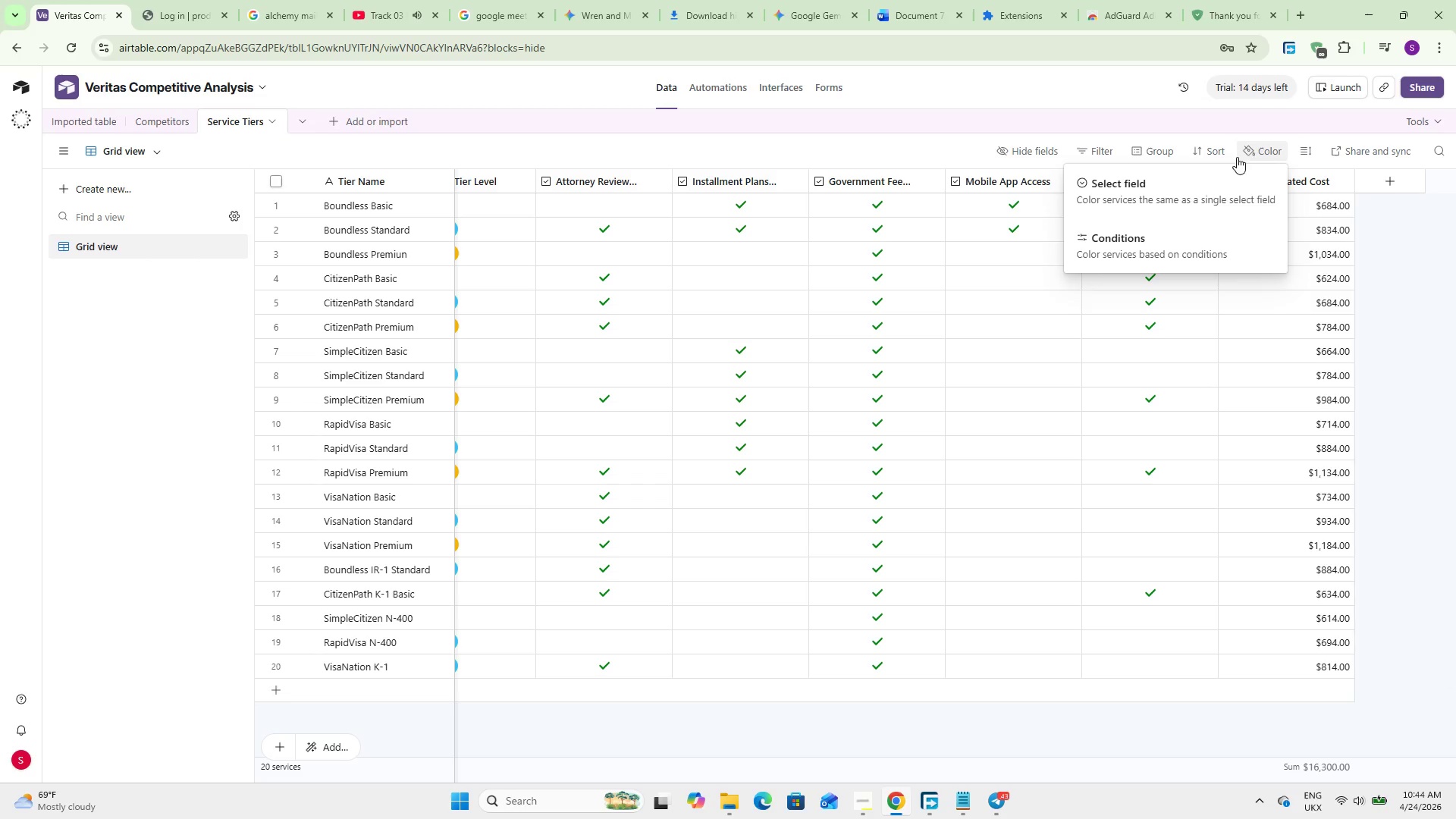 
left_click([1149, 226])
 